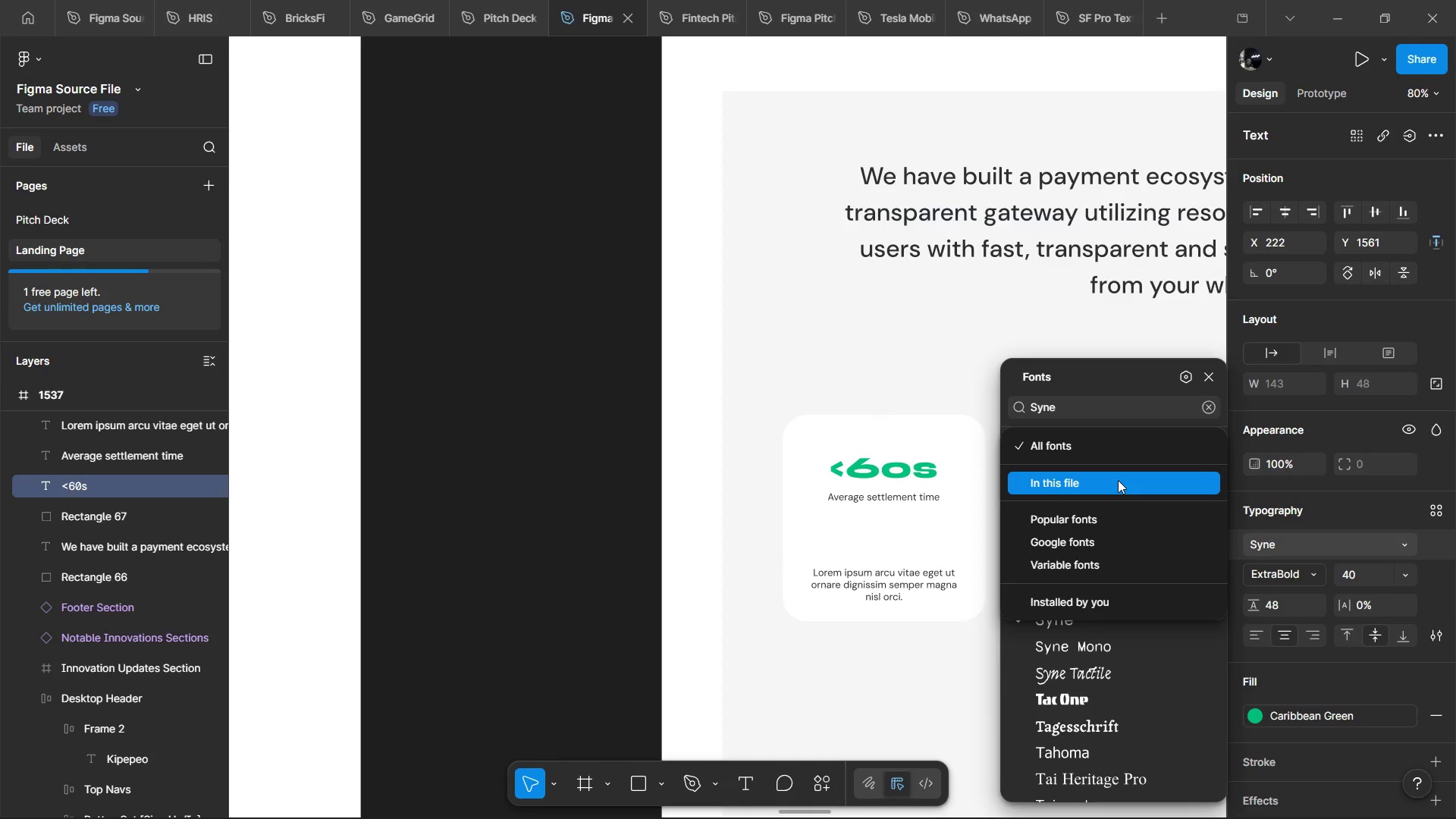 
left_click([1118, 480])
 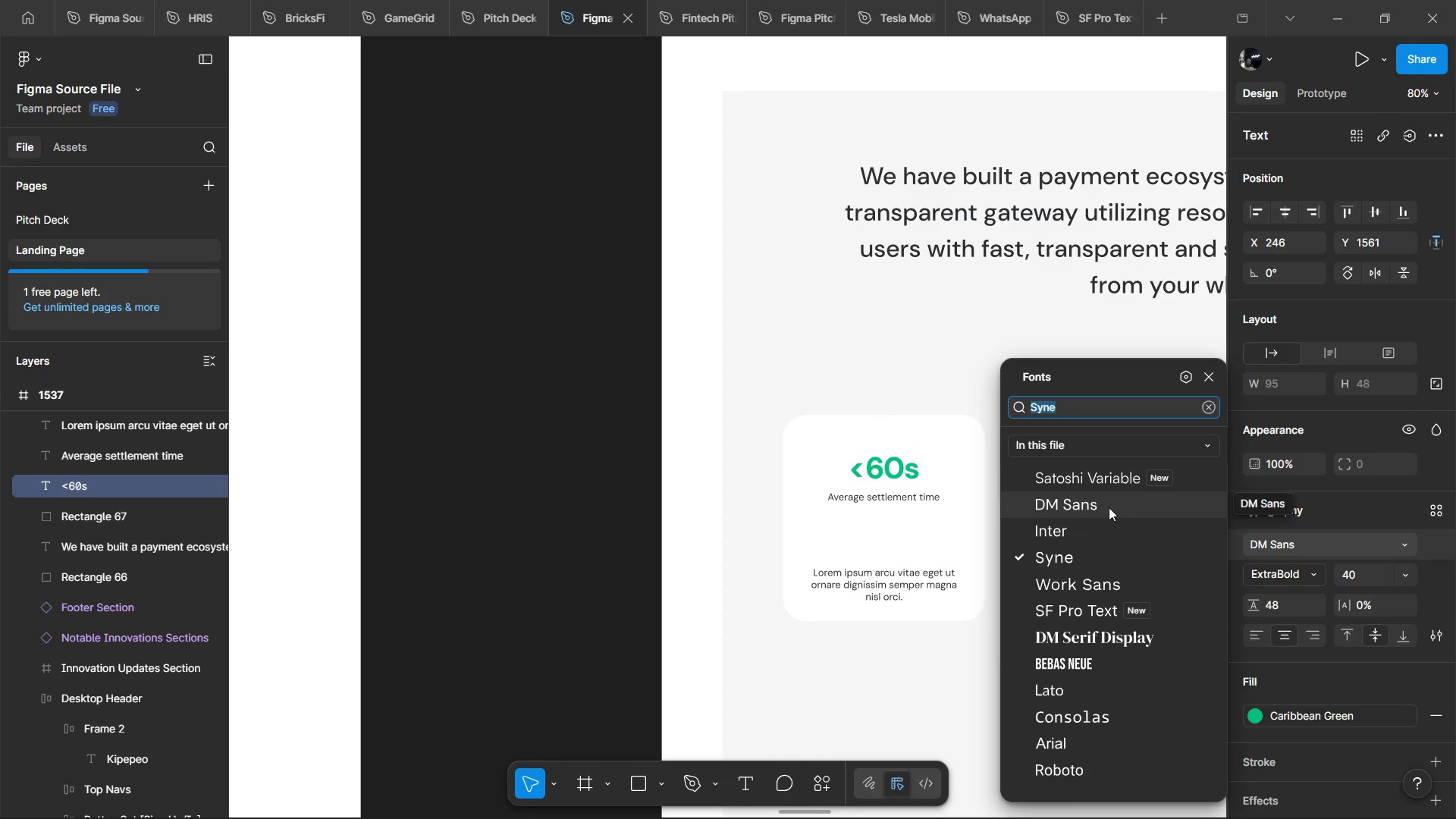 
left_click([1109, 507])
 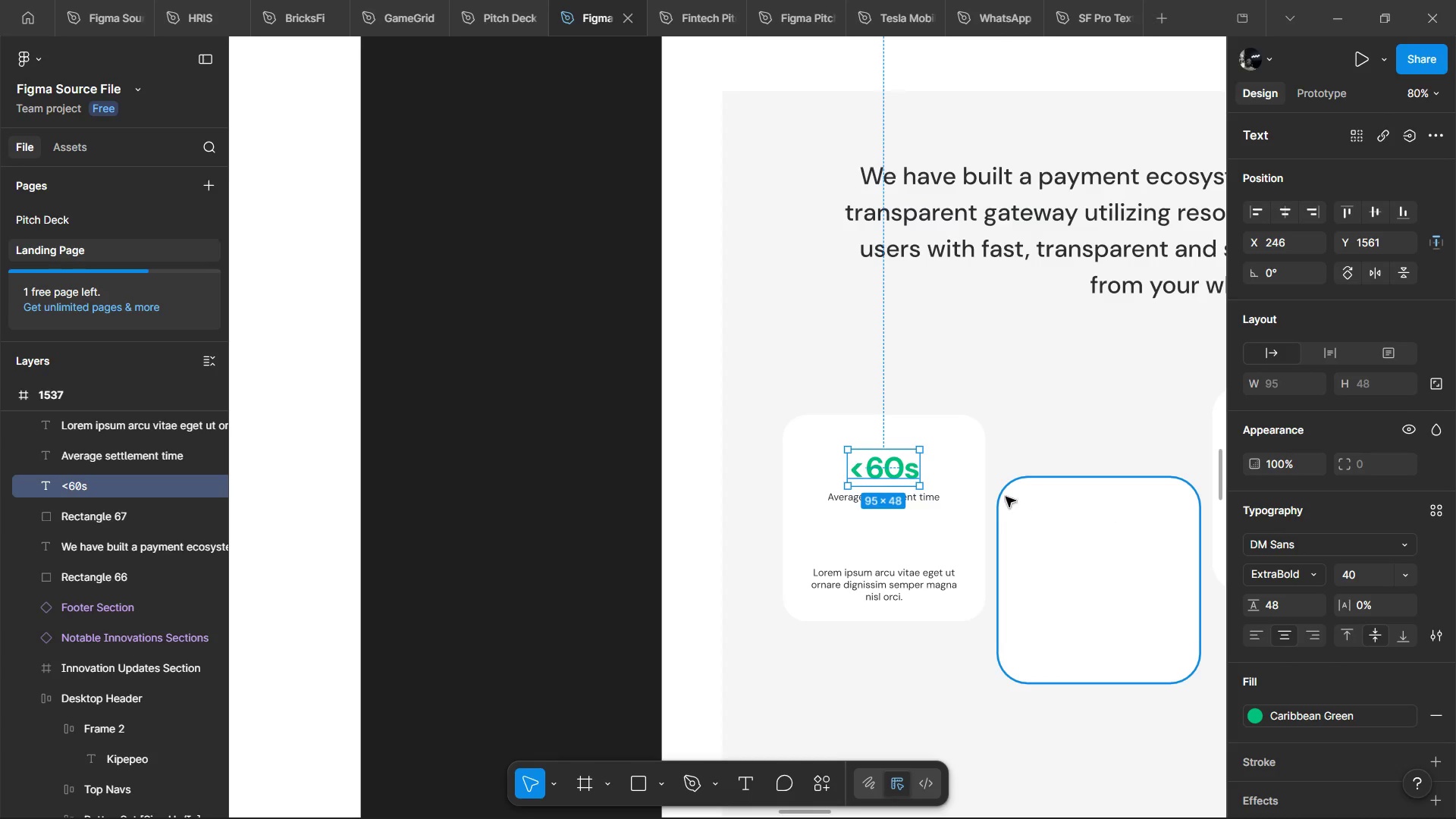 
hold_key(key=ControlLeft, duration=0.78)
scroll: coordinate [990, 490], scroll_direction: up, amount: 4.0
 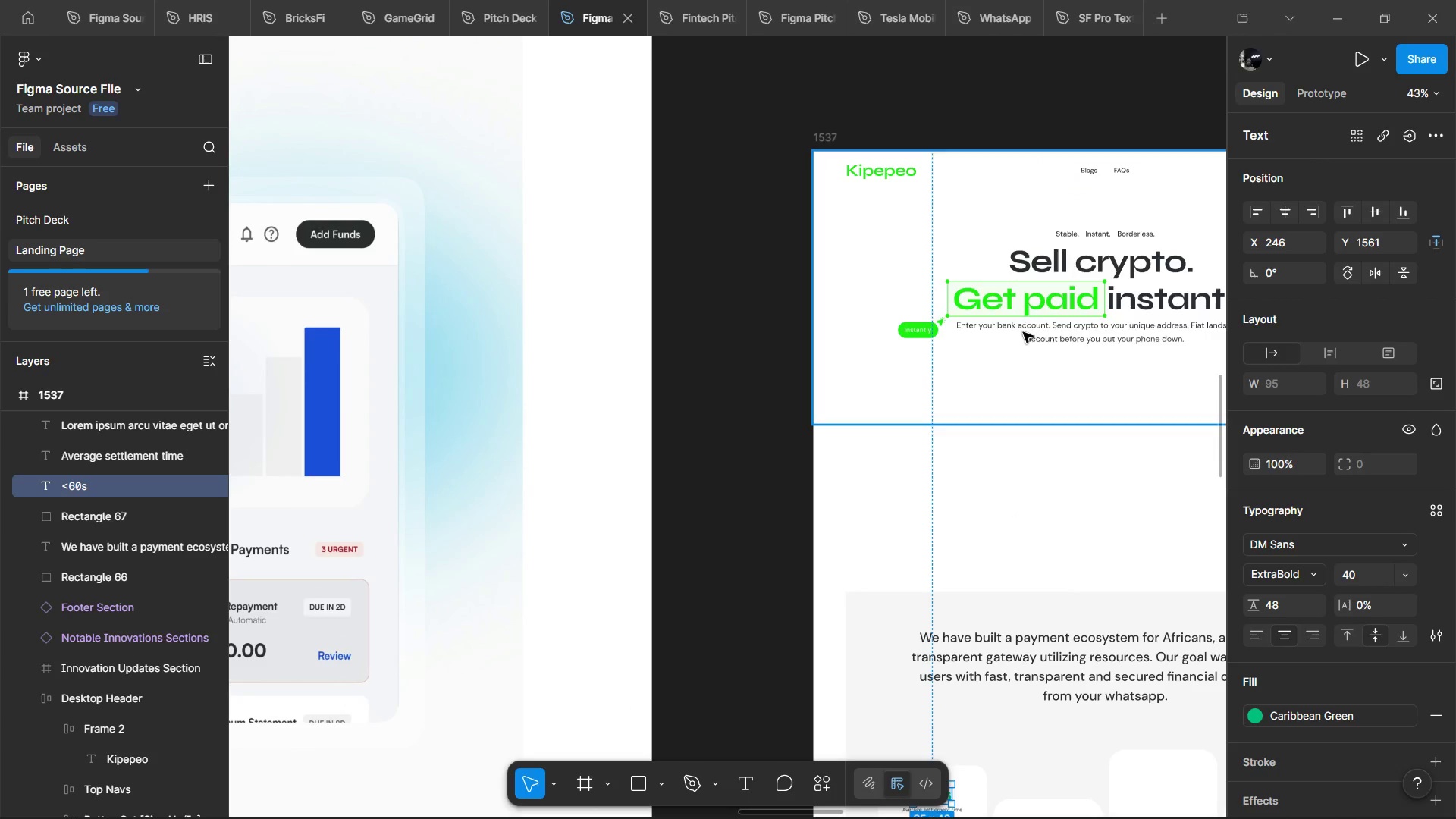 
hold_key(key=ControlLeft, duration=0.75)
left_click([1034, 306])
 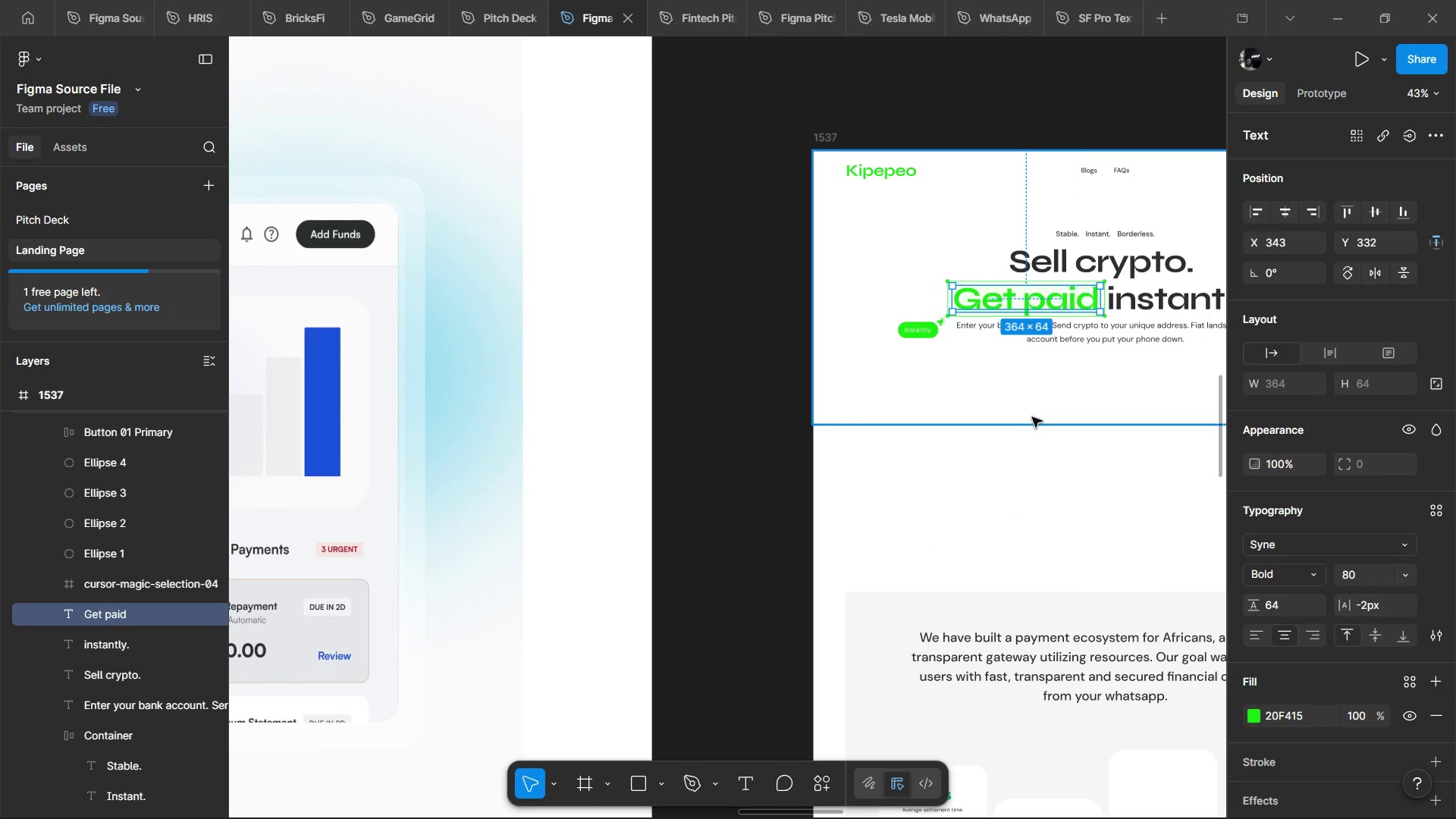 
hold_key(key=ControlLeft, duration=1.22)
 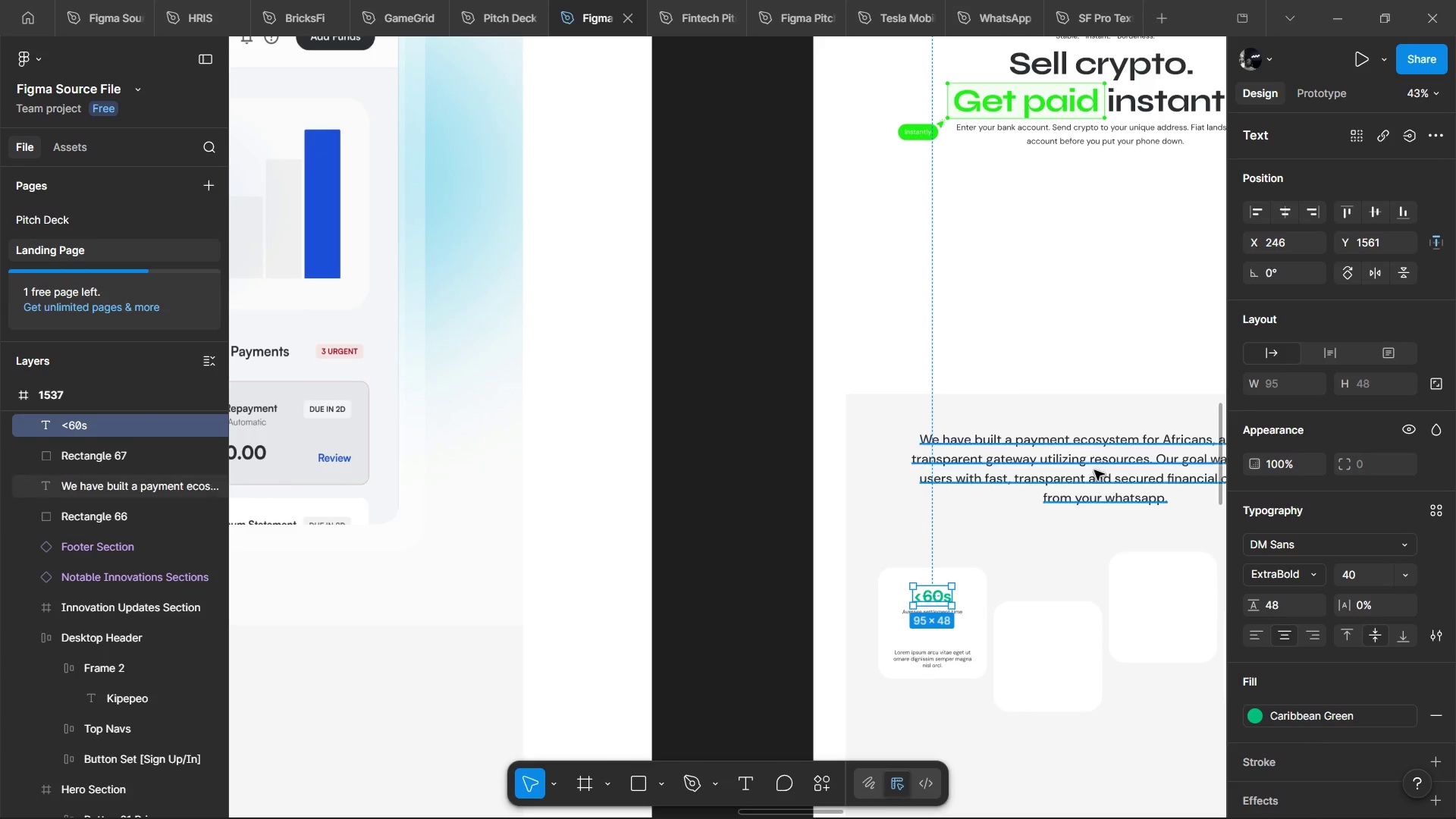 
scroll: coordinate [1018, 434], scroll_direction: down, amount: 7.0
 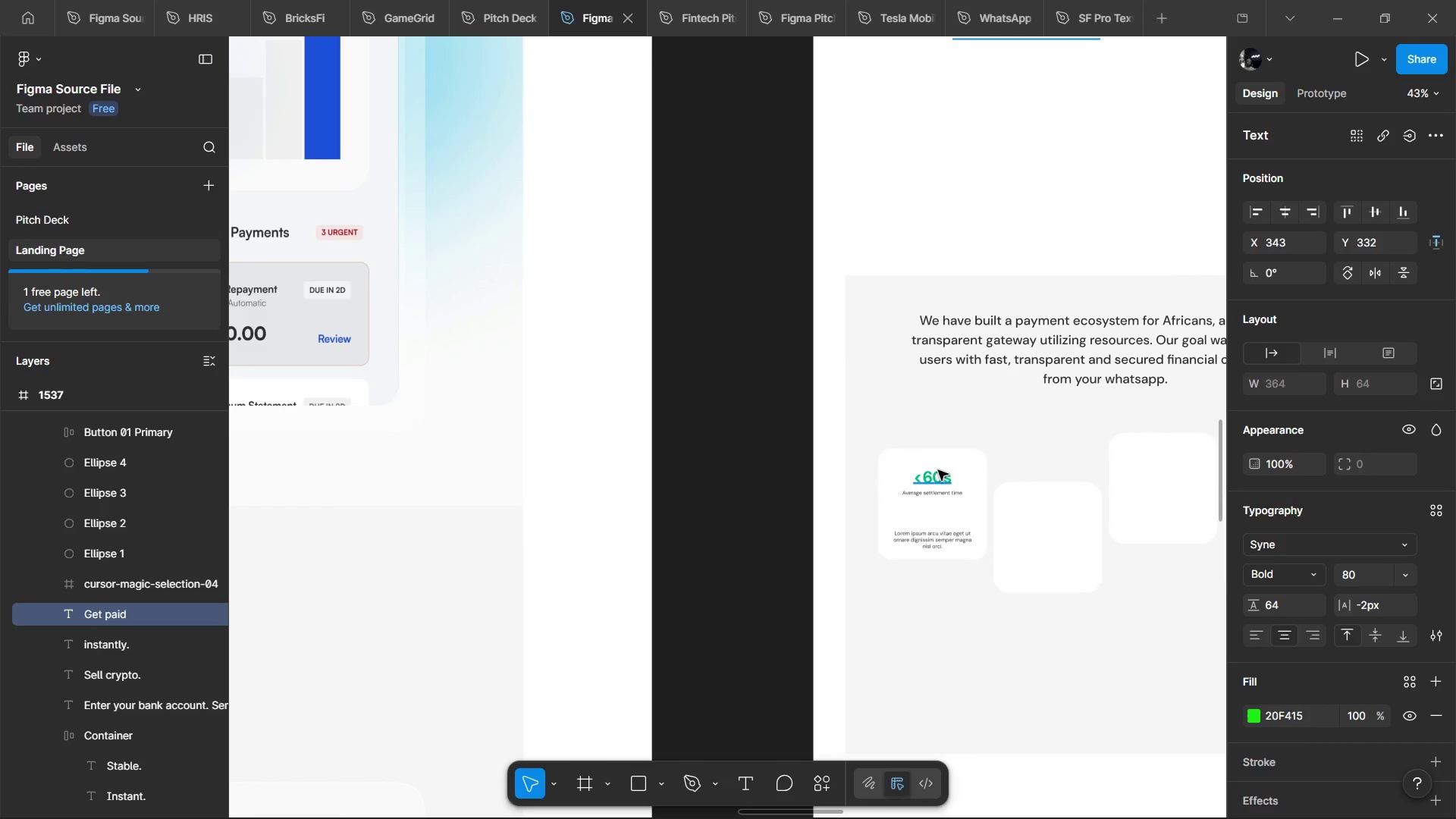 
left_click([938, 470])
 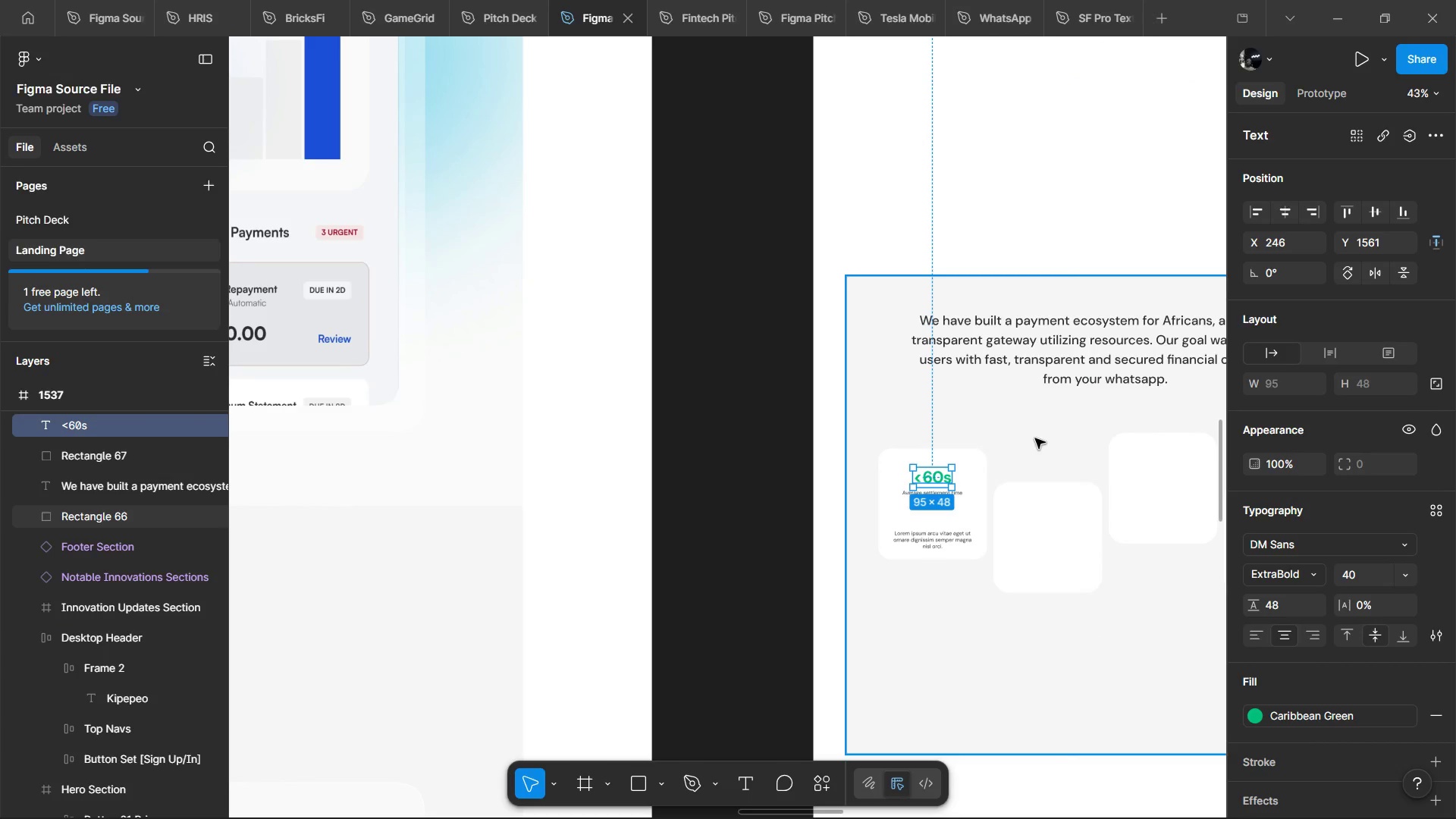 
scroll: coordinate [1035, 438], scroll_direction: up, amount: 2.0
 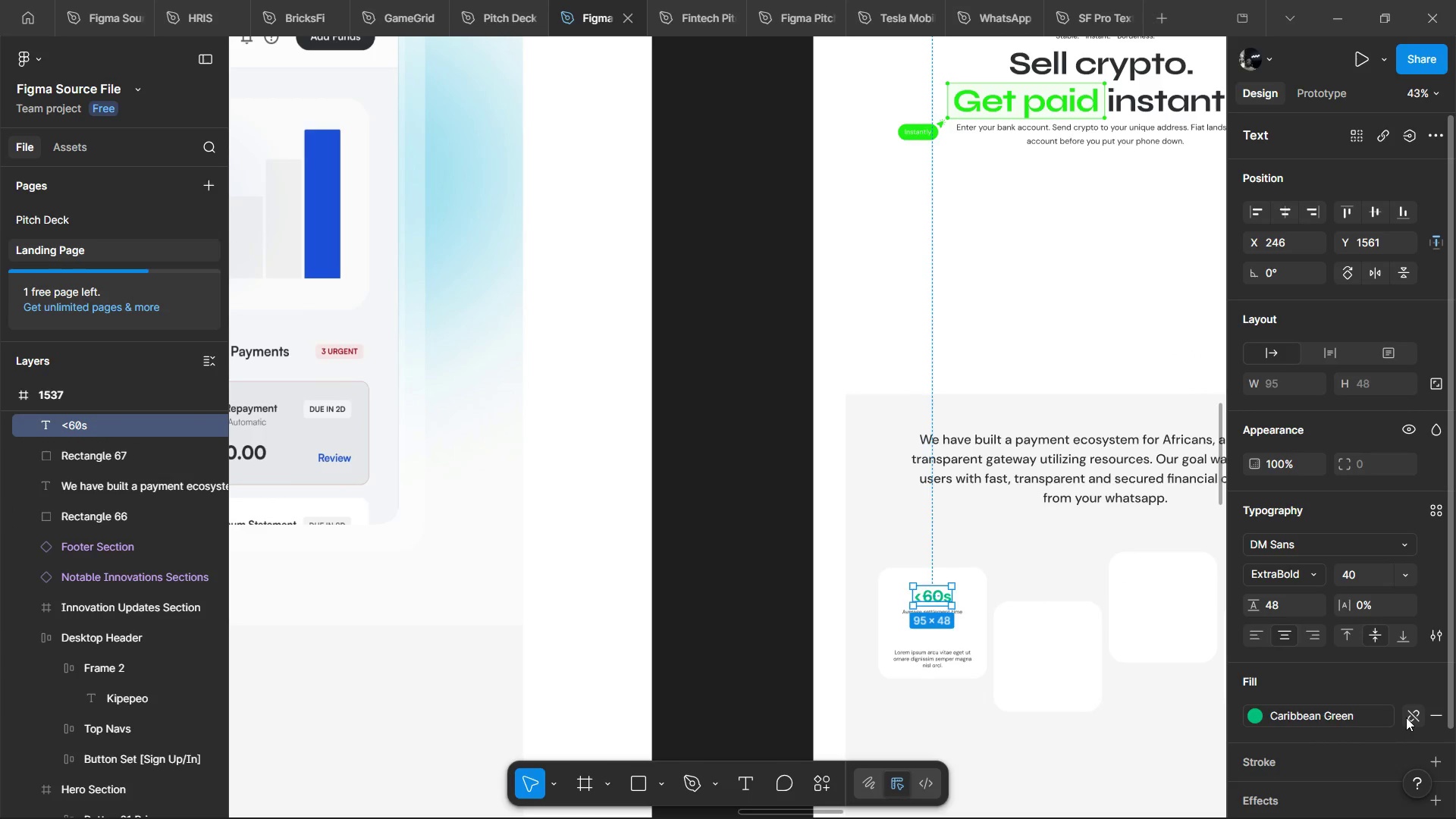 
left_click([1406, 717])
 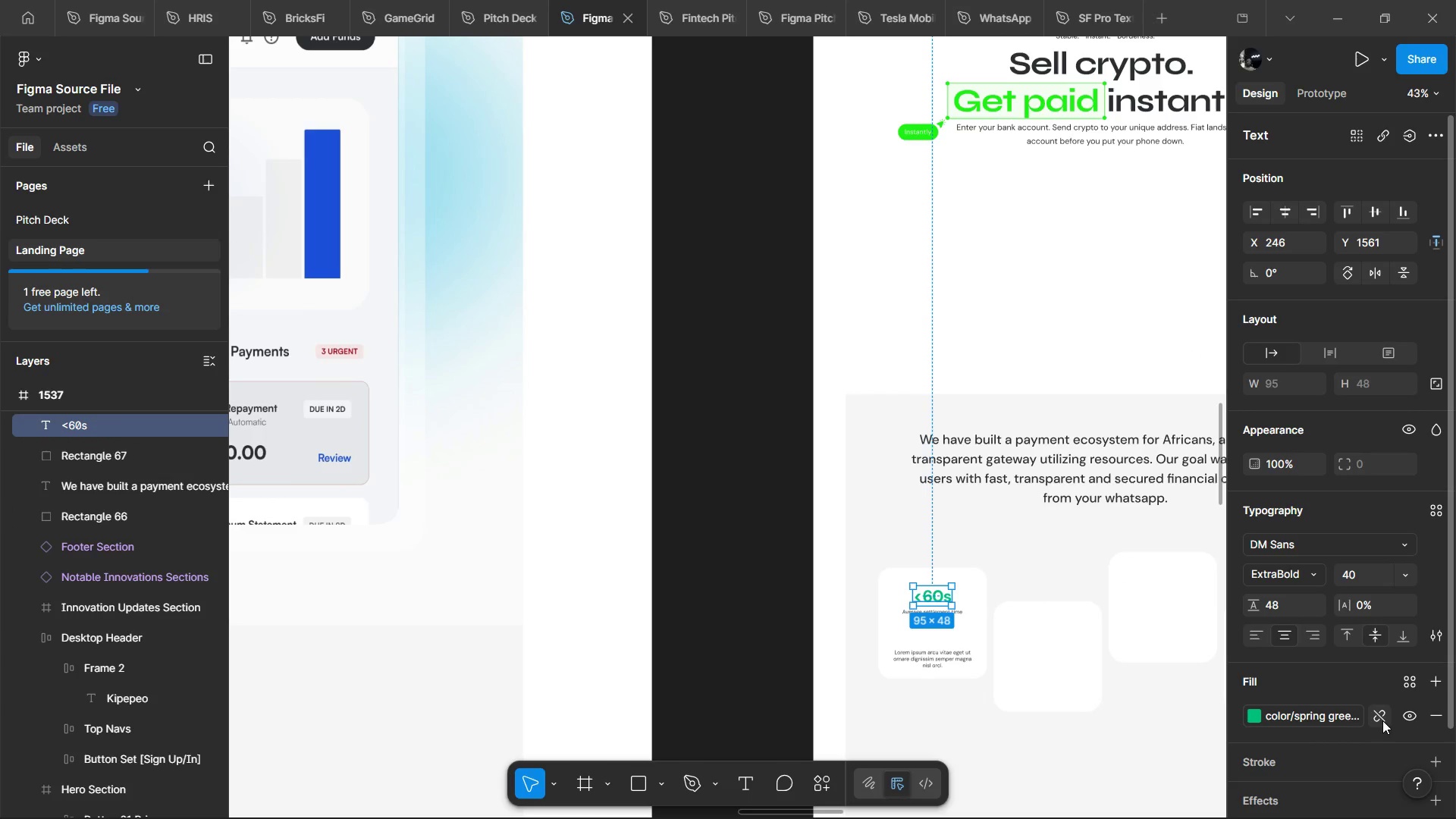 
left_click([1382, 717])
 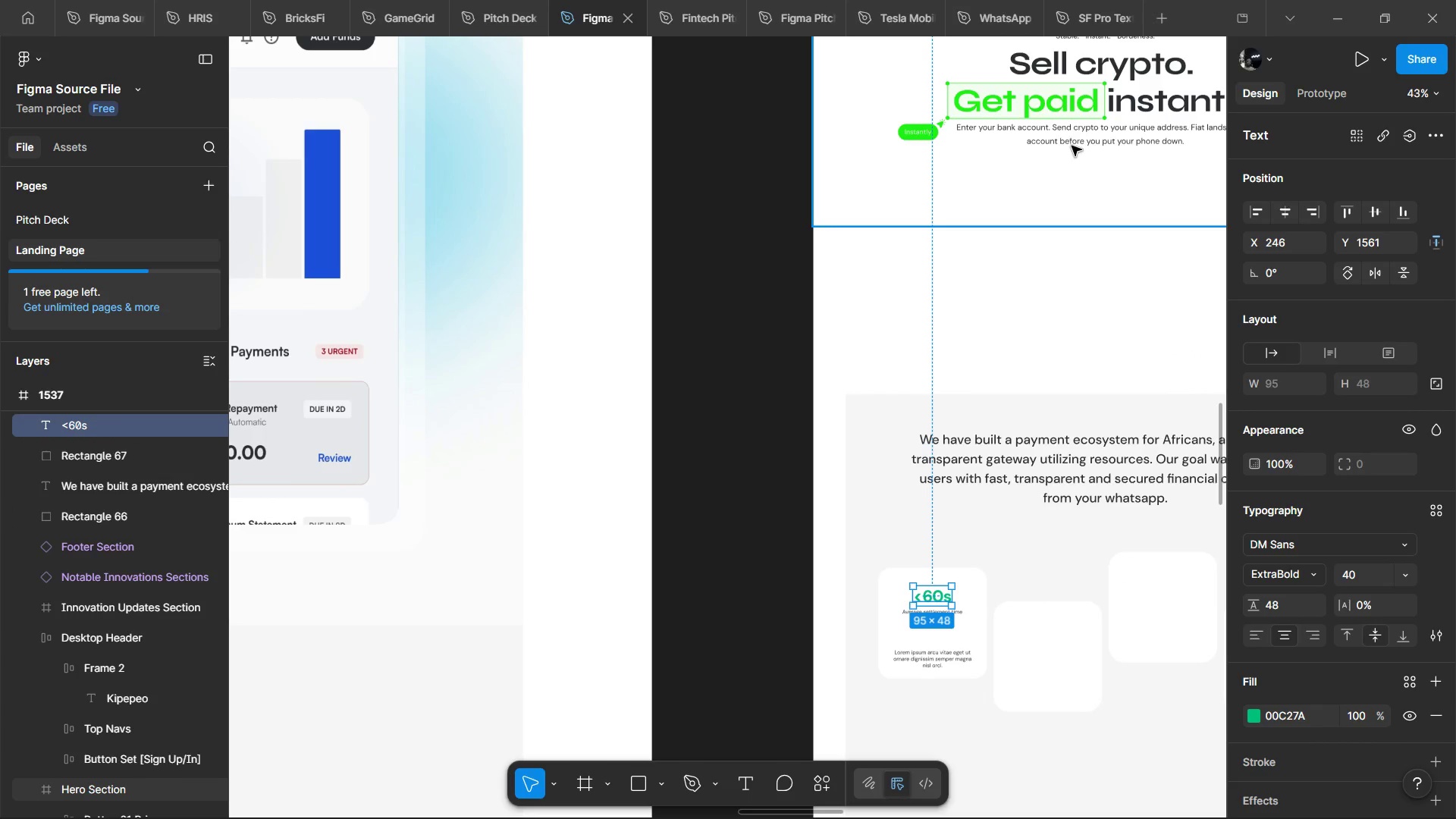 
hold_key(key=ControlLeft, duration=0.81)
left_click([1050, 108])
 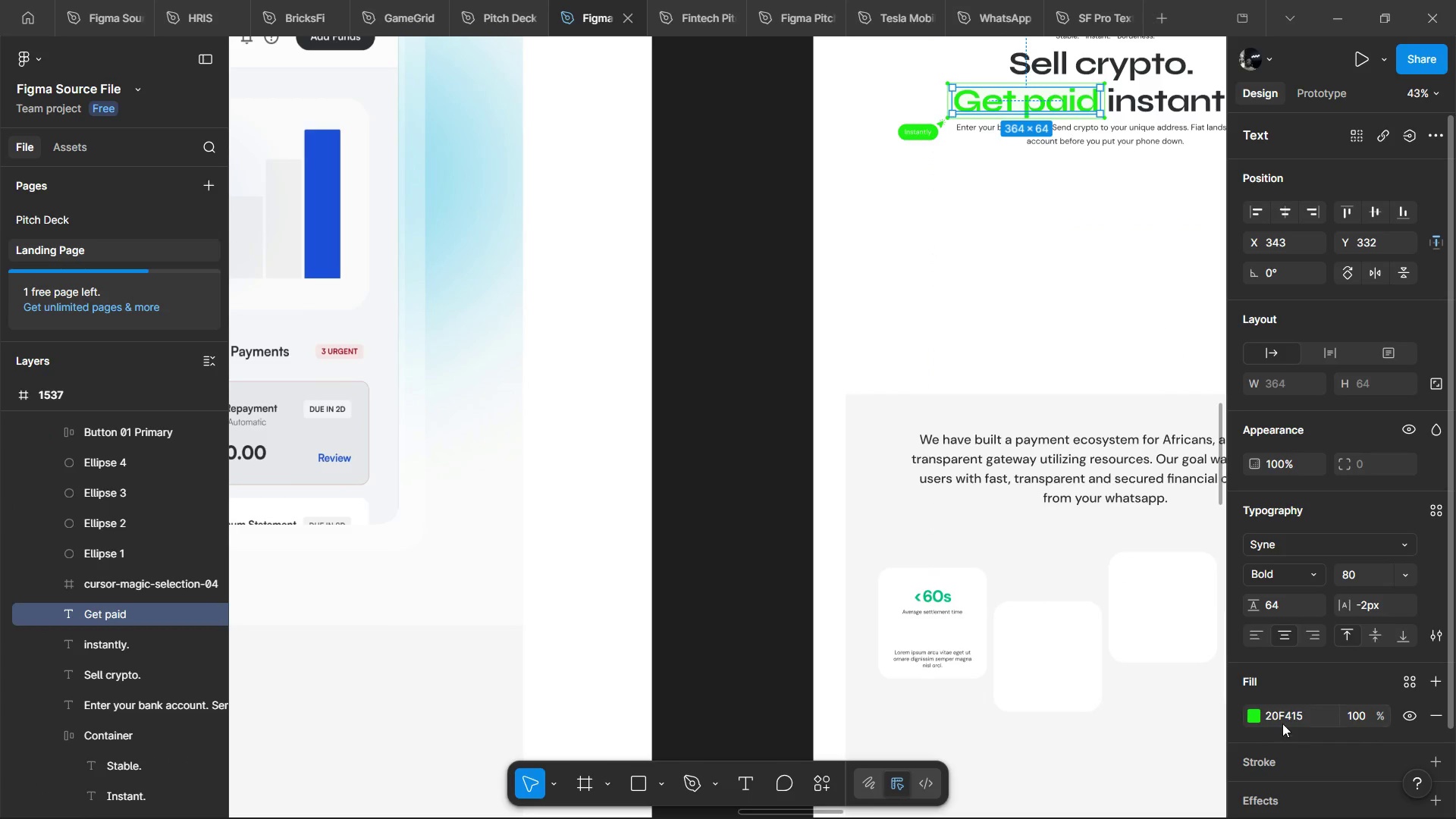 
left_click([1282, 723])
 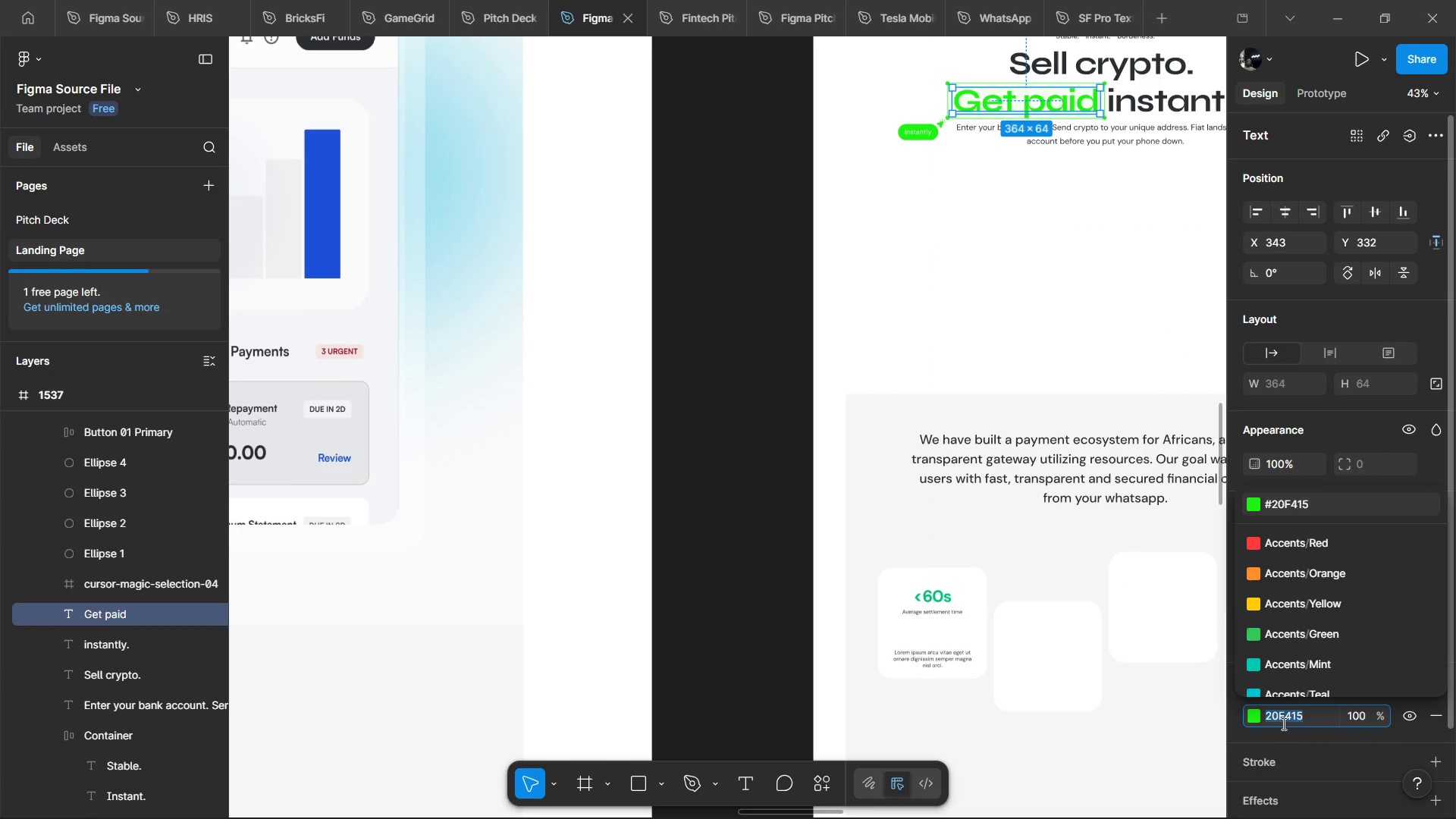 
key(Control+C)
 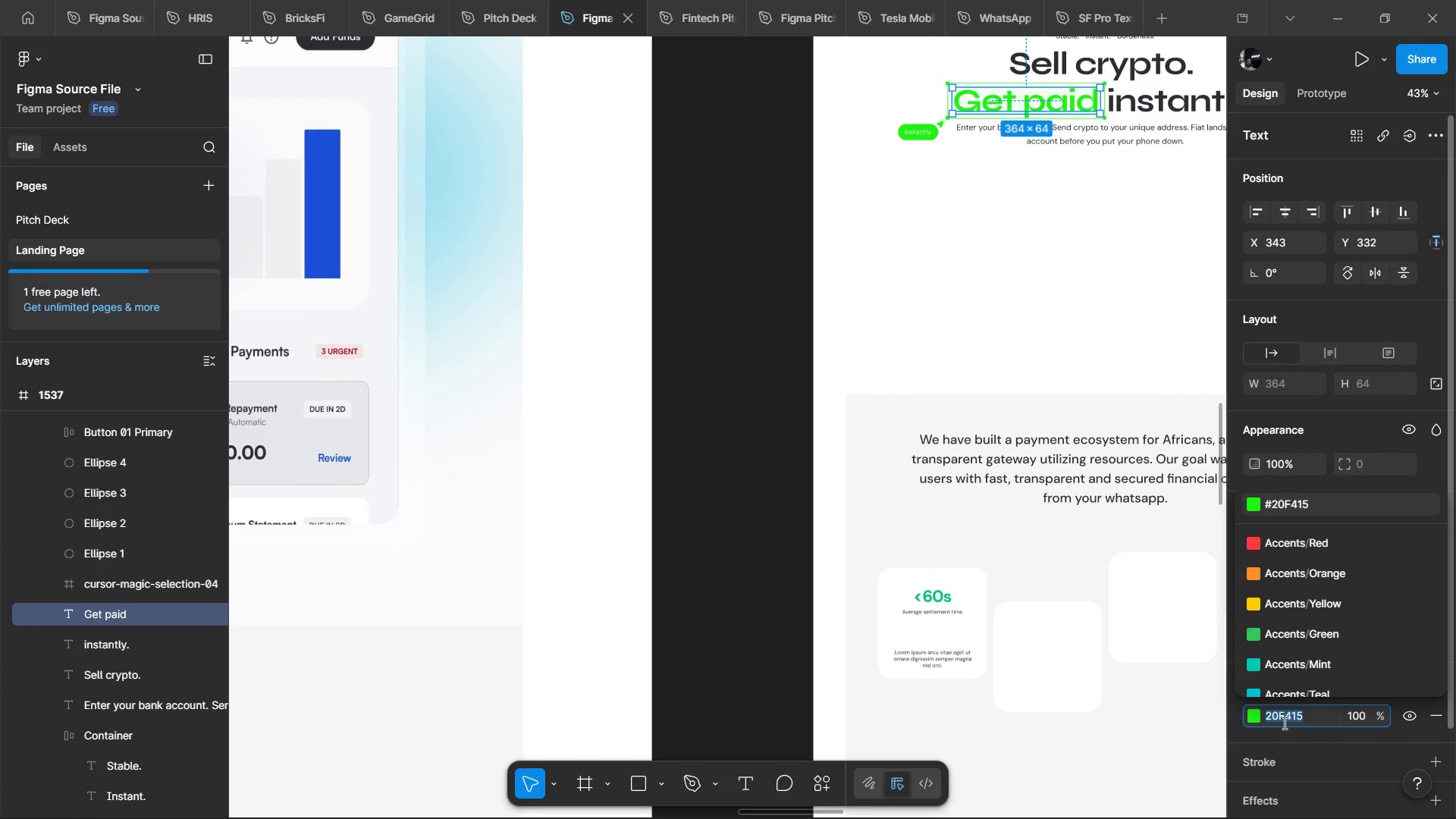 
key(Control+C)
 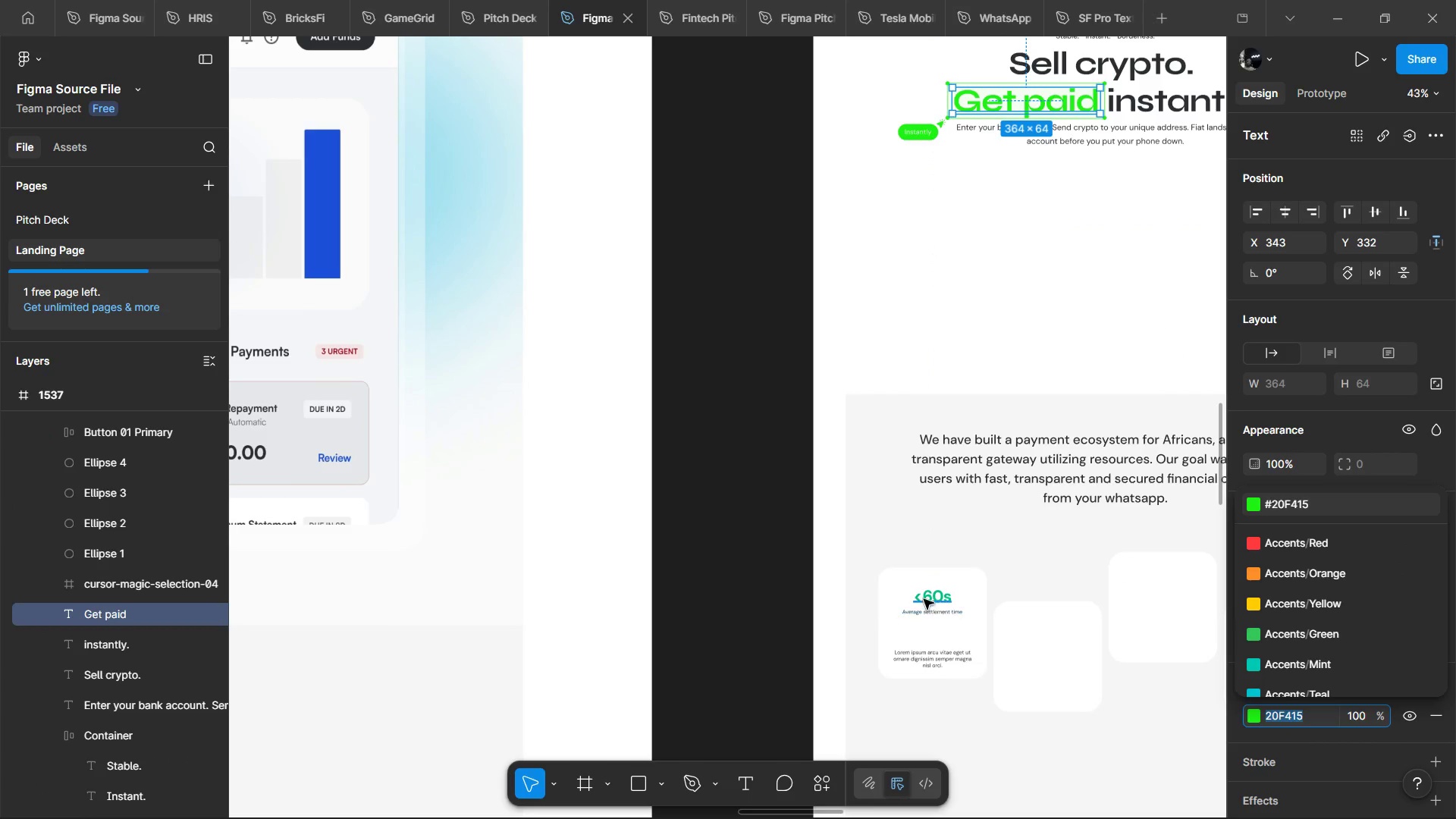 
left_click([924, 599])
 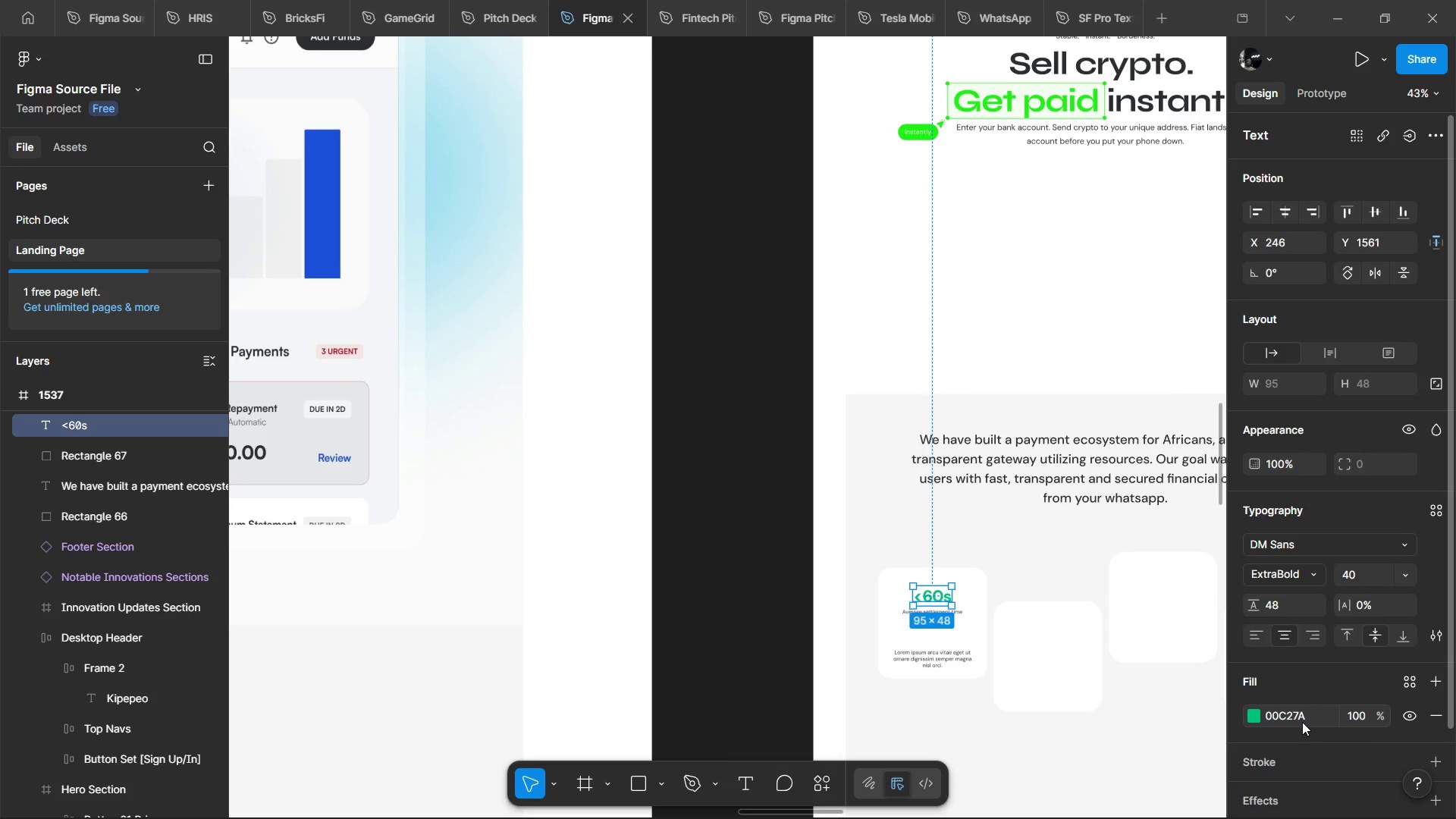 
left_click([1302, 722])
 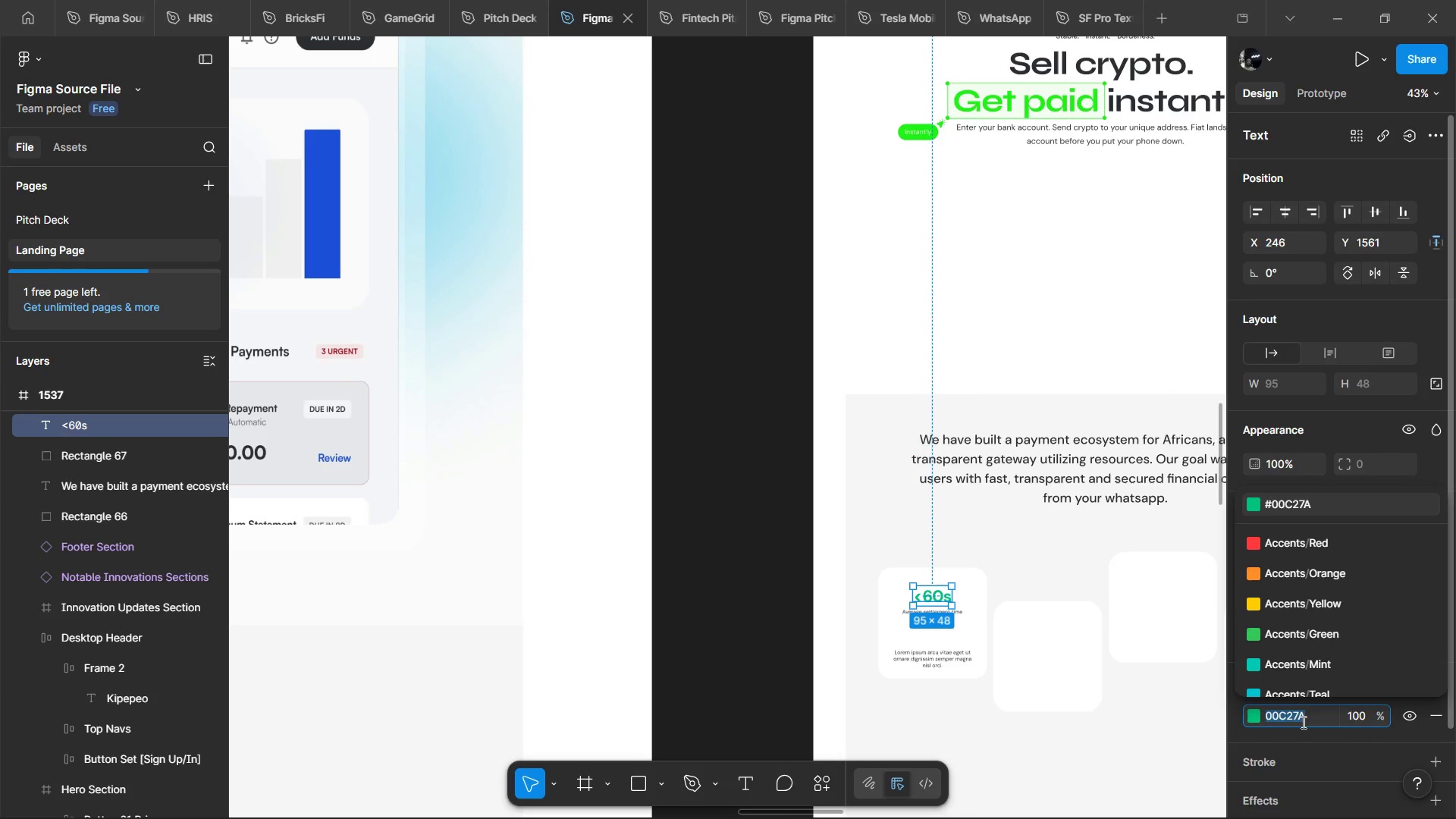 
key(Control+V)
 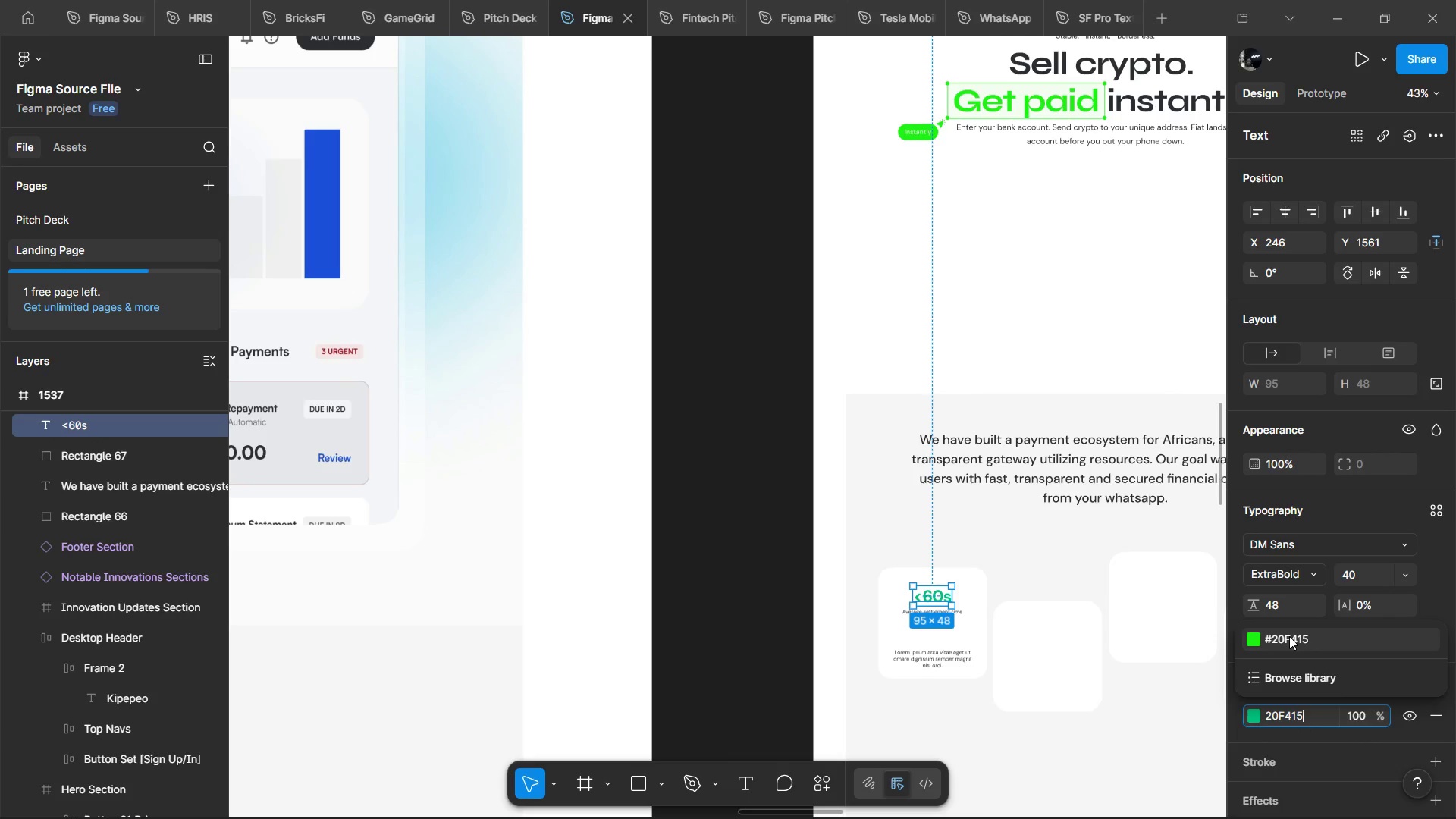 
left_click([1289, 636])
 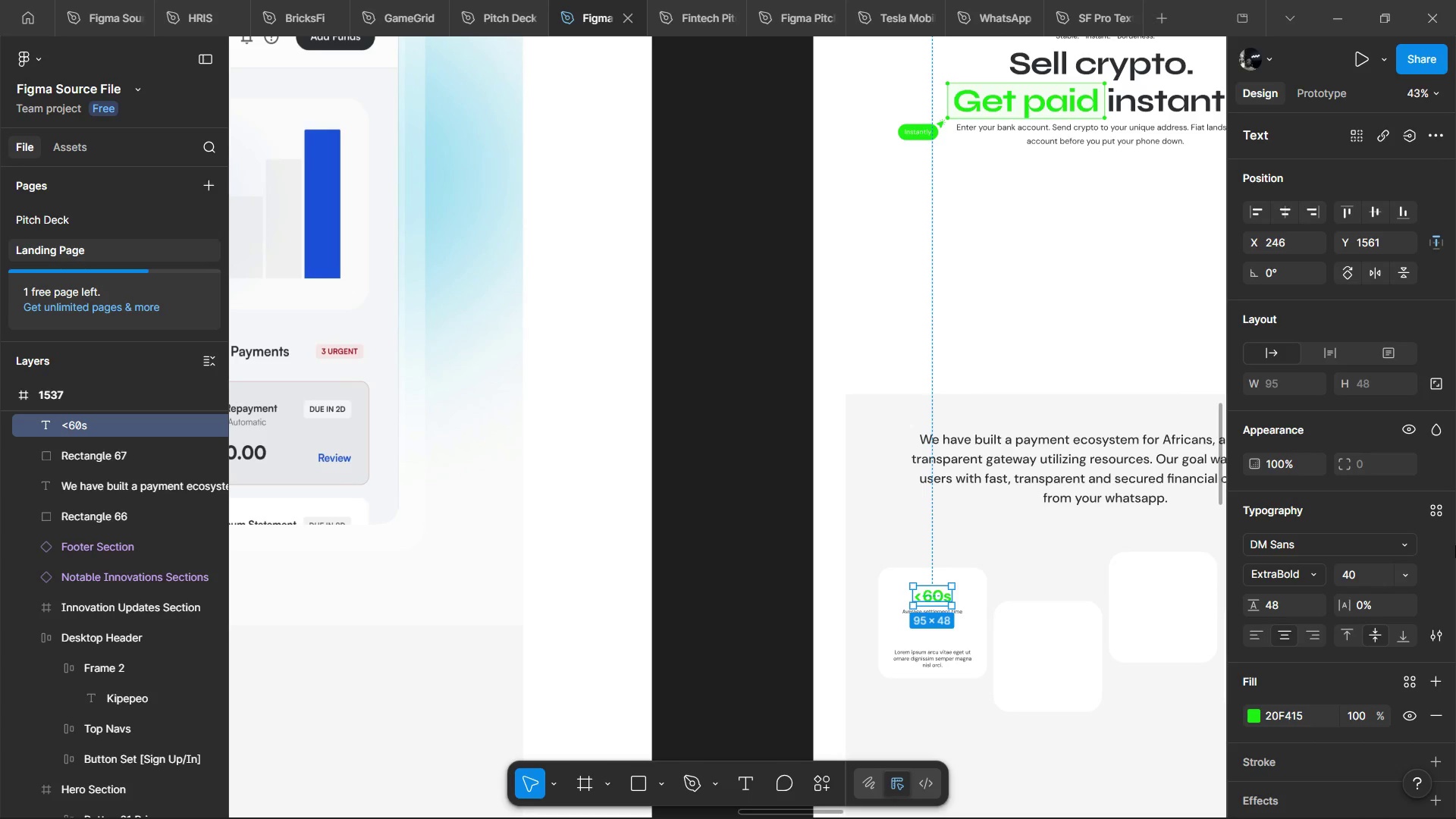 
wait(119.51)
 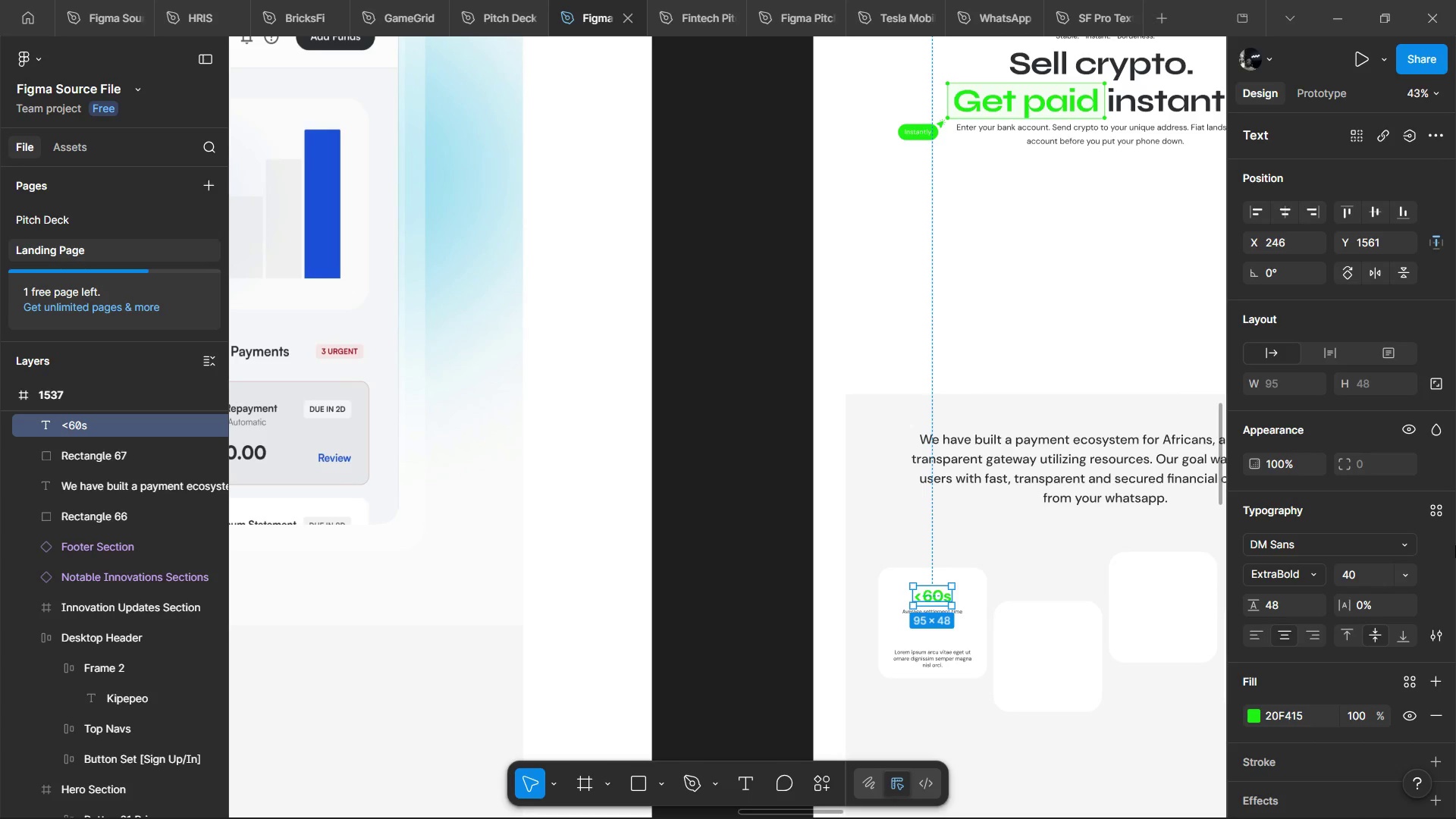 
left_click([1303, 547])
 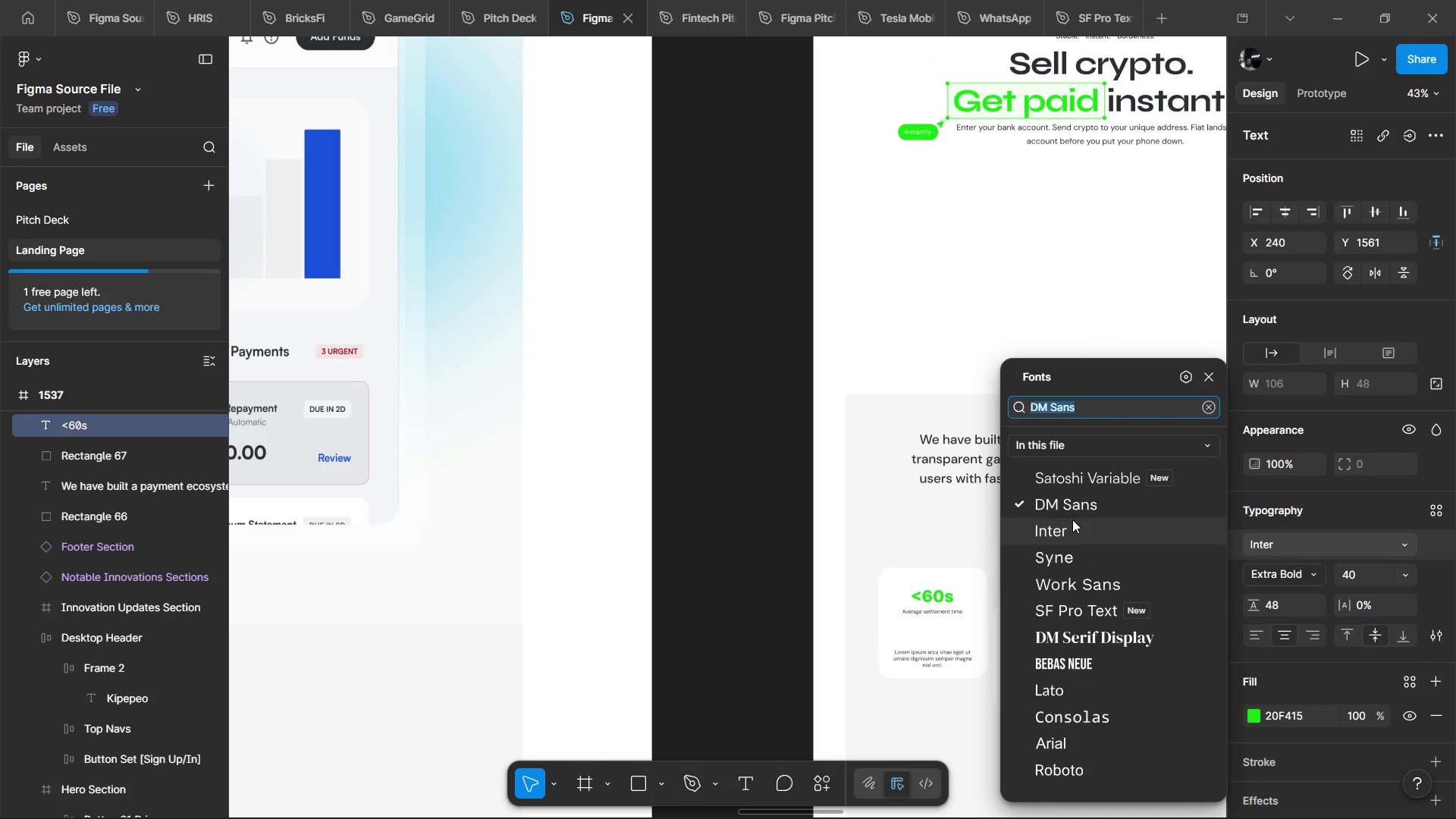 
left_click([1074, 556])
 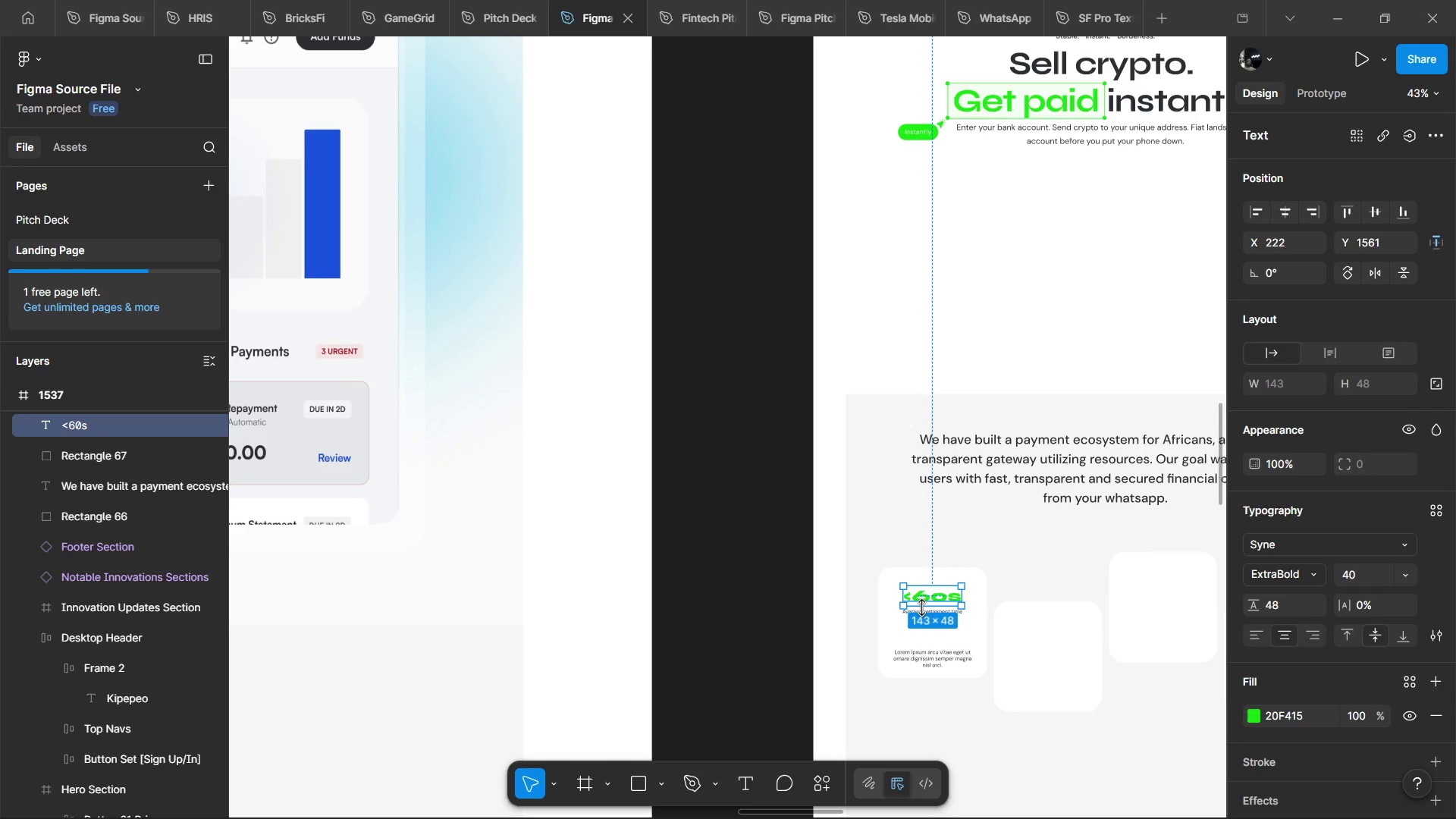 
hold_key(key=ControlLeft, duration=1.38)
scroll: coordinate [921, 607], scroll_direction: up, amount: 9.0
 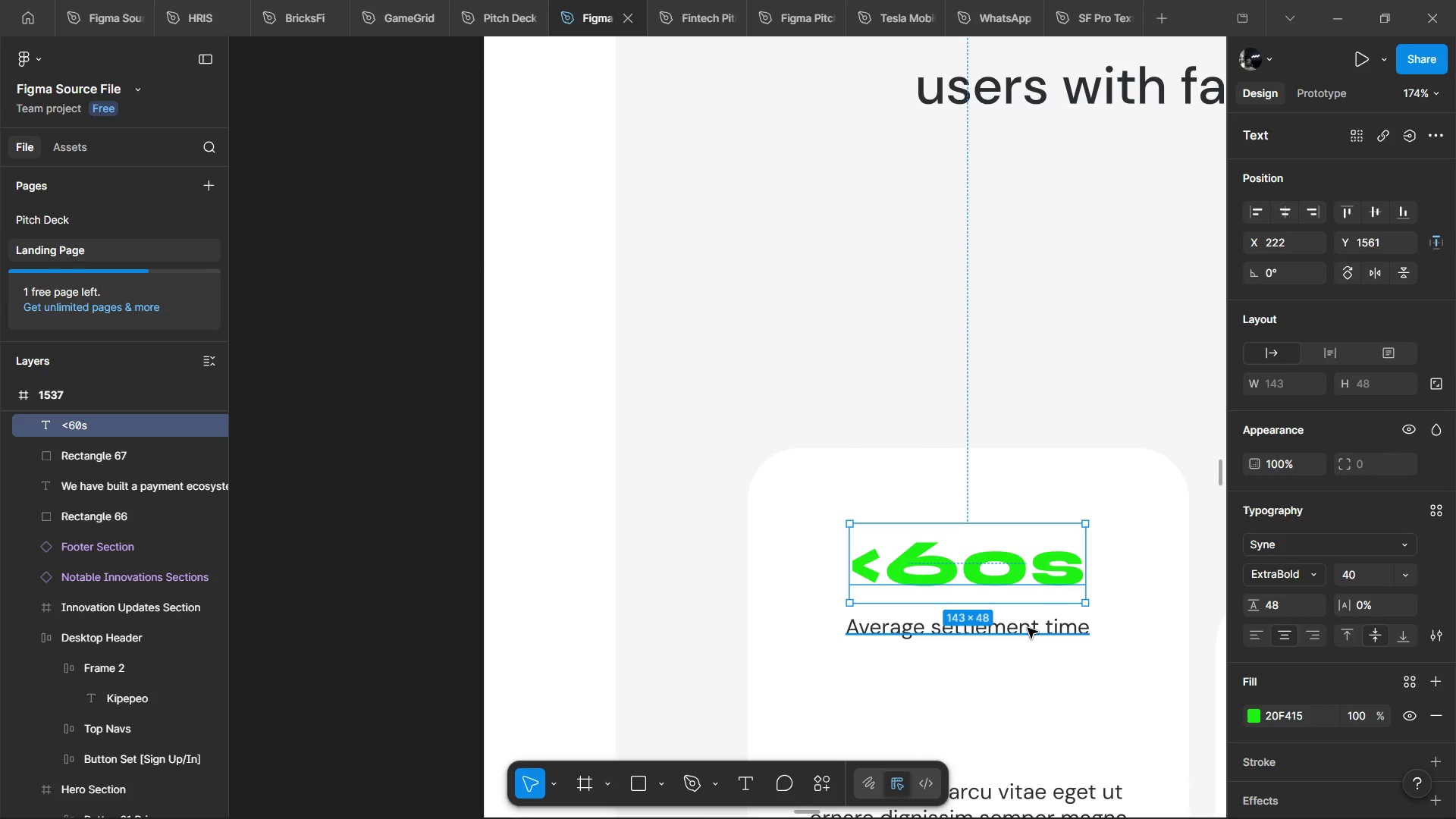 
left_click([1028, 628])
 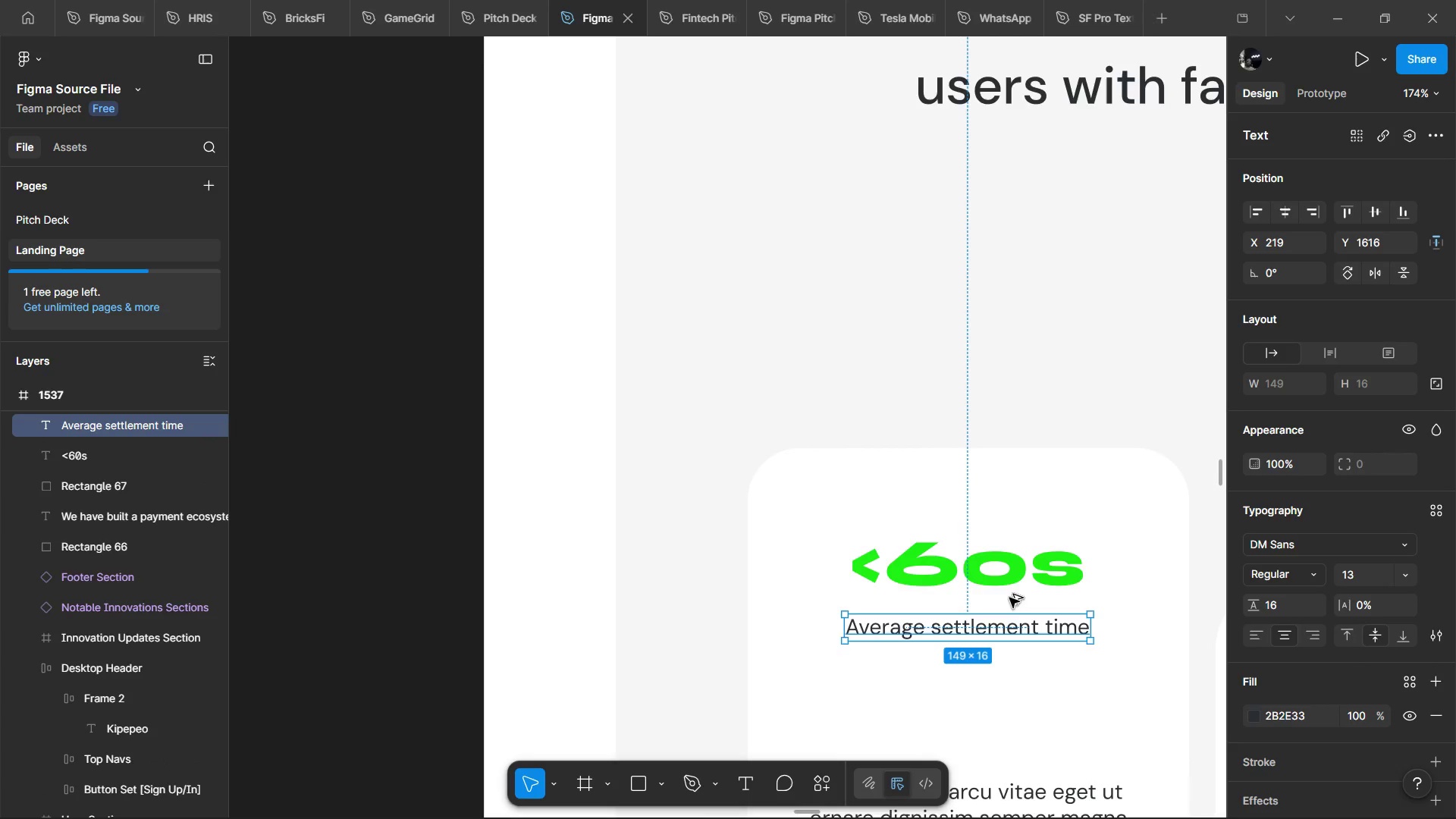 
hold_key(key=AltLeft, duration=1.39)
 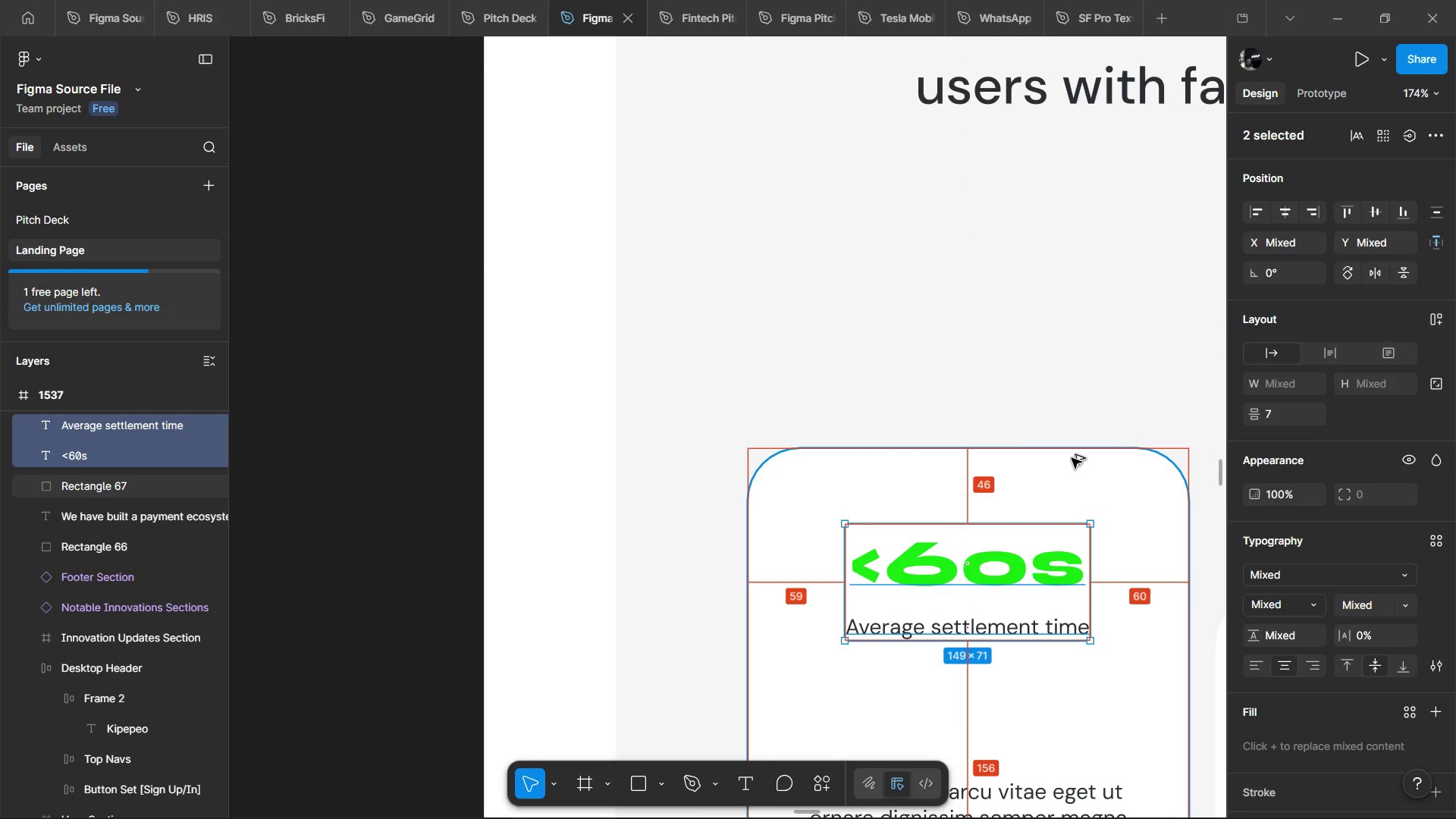 
hold_key(key=AltLeft, duration=1.5)
hold_key(key=ShiftLeft, duration=0.52)
left_click([1009, 581])
 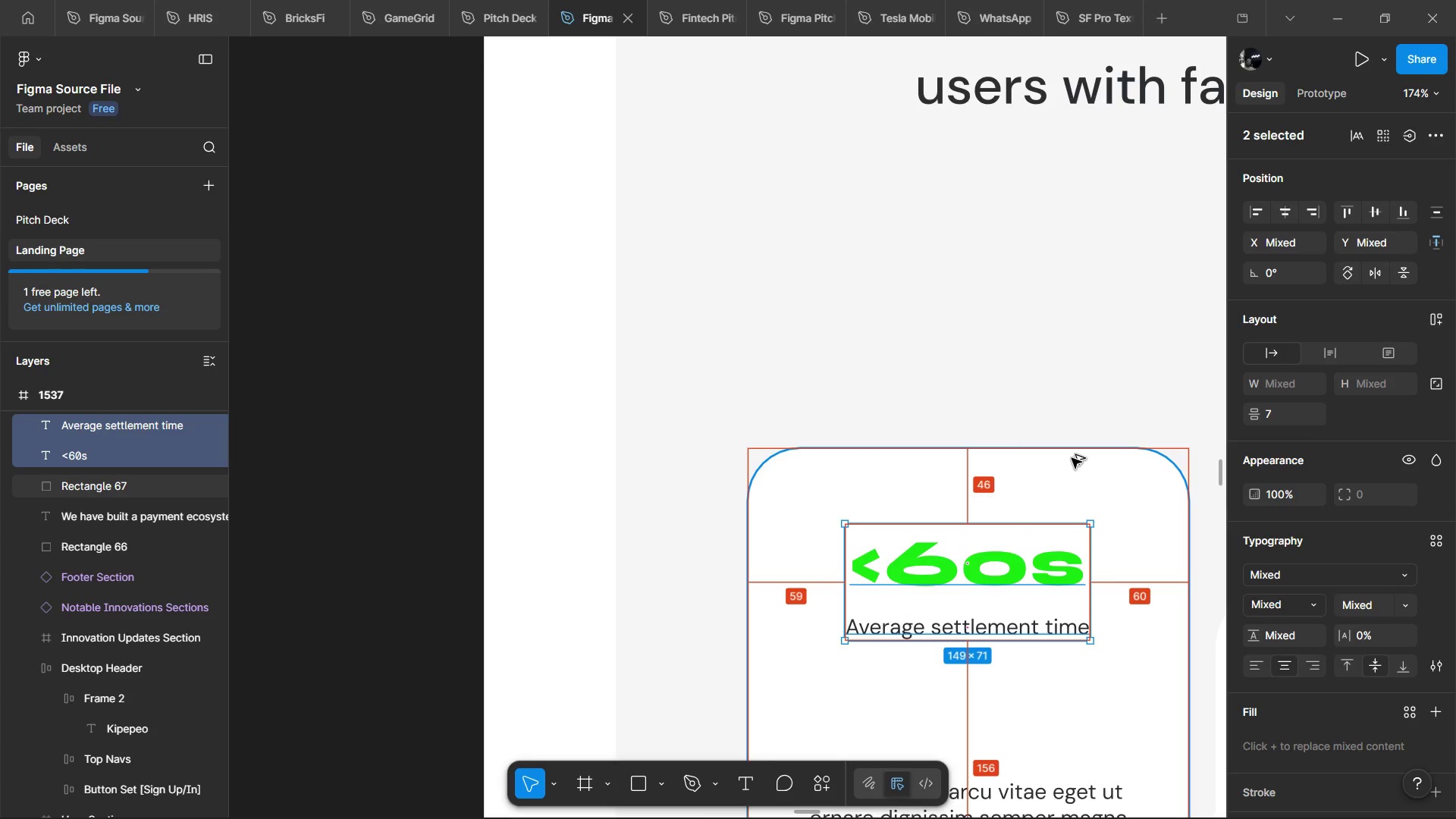 
hold_key(key=AltLeft, duration=1.95)
 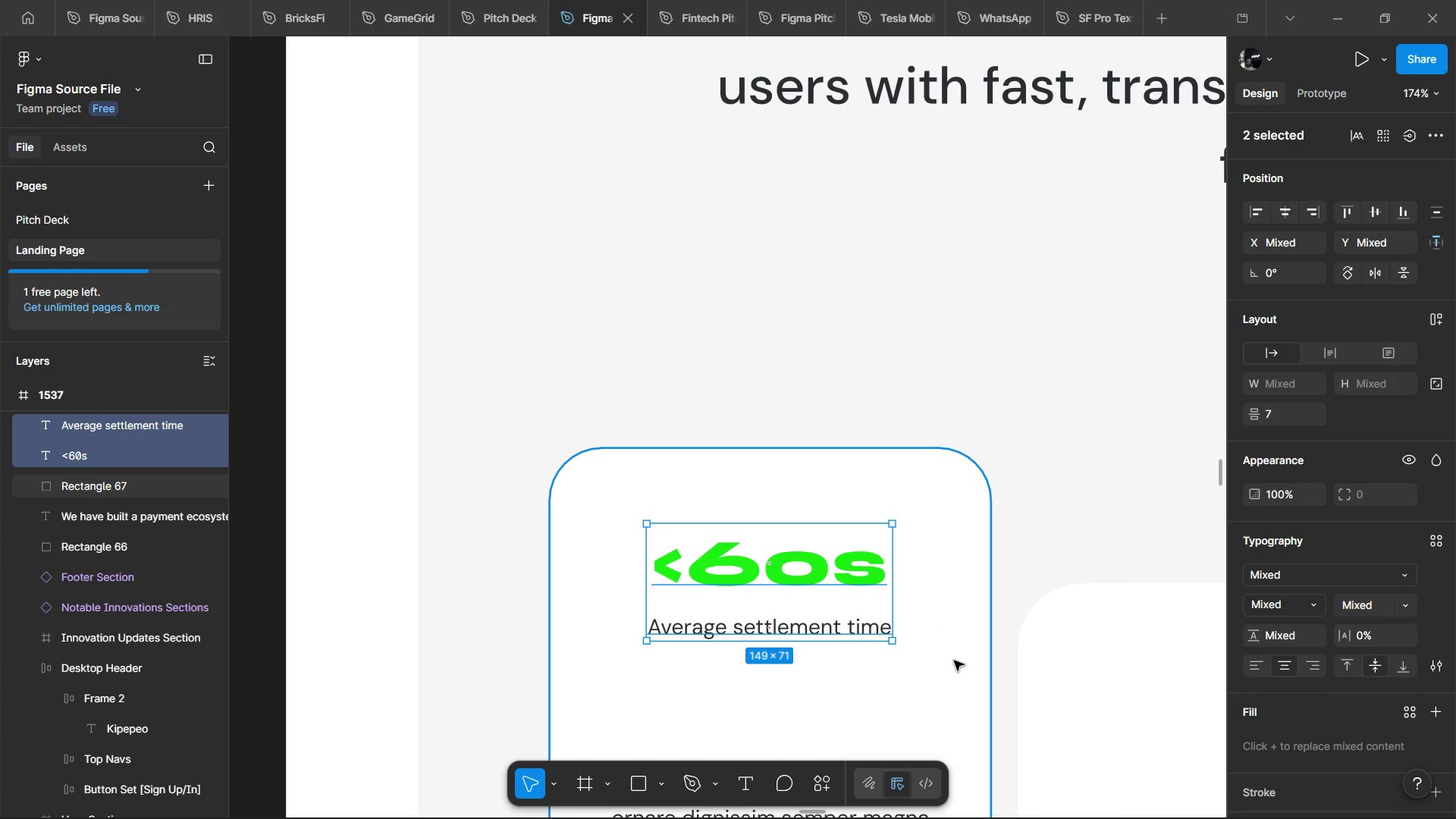 
hold_key(key=ShiftLeft, duration=1.5)
 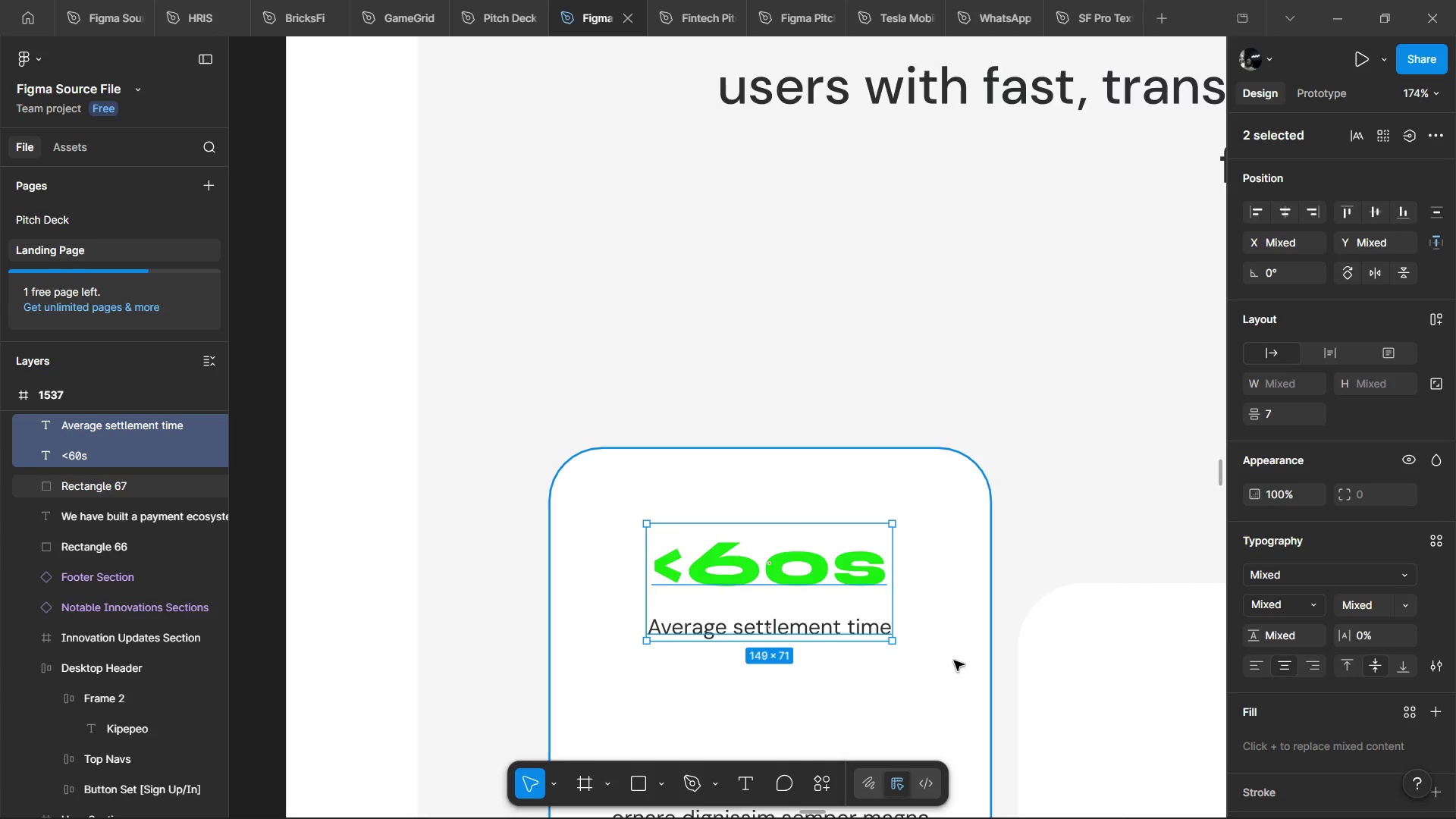 
hold_key(key=ShiftLeft, duration=0.53)
 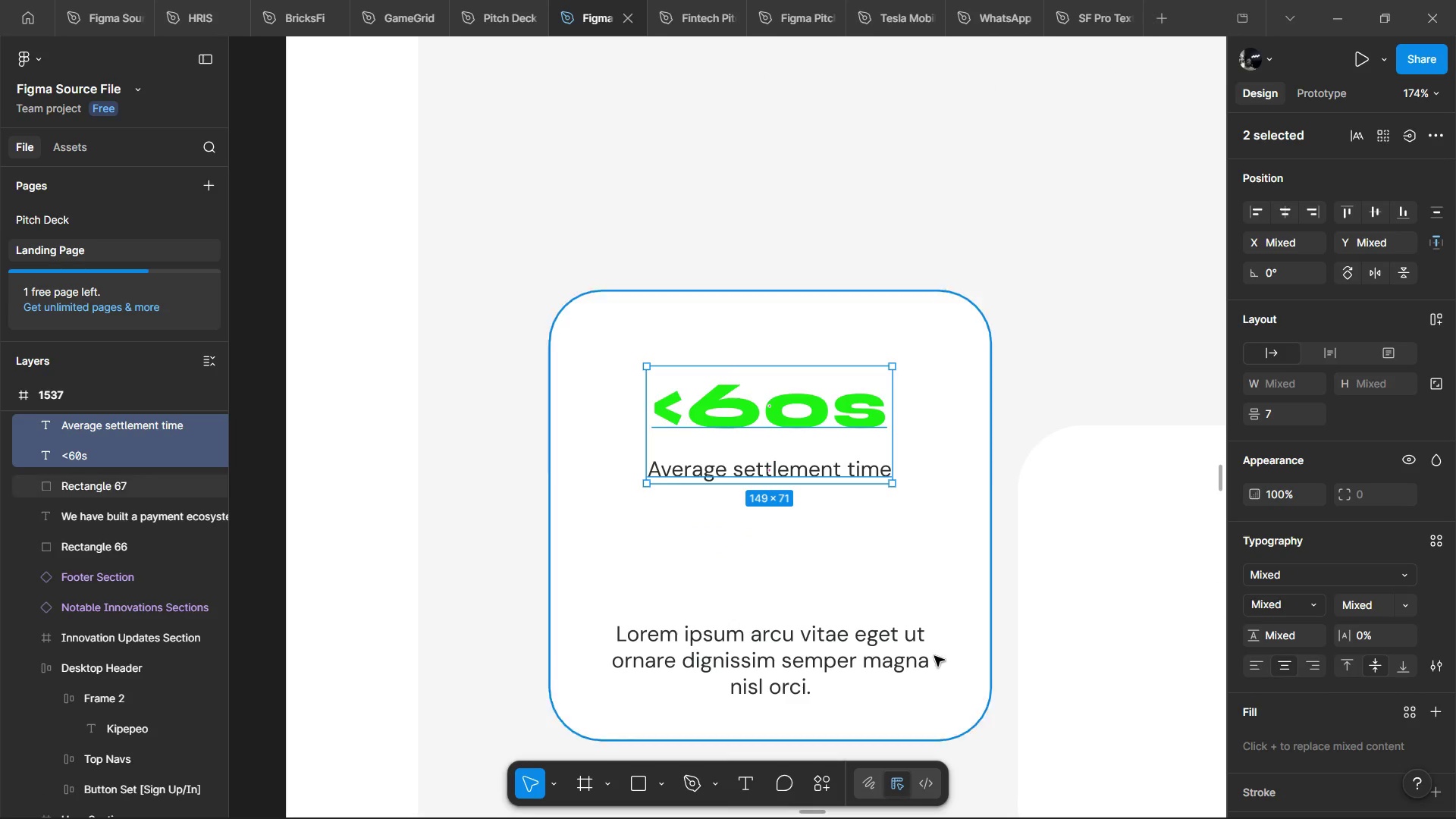 
hold_key(key=ShiftLeft, duration=1.41)
 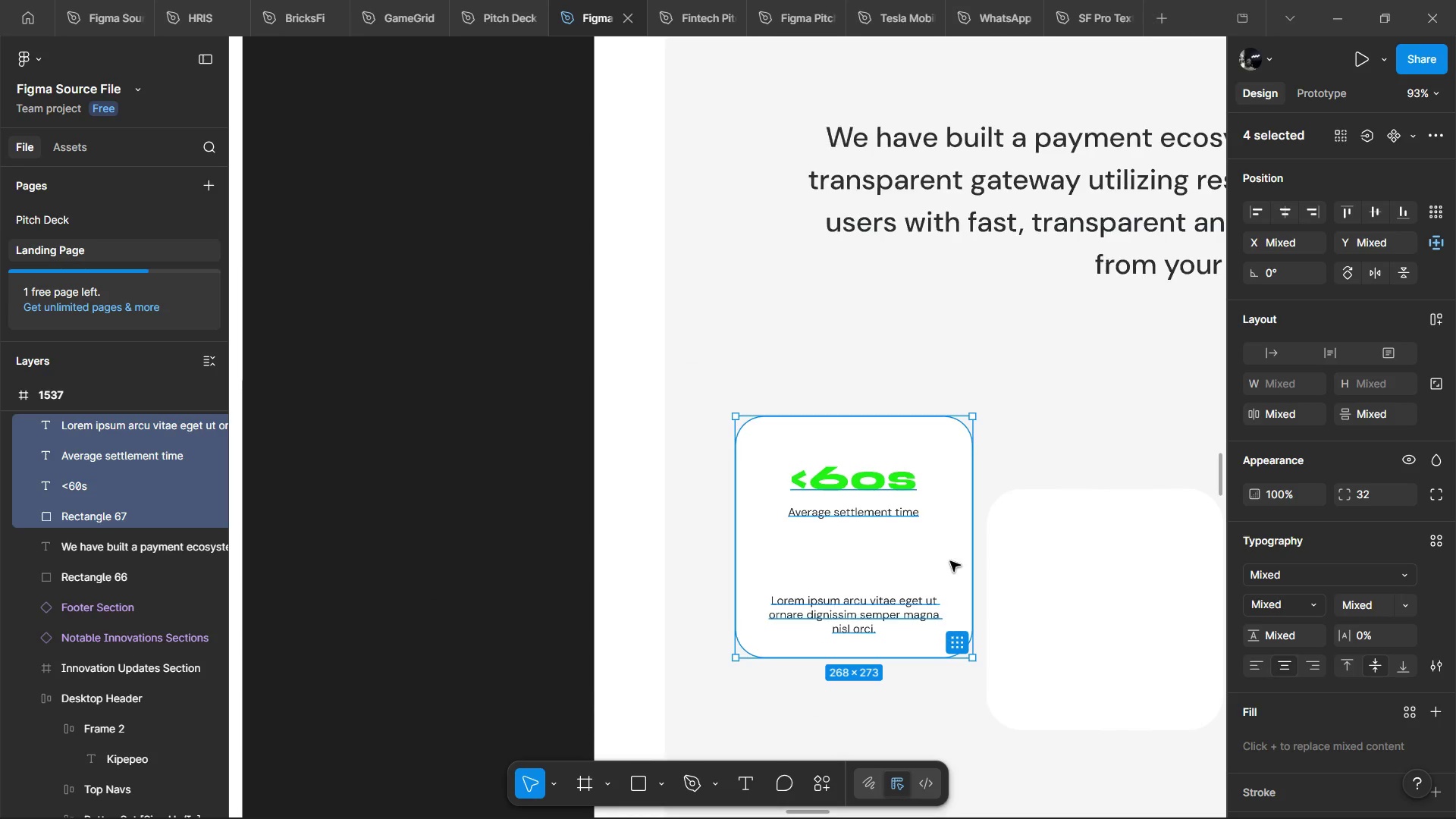 
scroll: coordinate [954, 661], scroll_direction: down, amount: 8.0
 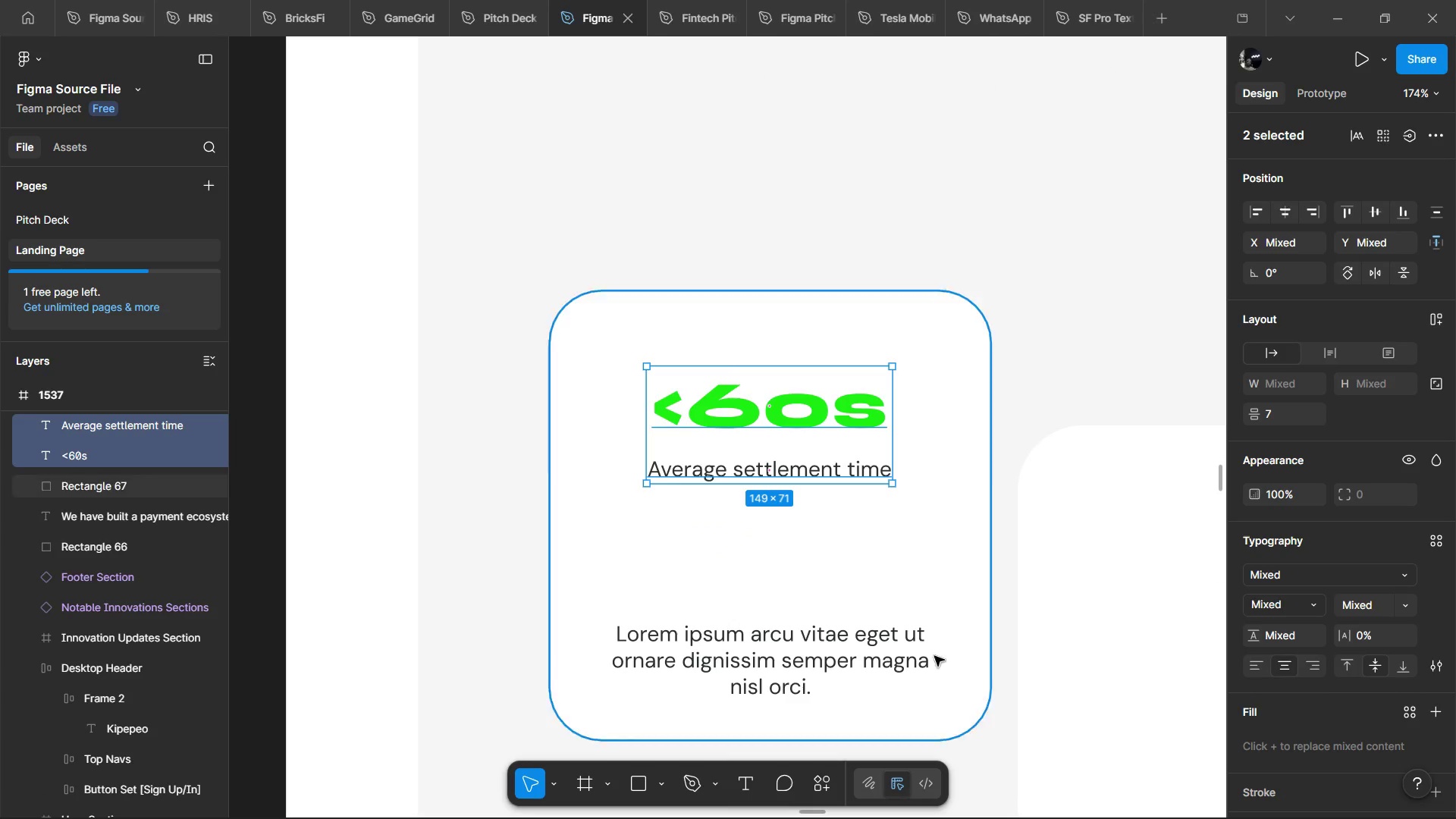 
left_click([903, 651])
 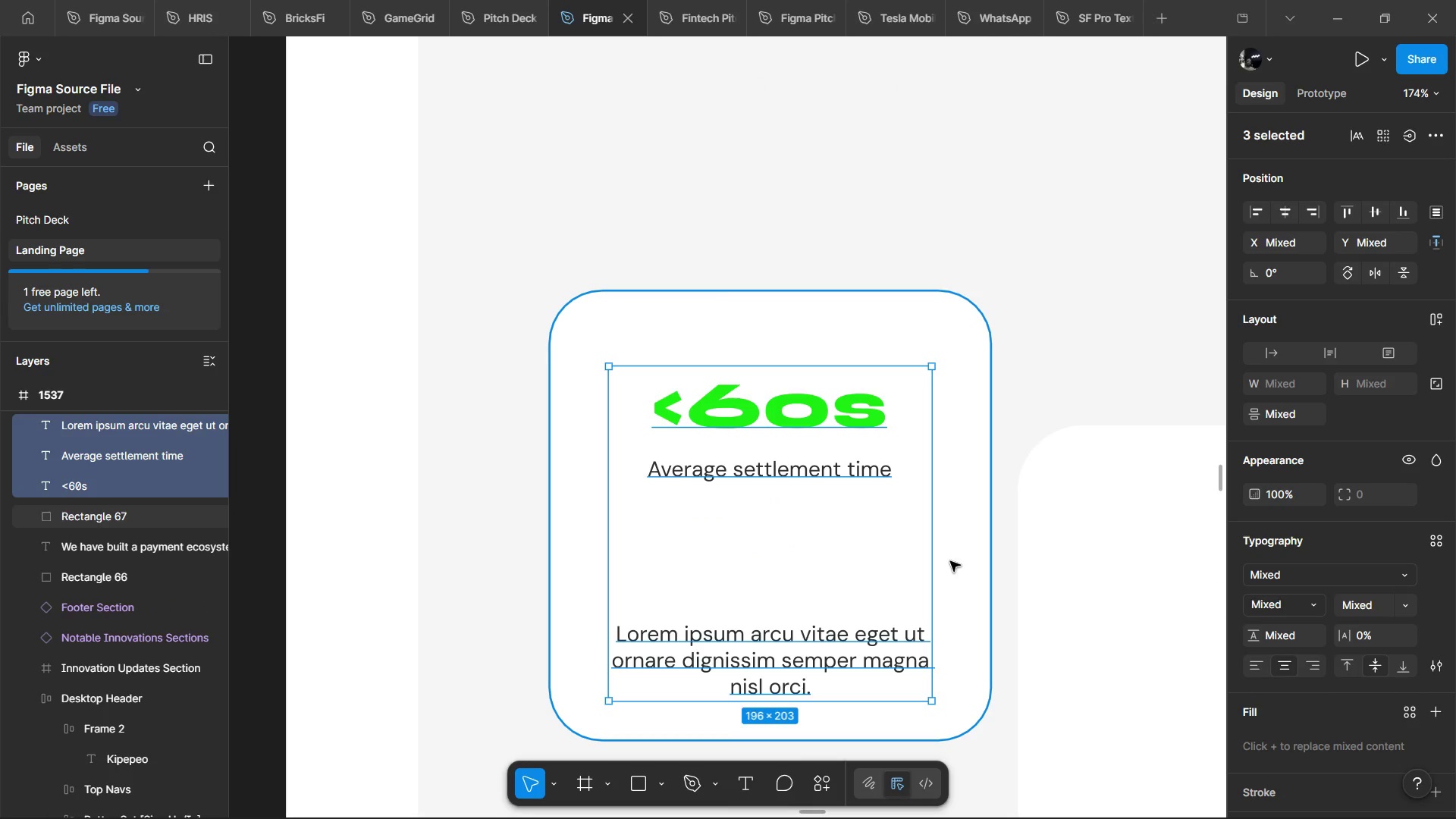 
left_click([950, 561])
 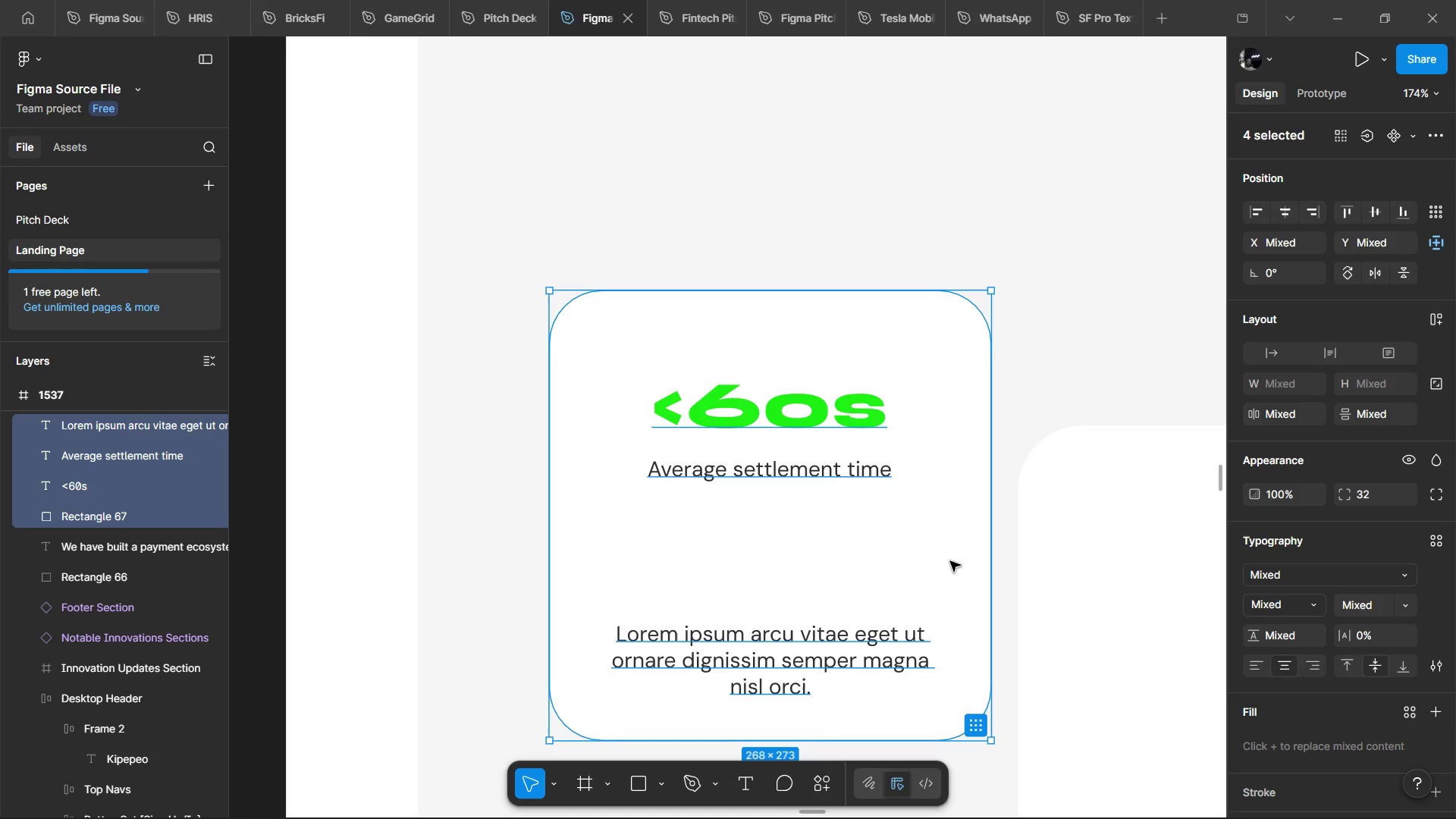 
hold_key(key=ControlLeft, duration=1.11)
scroll: coordinate [950, 561], scroll_direction: down, amount: 4.0
 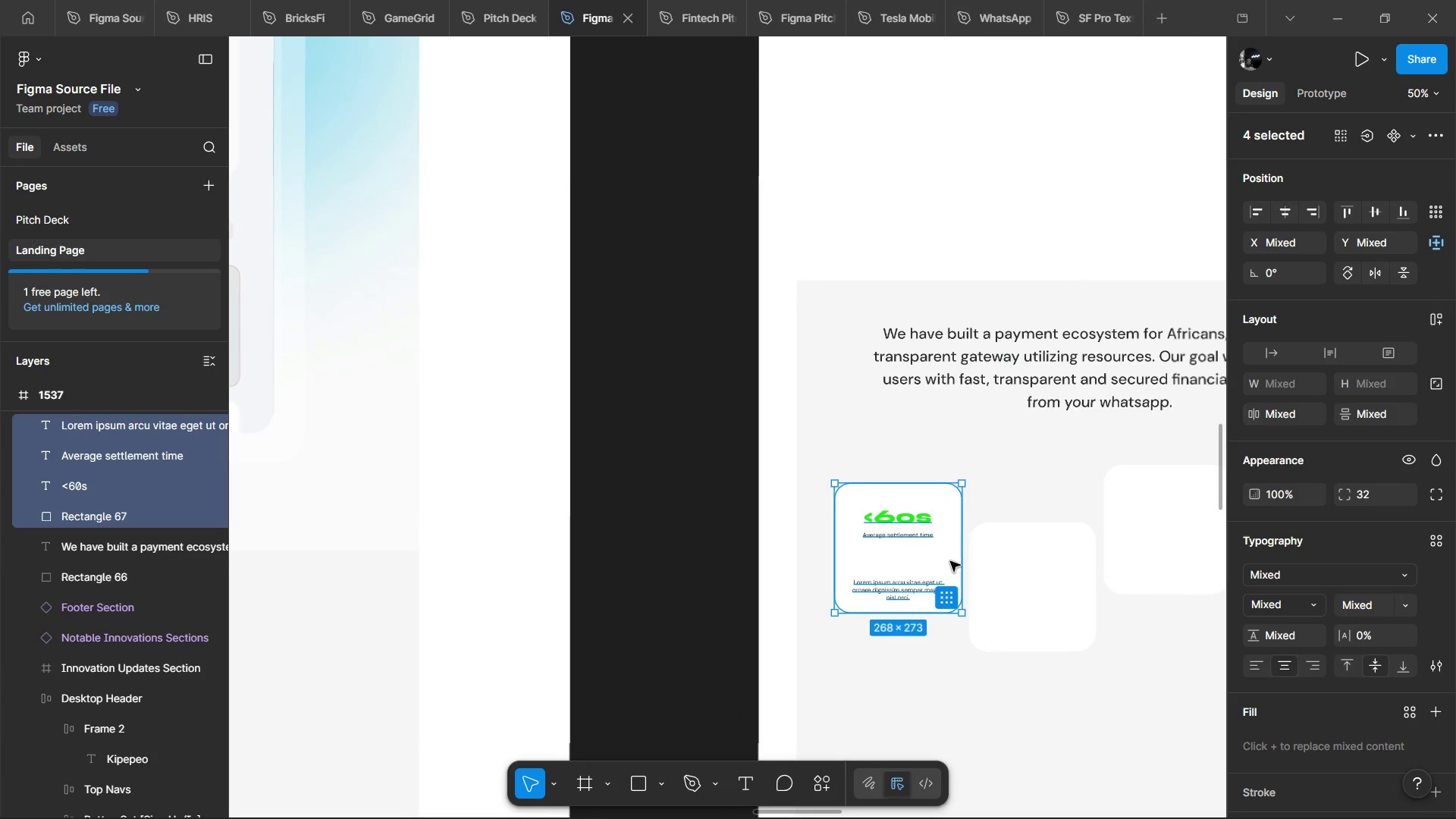 
key(Control+G)
 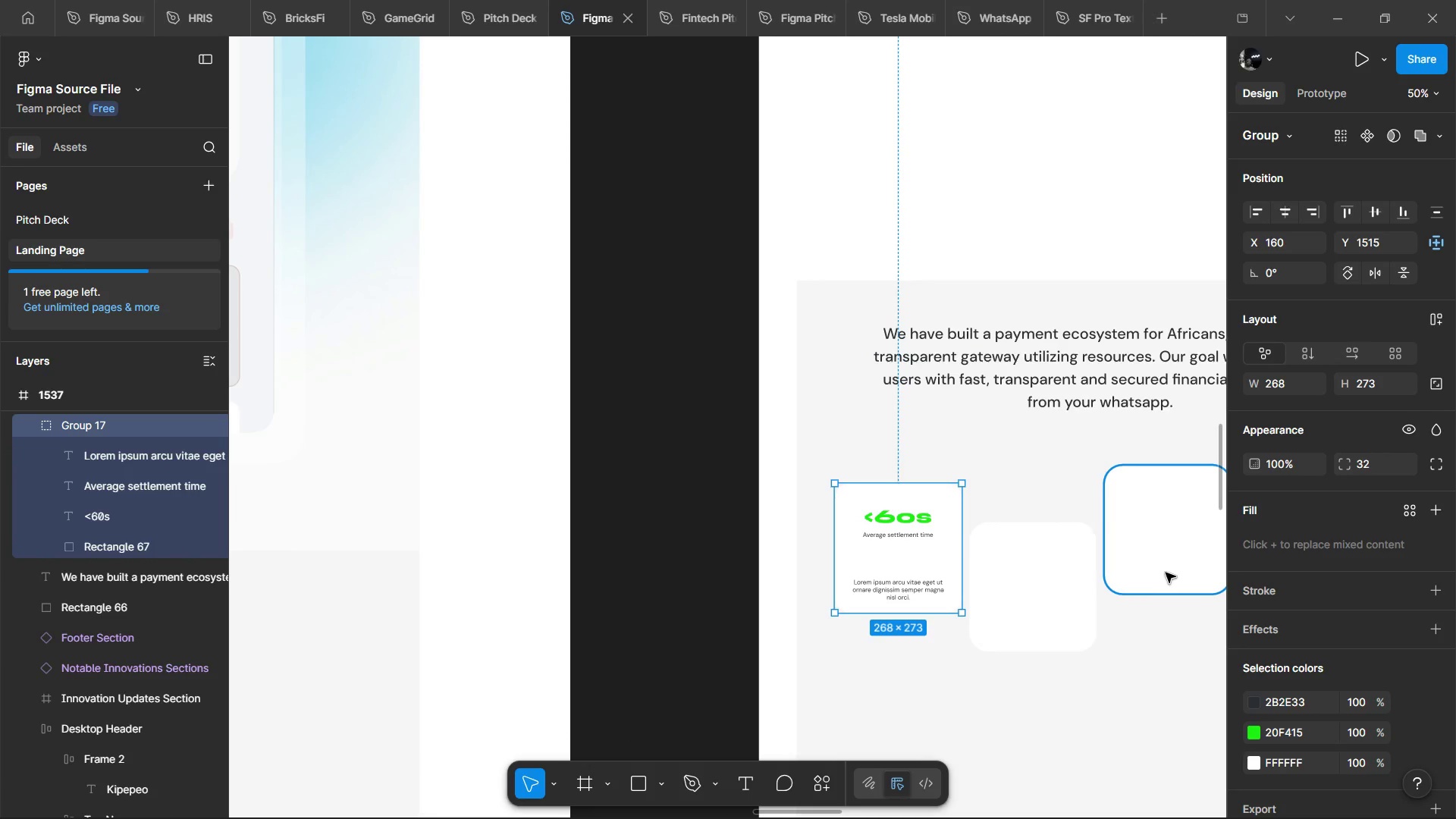 
key(Control+C)
 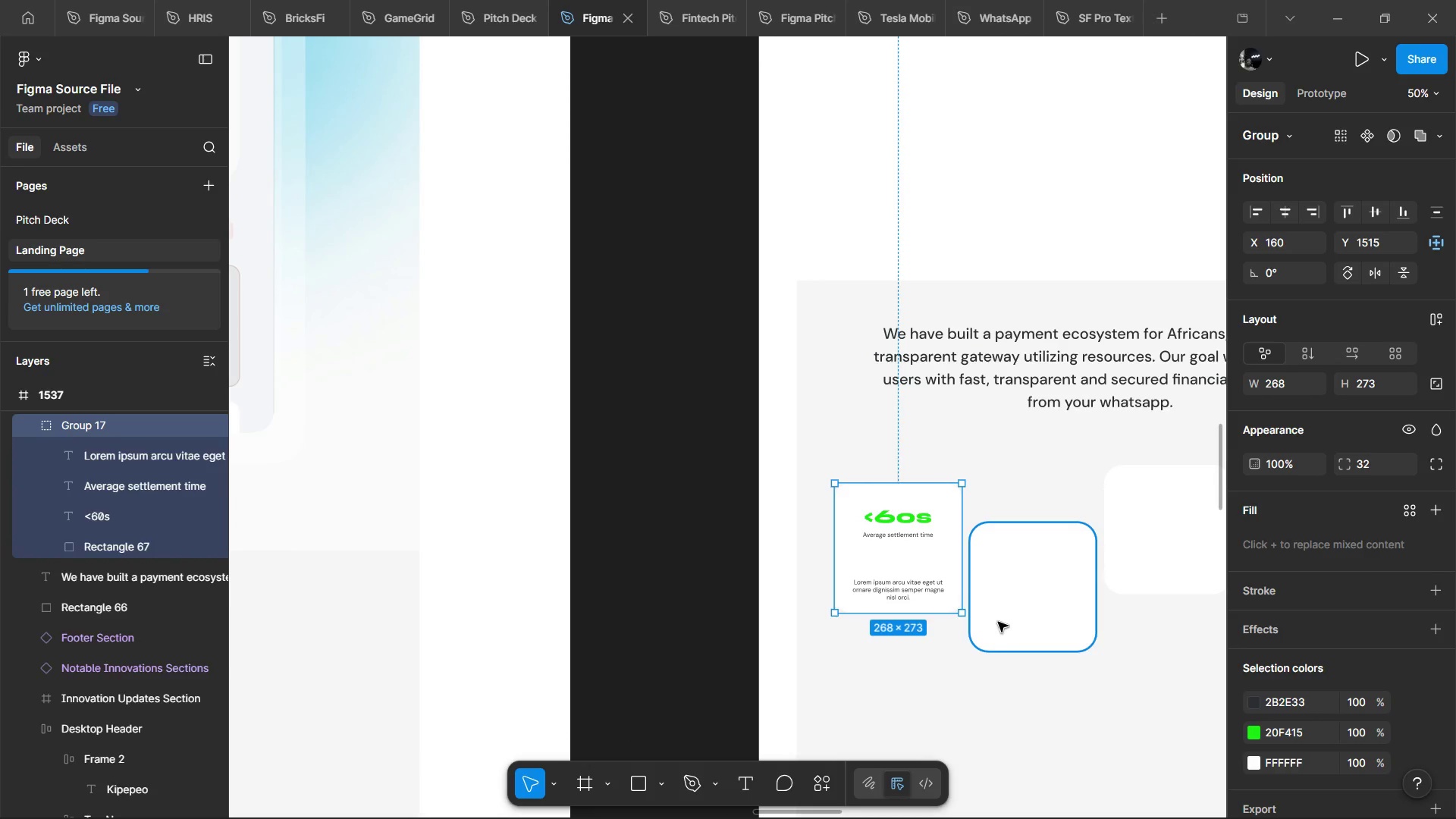 
left_click([998, 622])
 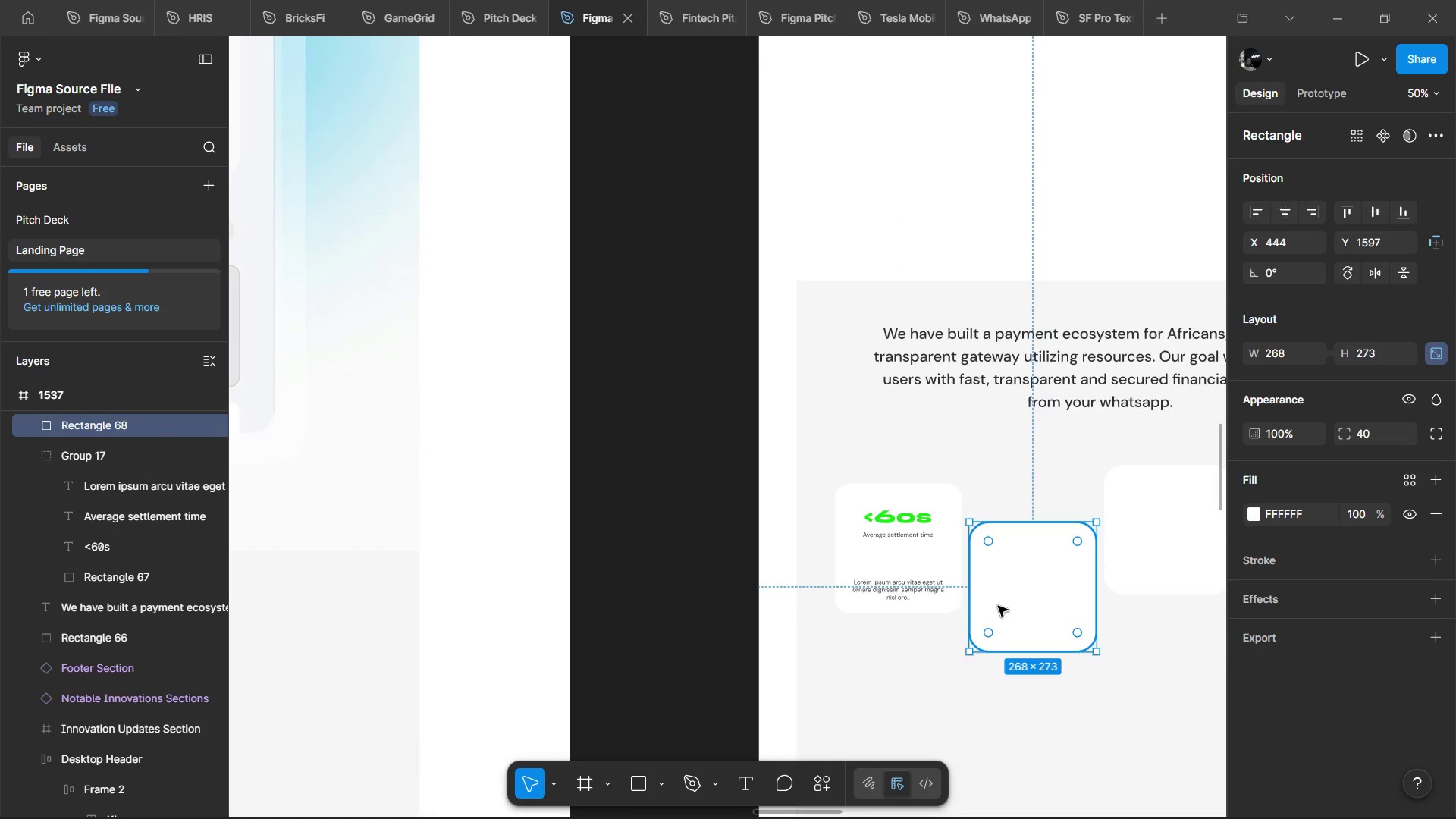 
hold_key(key=ShiftLeft, duration=1.51)
scroll: coordinate [998, 606], scroll_direction: down, amount: 5.0
 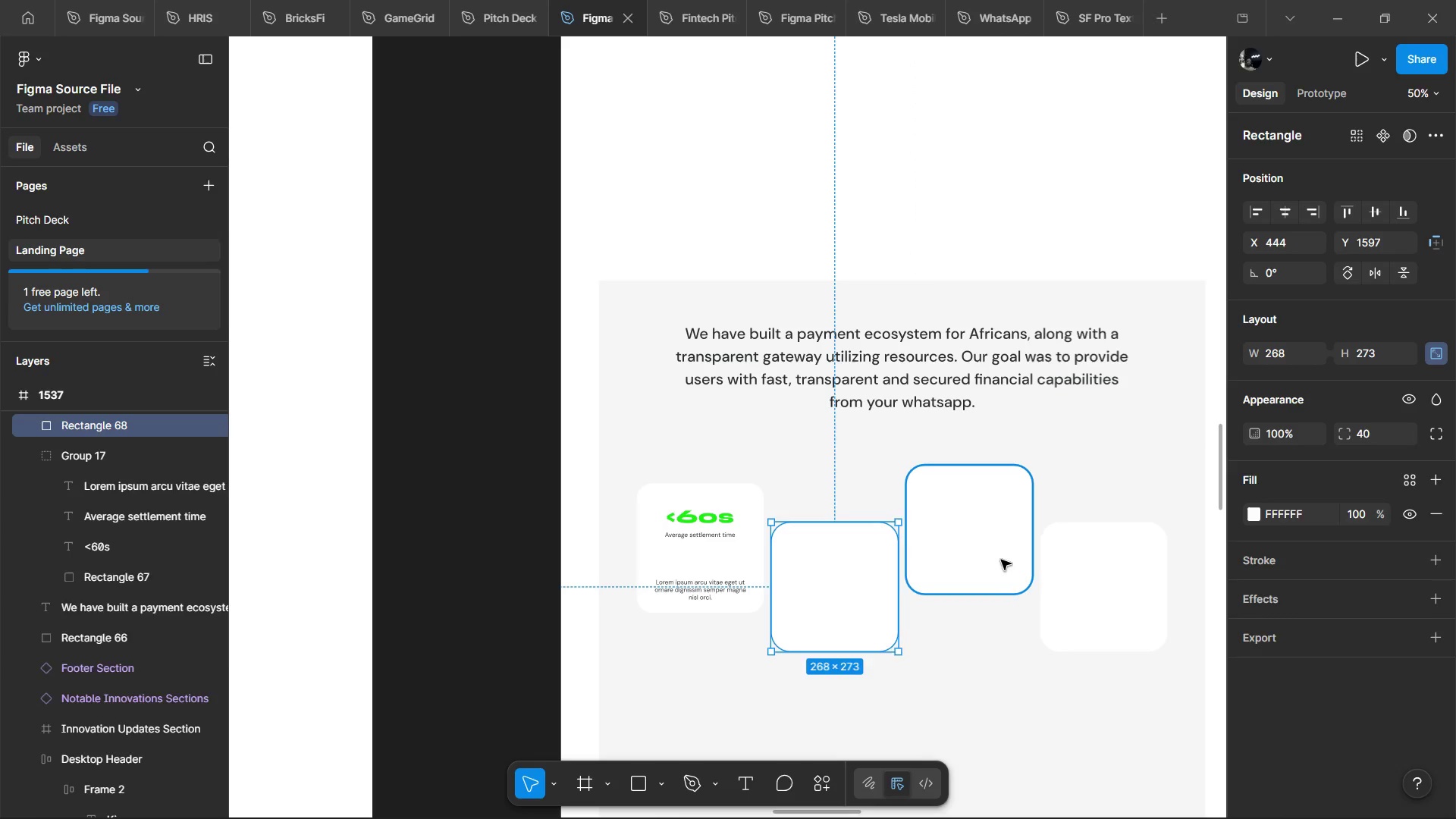 
left_click([1001, 560])
 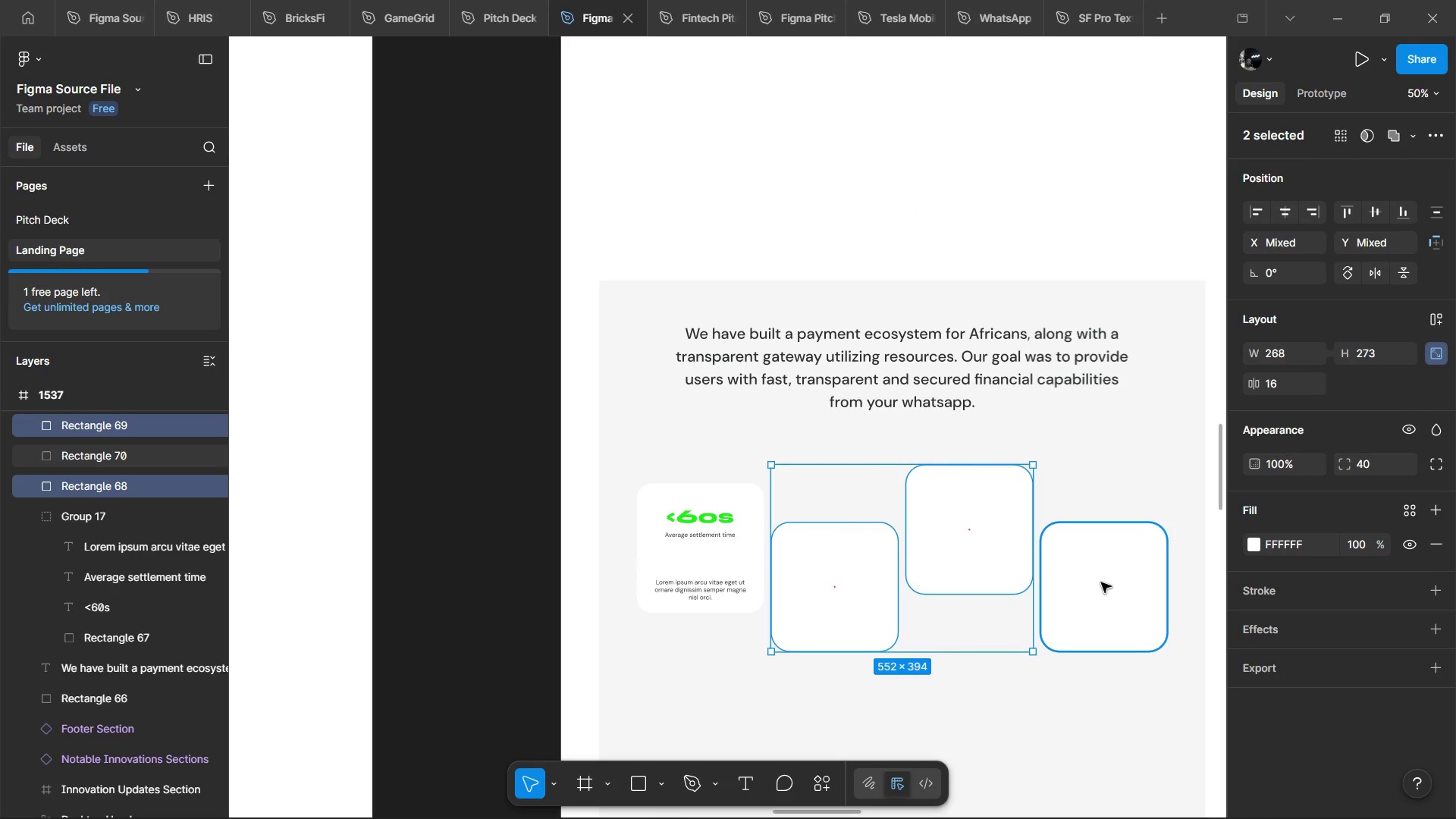 
double_click([1101, 582])
 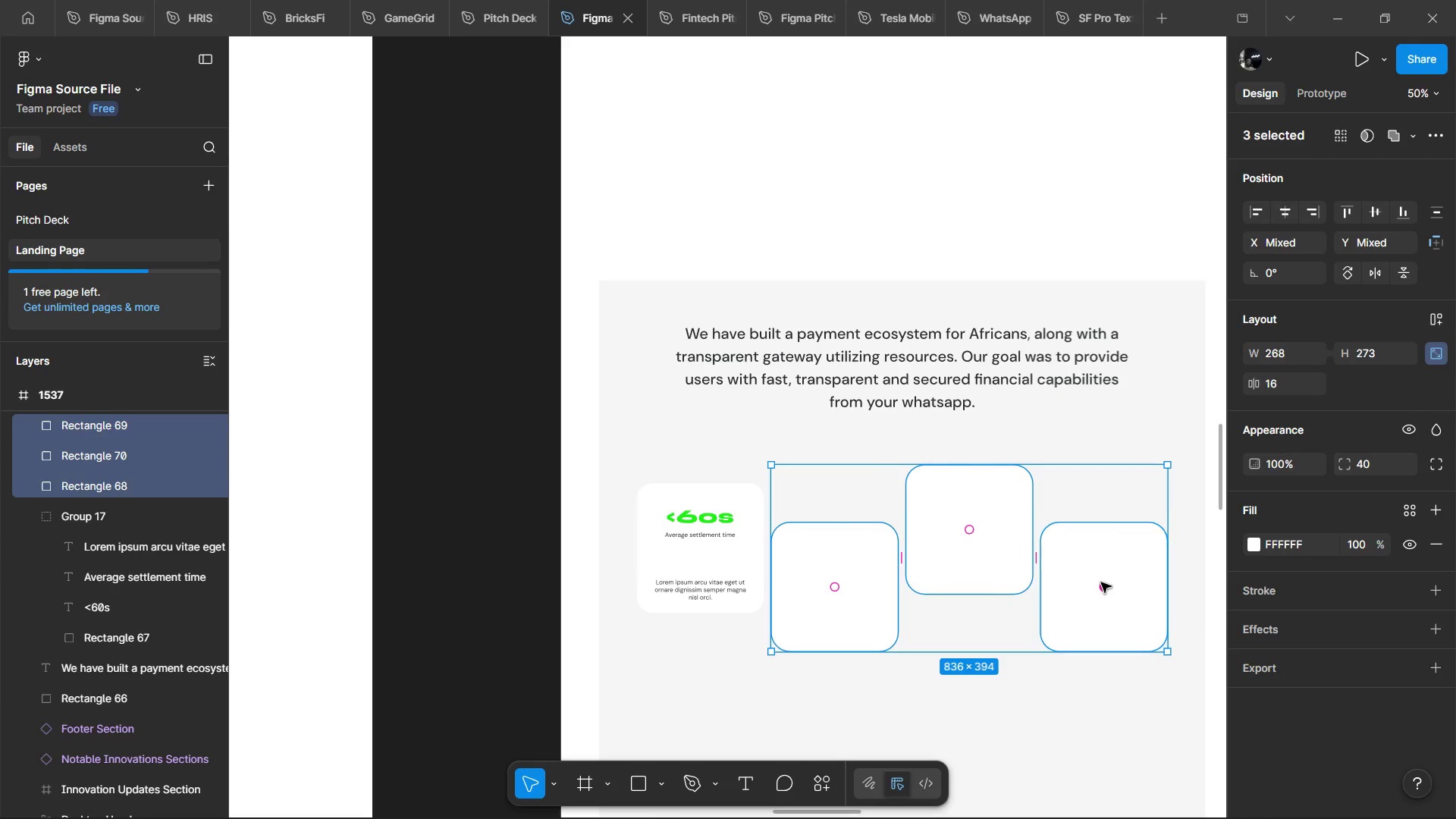 
key(Shift+ShiftLeft)
 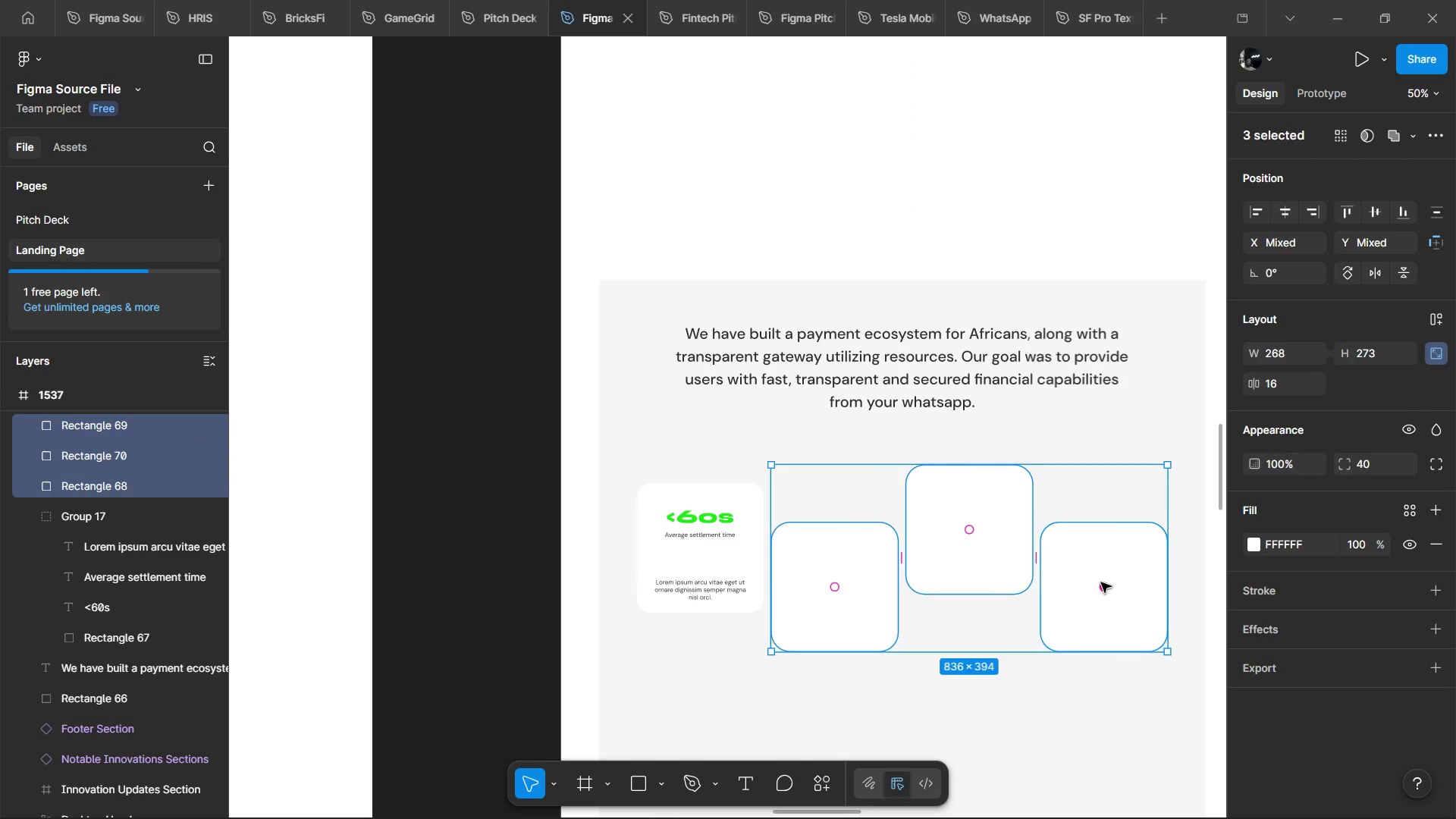 
key(Shift+ShiftLeft)
 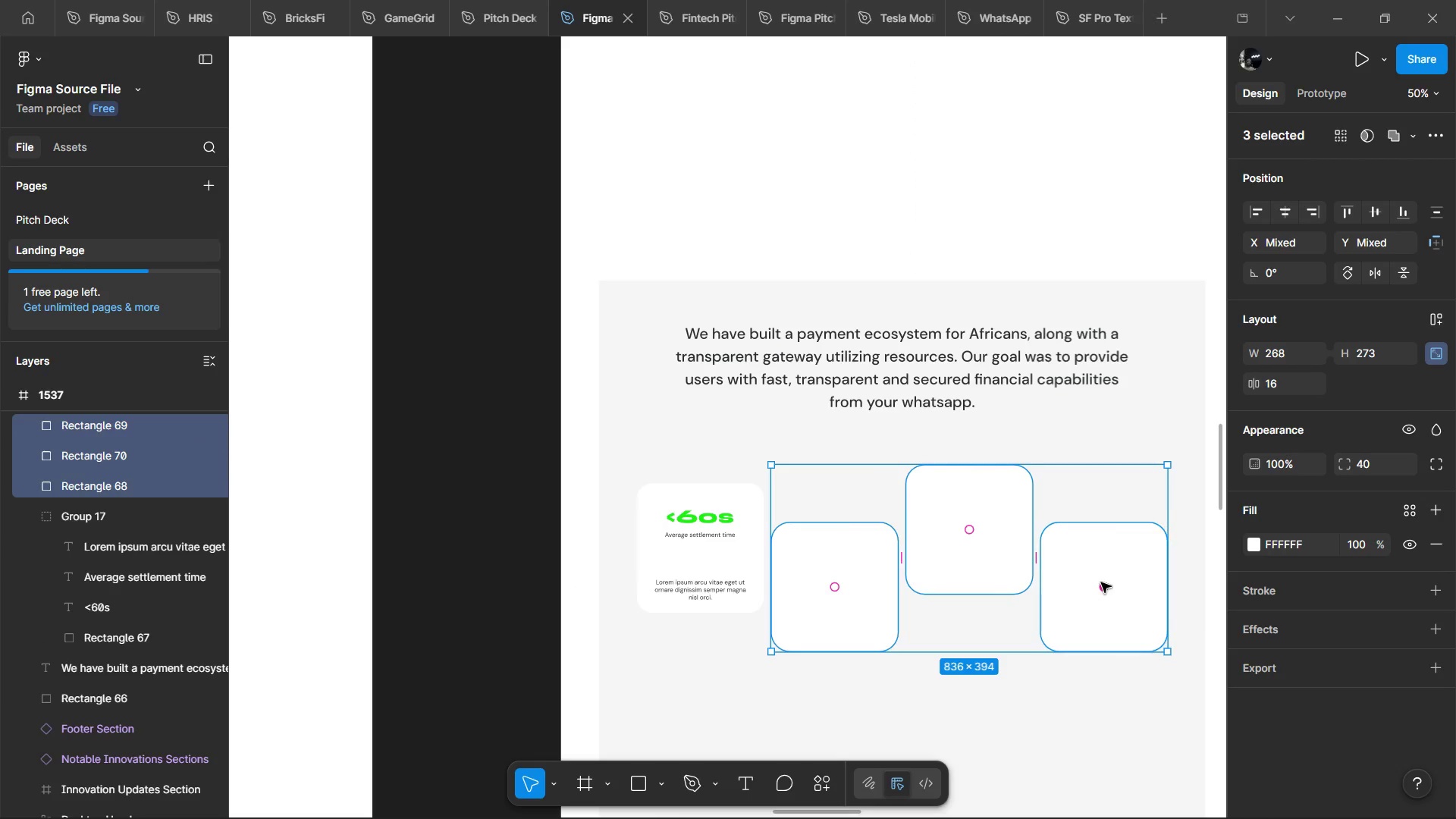 
key(Shift+ShiftLeft)
 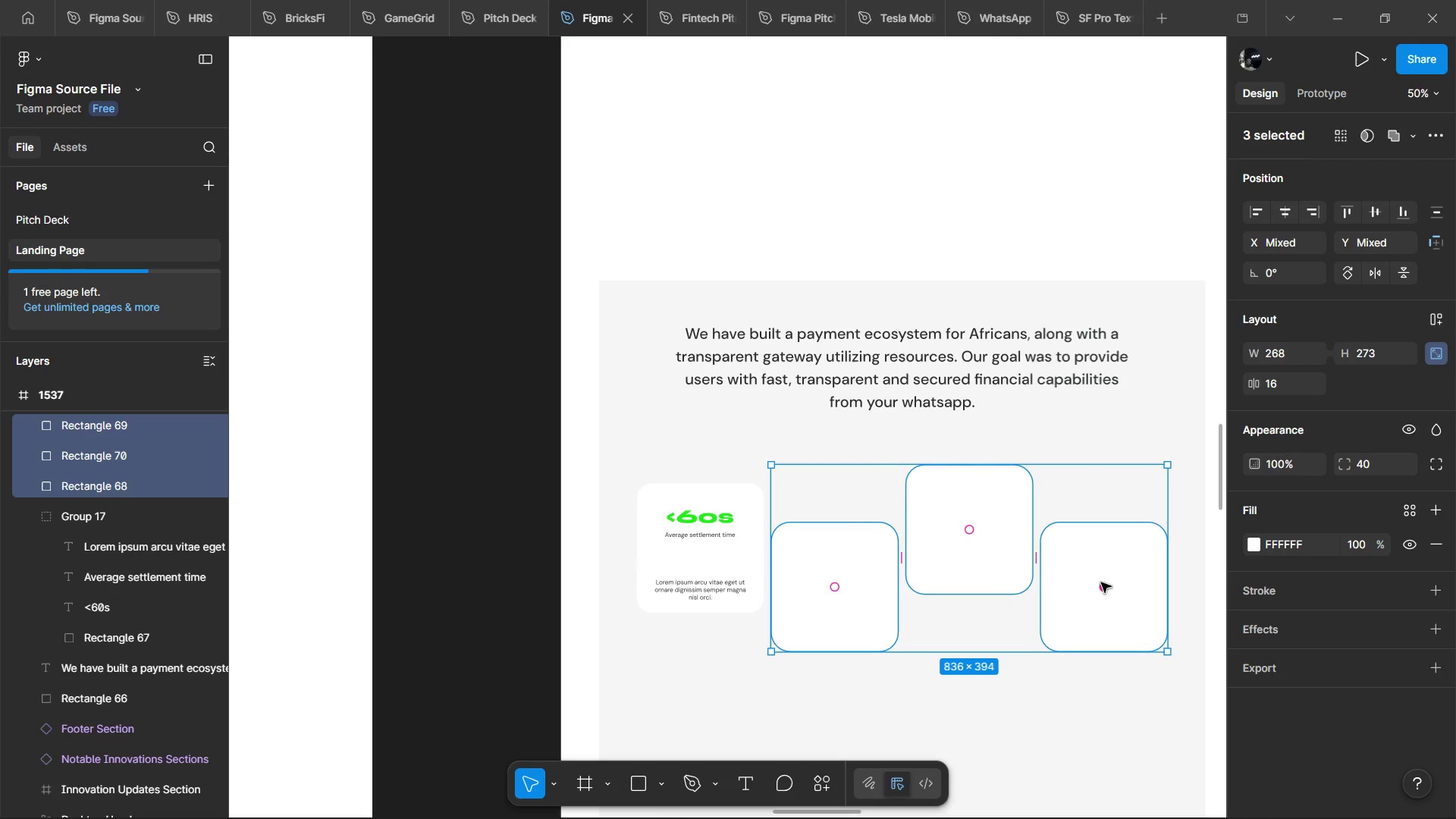 
key(Shift+ShiftLeft)
 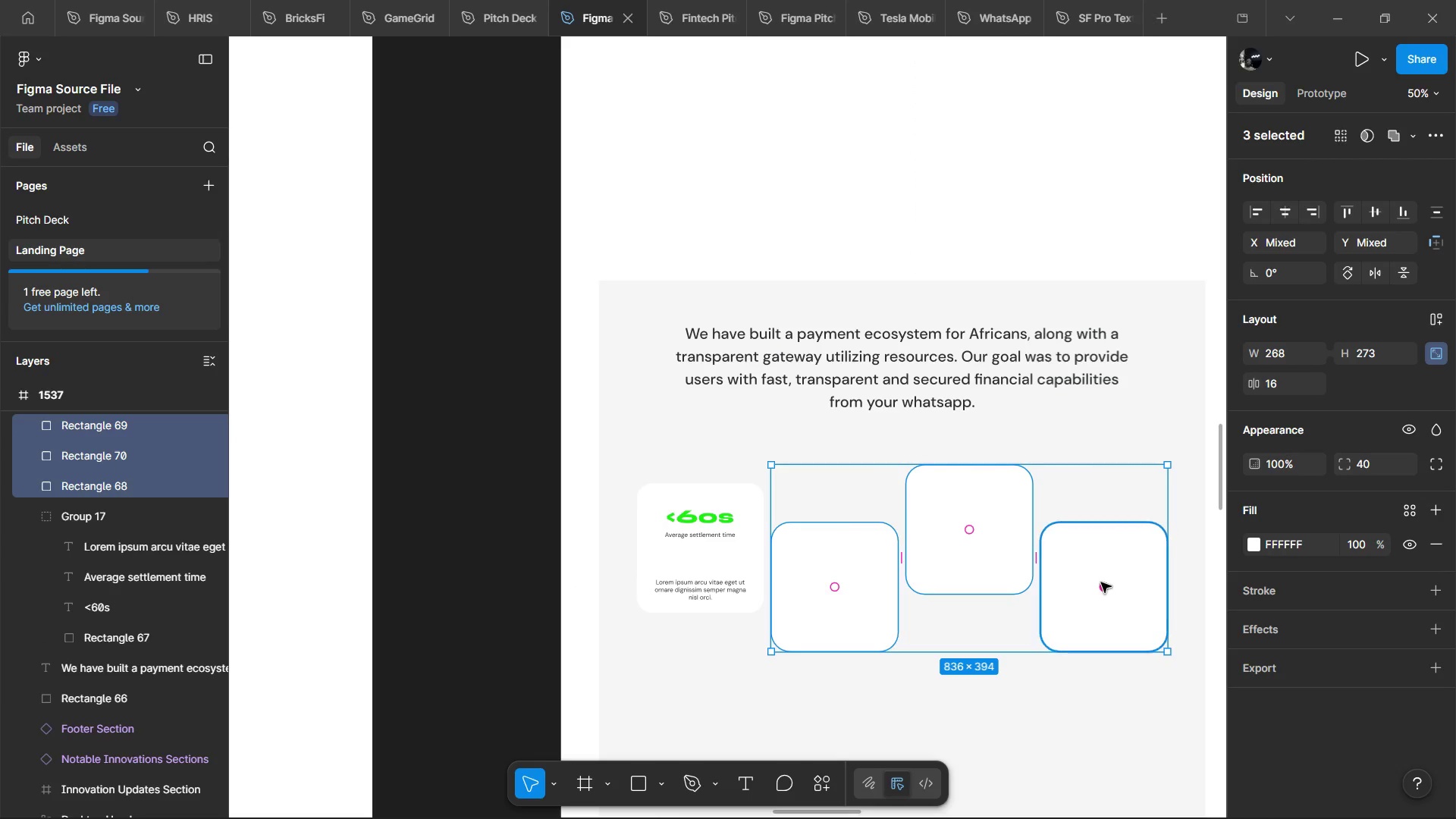 
key(Control+Shift+R)
 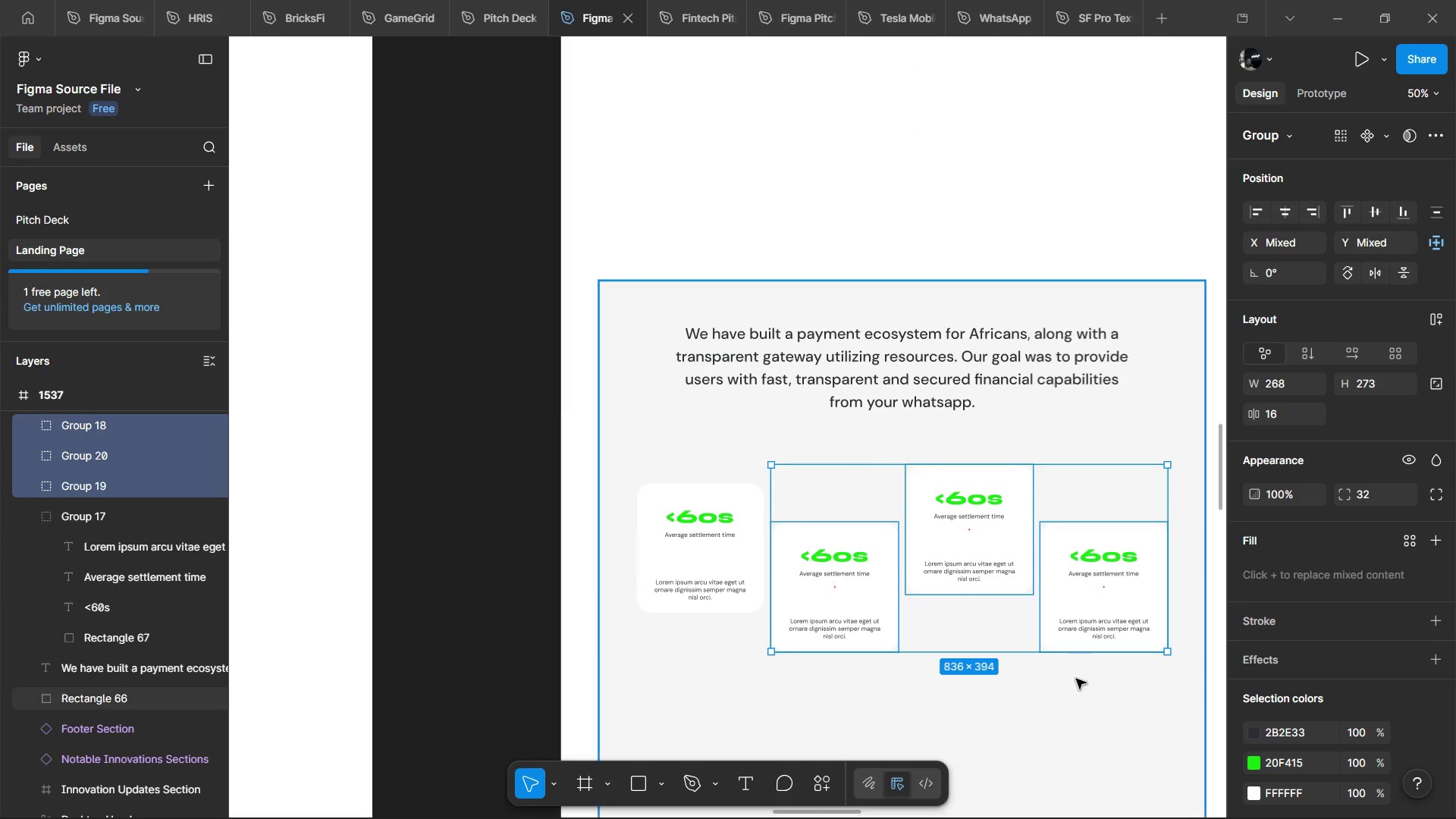 
left_click([1076, 679])
 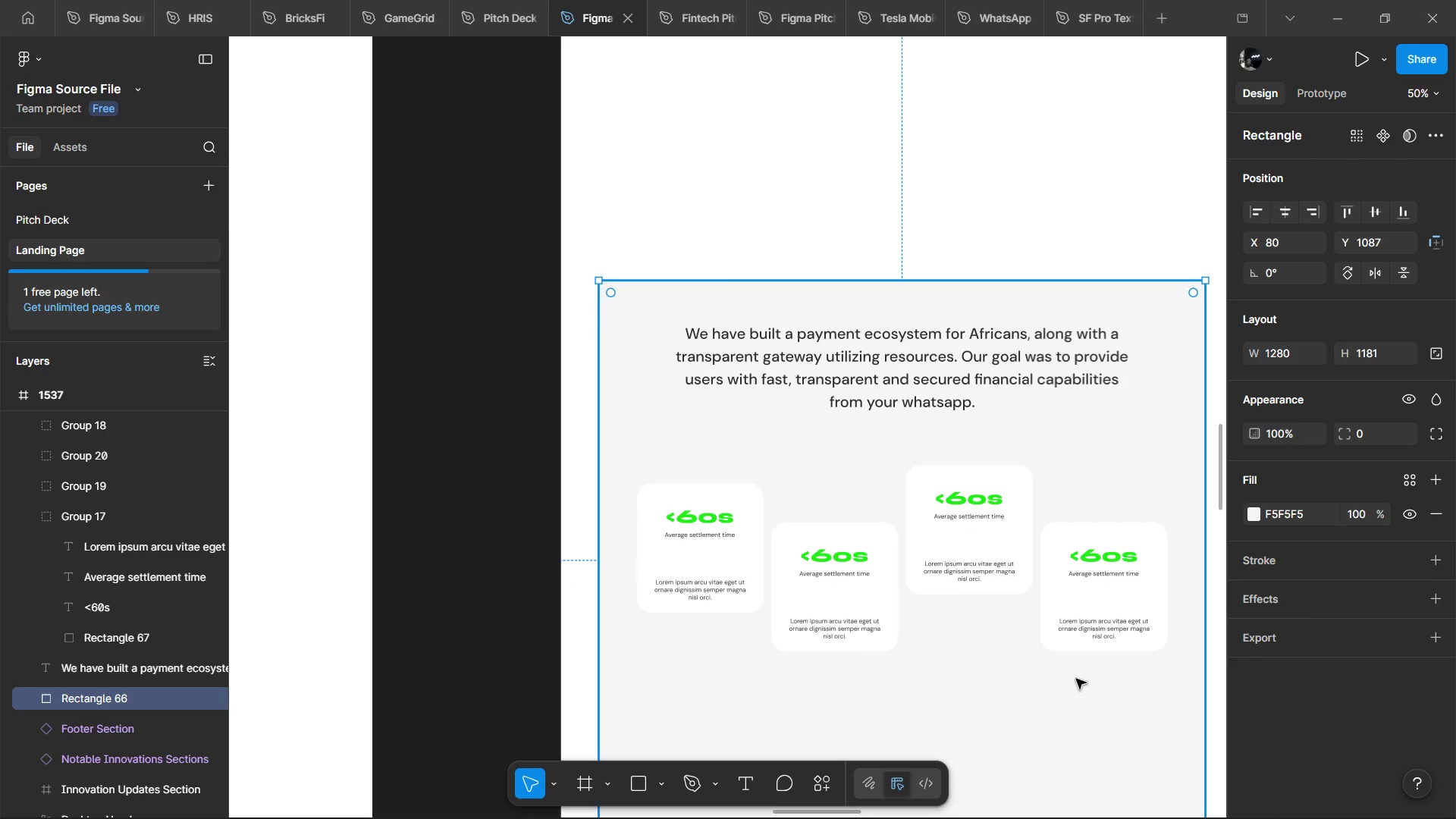 
hold_key(key=ControlLeft, duration=1.09)
scroll: coordinate [1076, 679], scroll_direction: down, amount: 3.0
 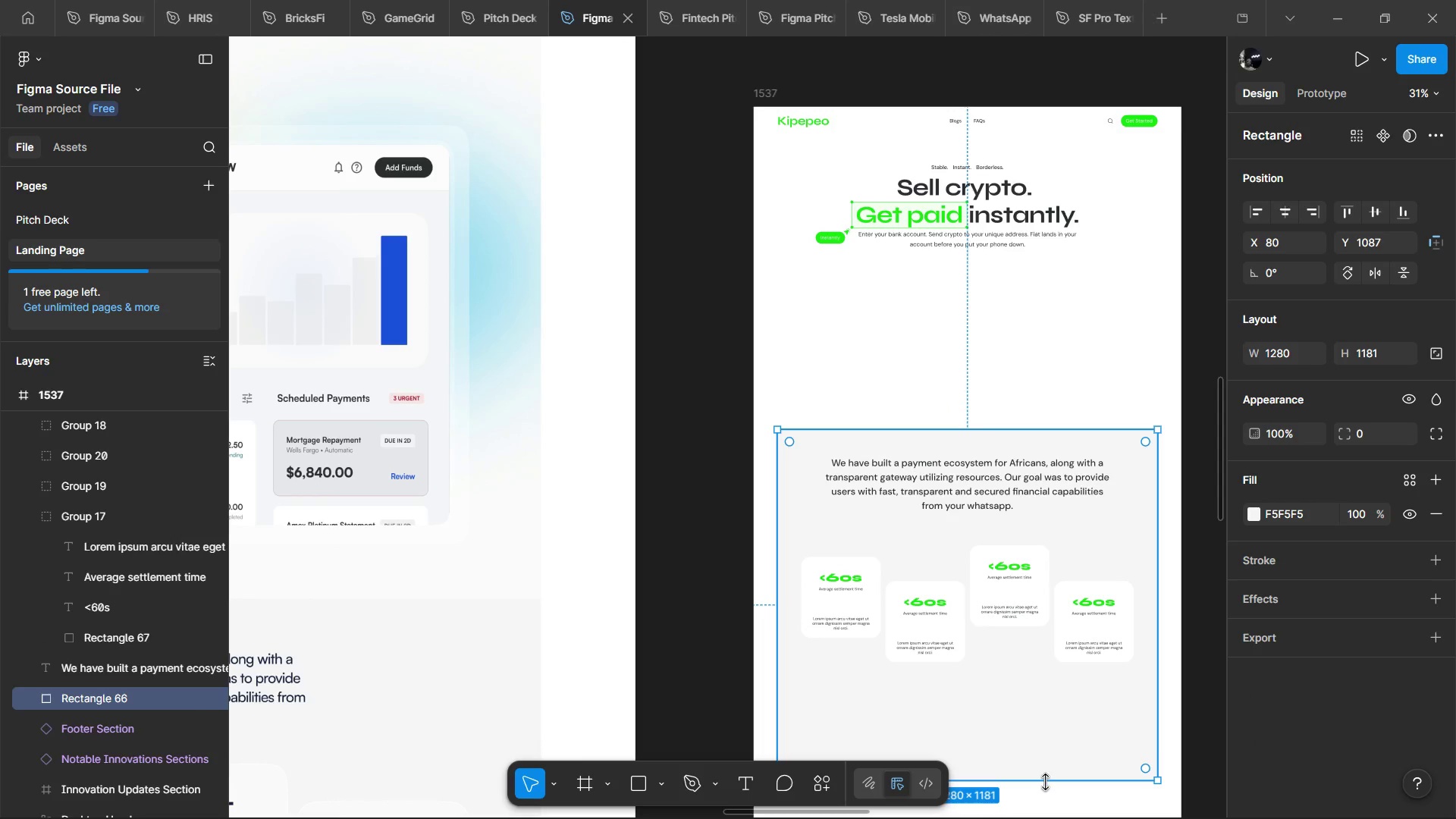 
left_click_drag(start_coordinate=[1045, 783], to_coordinate=[1062, 722])
 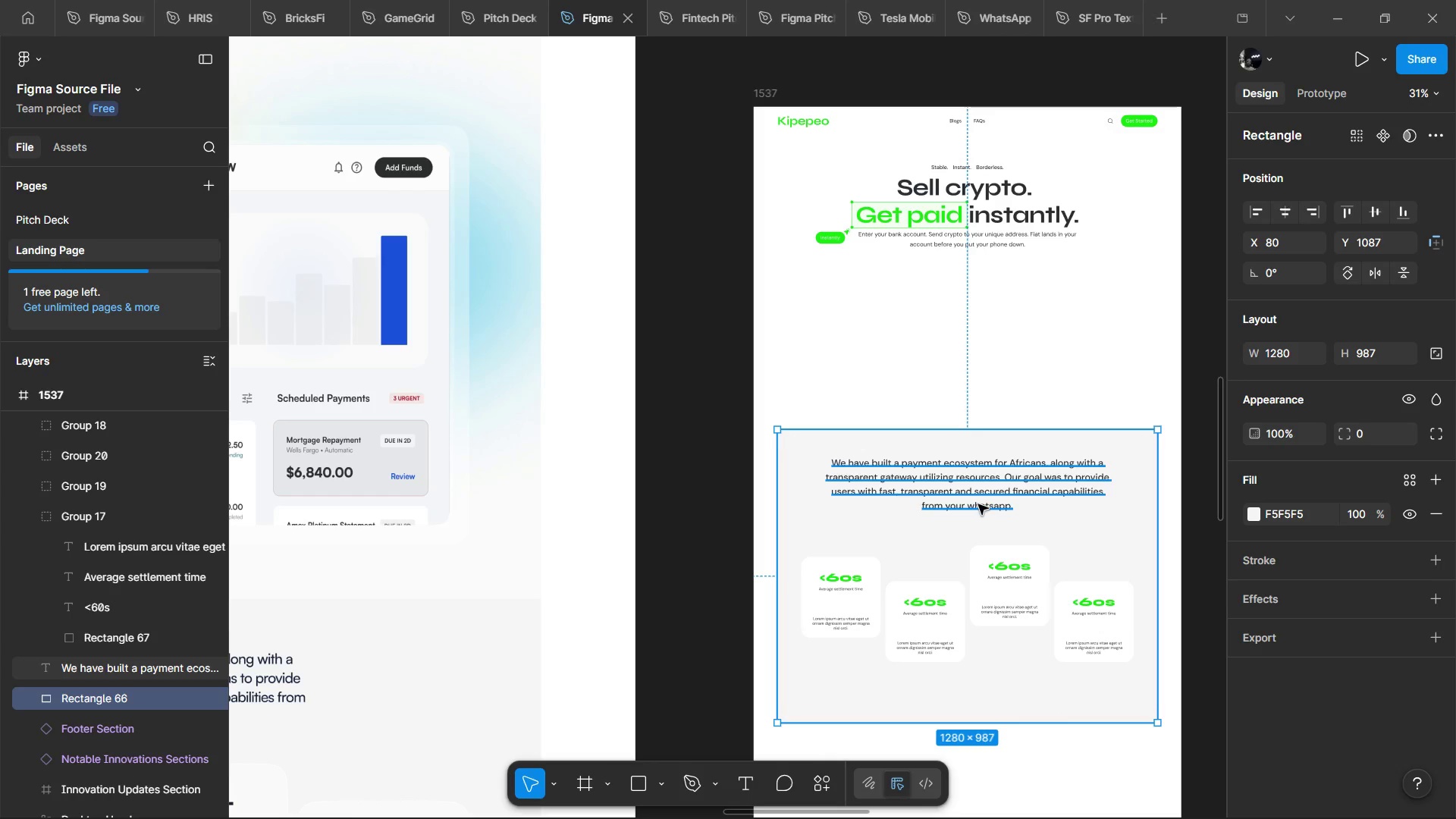 
left_click([978, 504])
 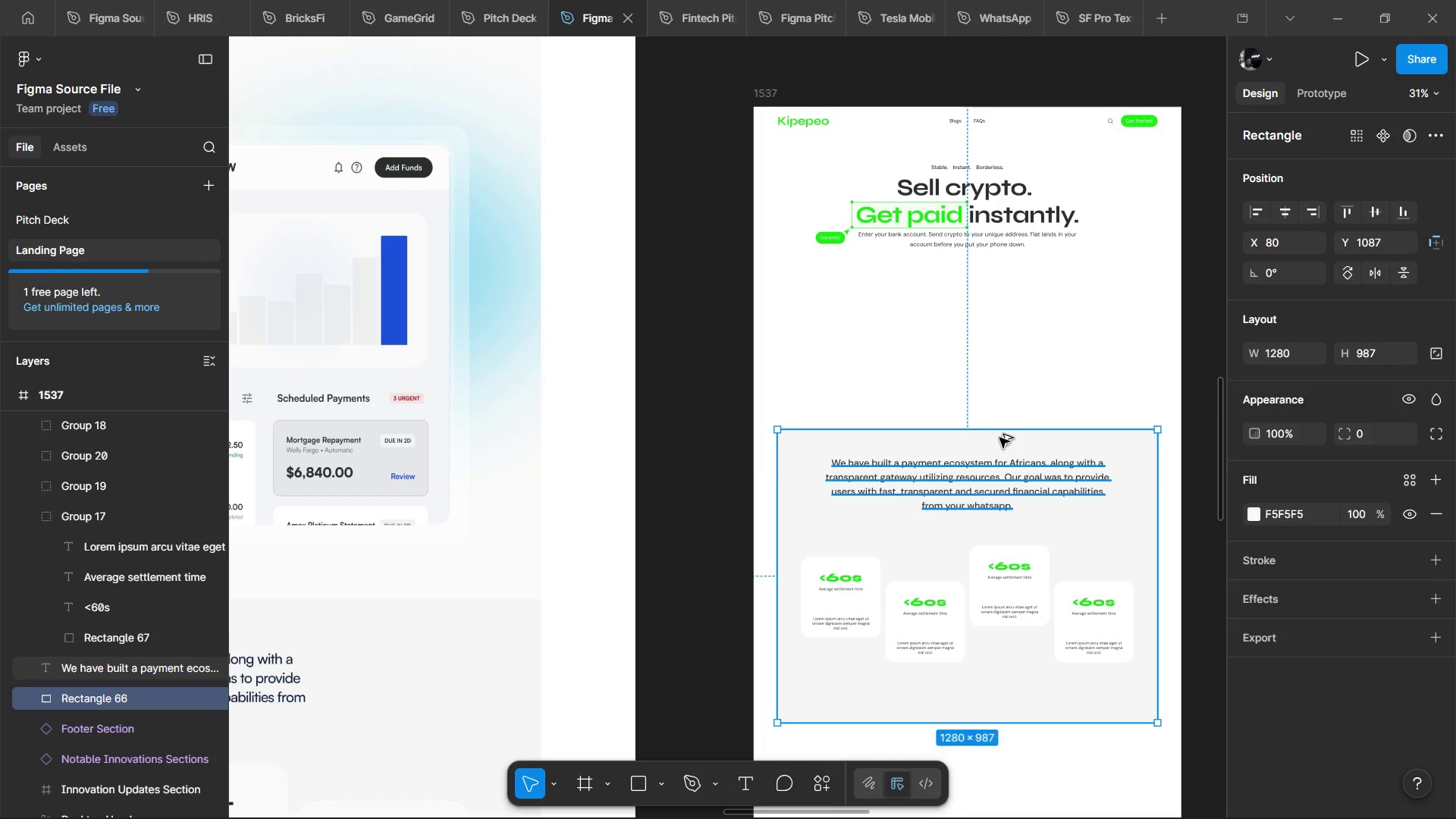 
hold_key(key=AltLeft, duration=0.66)
 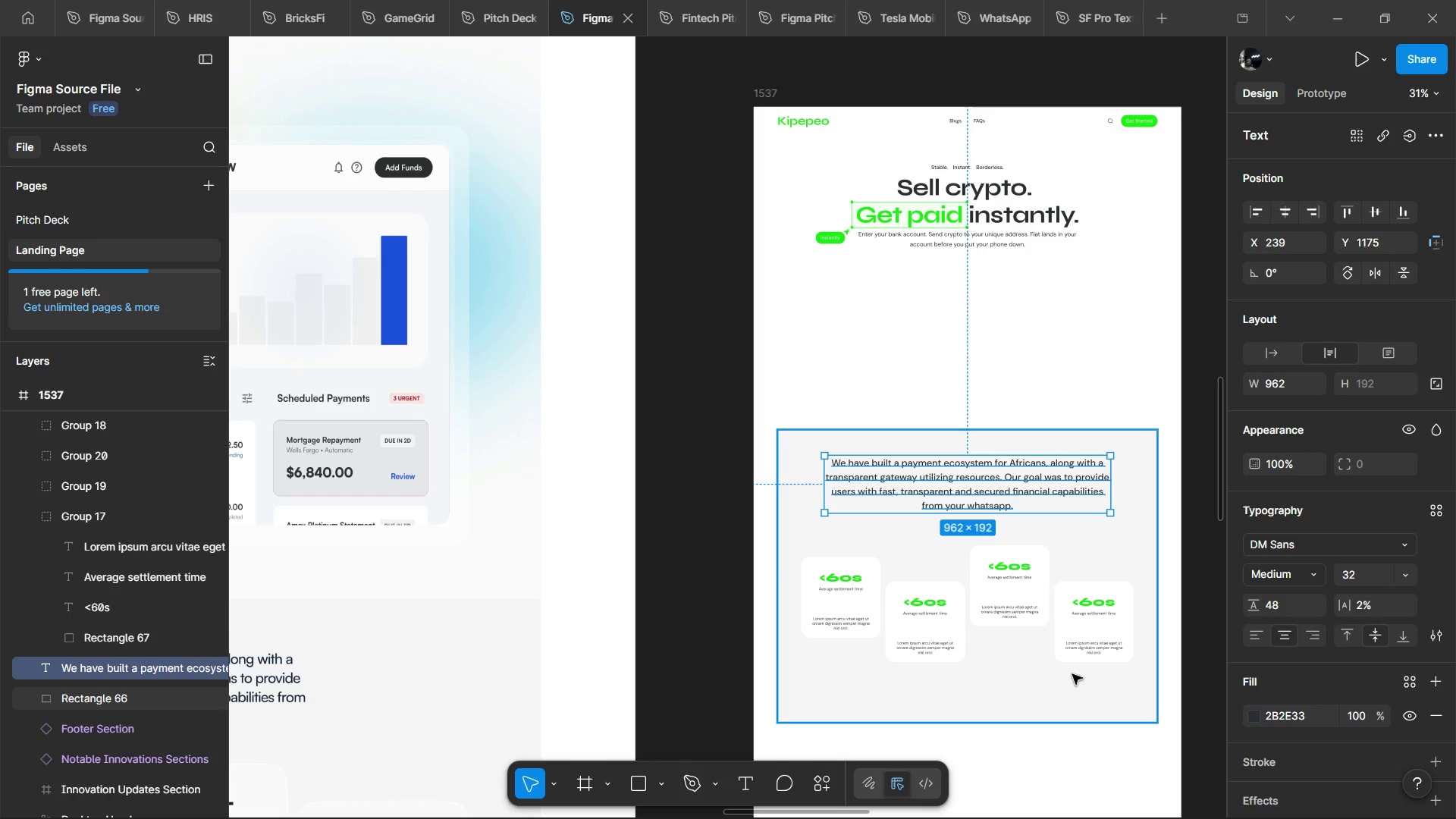 
hold_key(key=ShiftLeft, duration=0.72)
scroll: coordinate [1031, 674], scroll_direction: up, amount: 4.0
 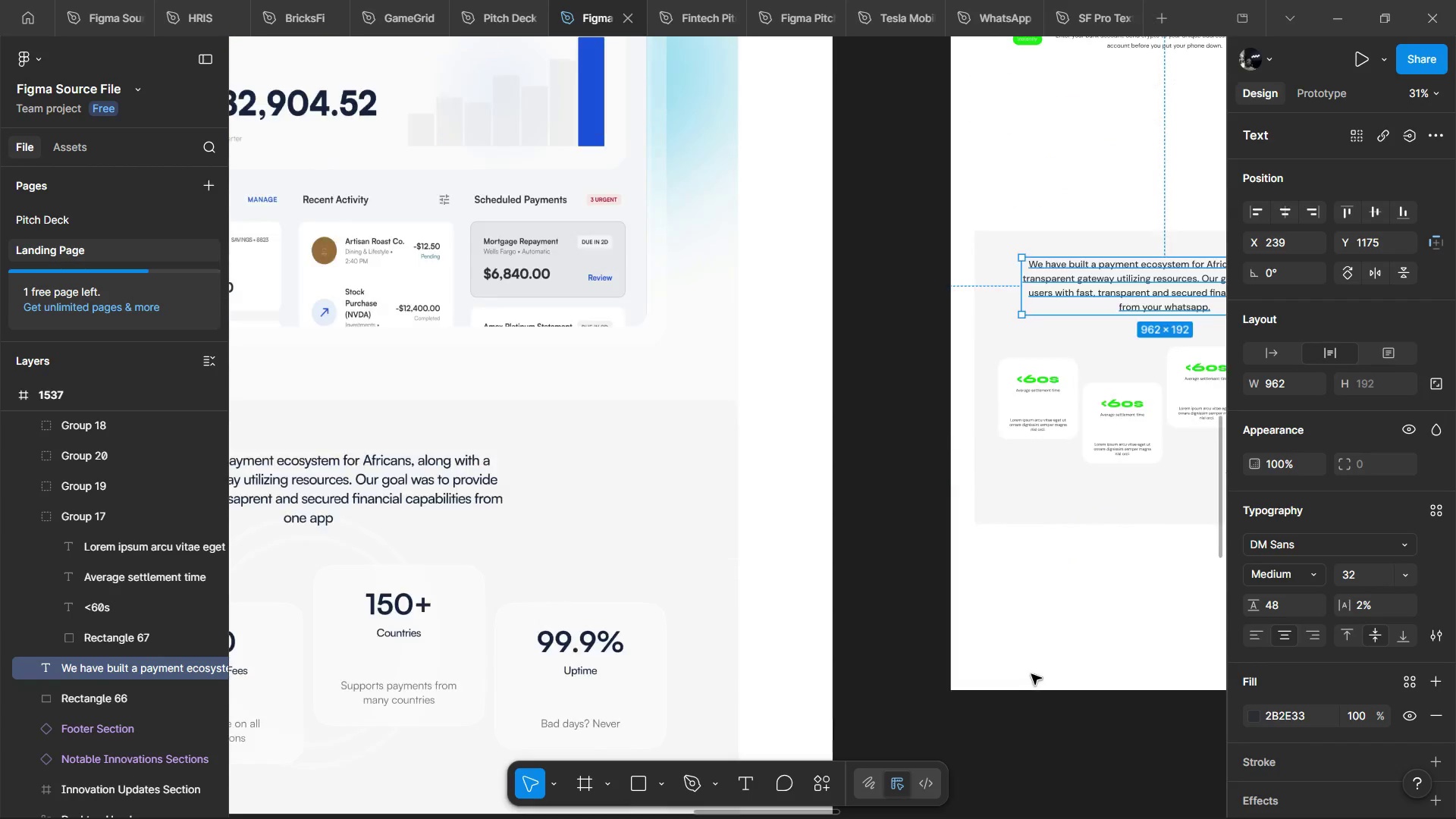 
scroll: coordinate [1031, 674], scroll_direction: down, amount: 8.0
 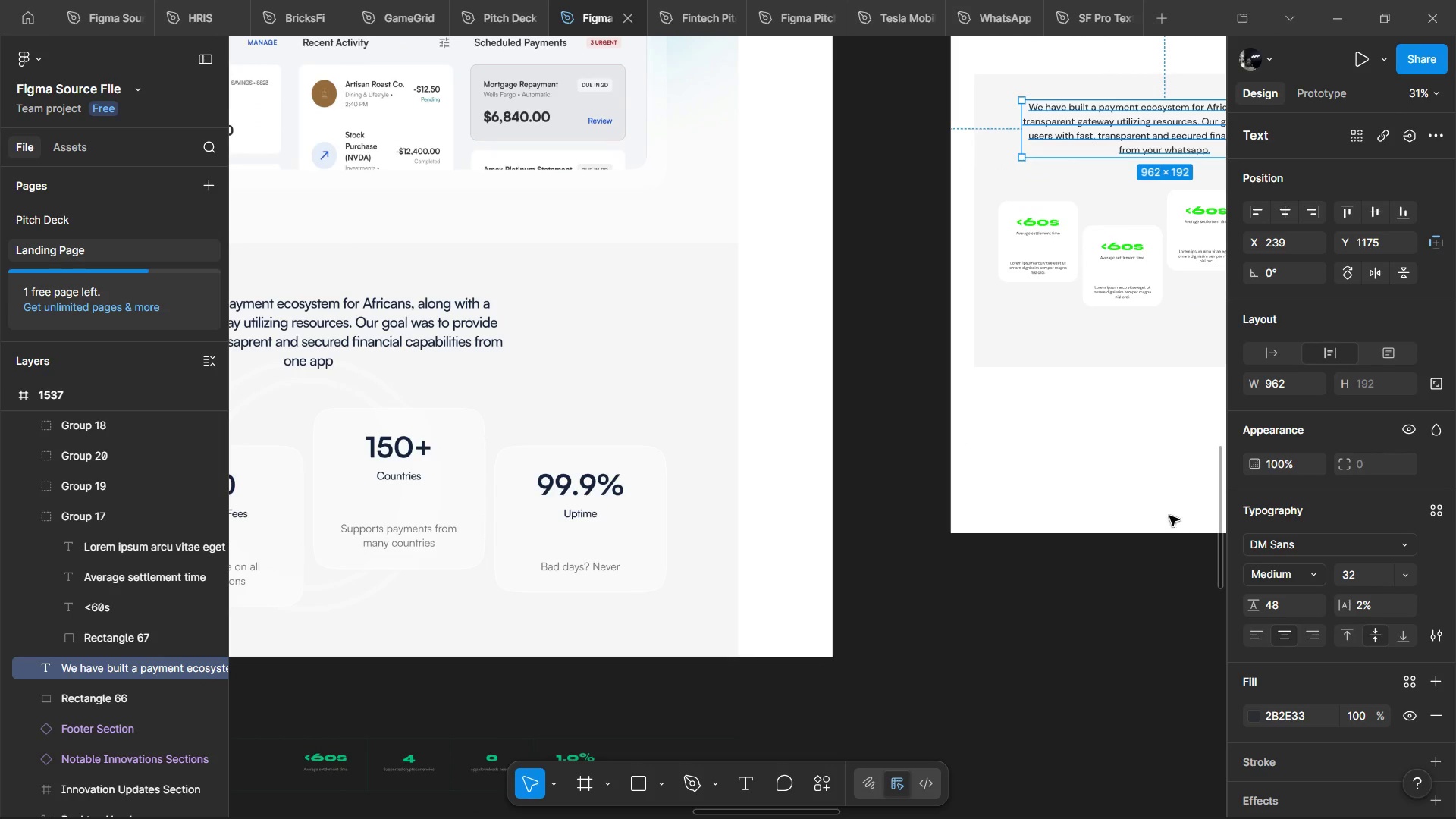 
key(Control+ControlLeft)
 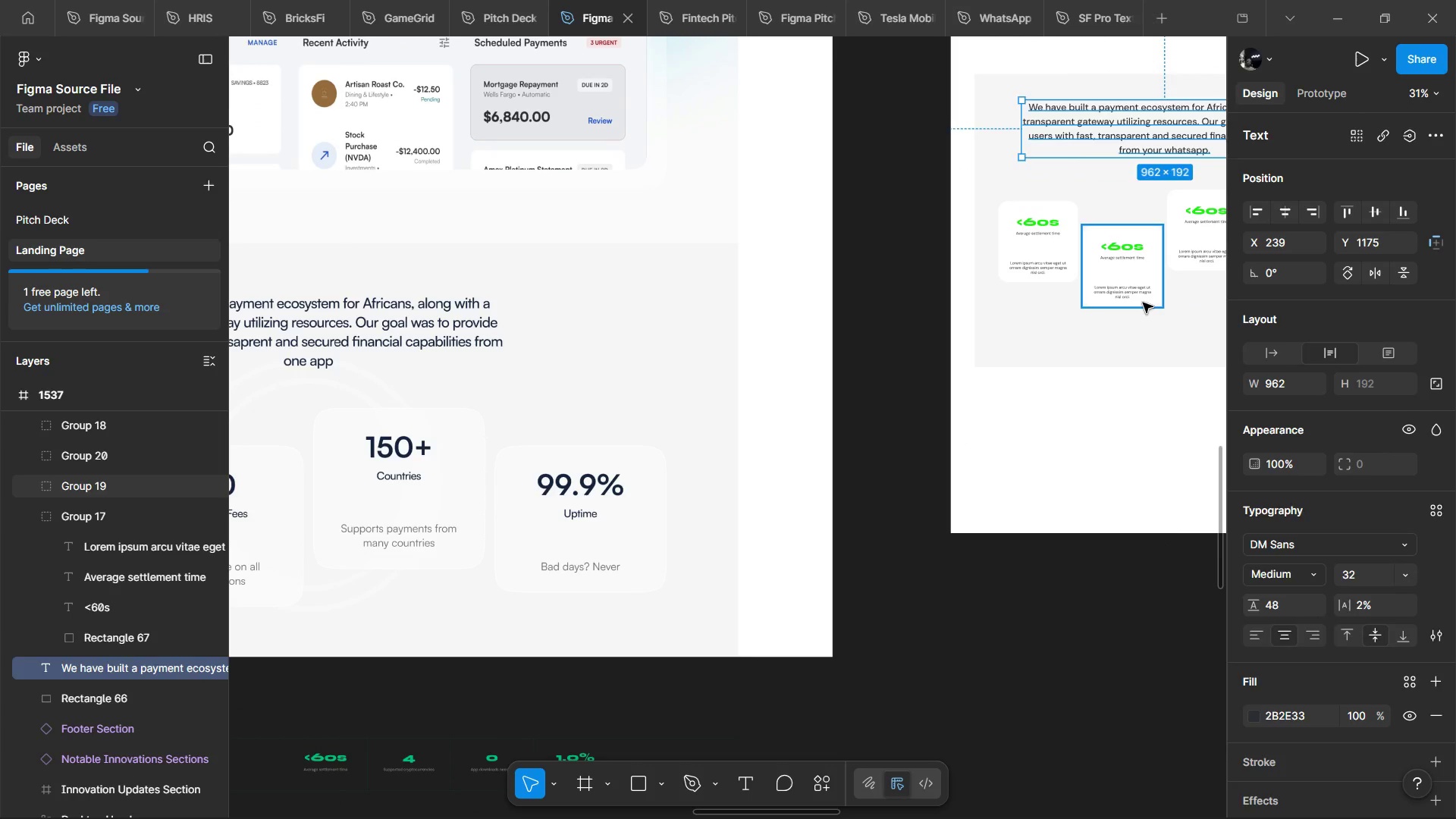 
left_click([1143, 303])
 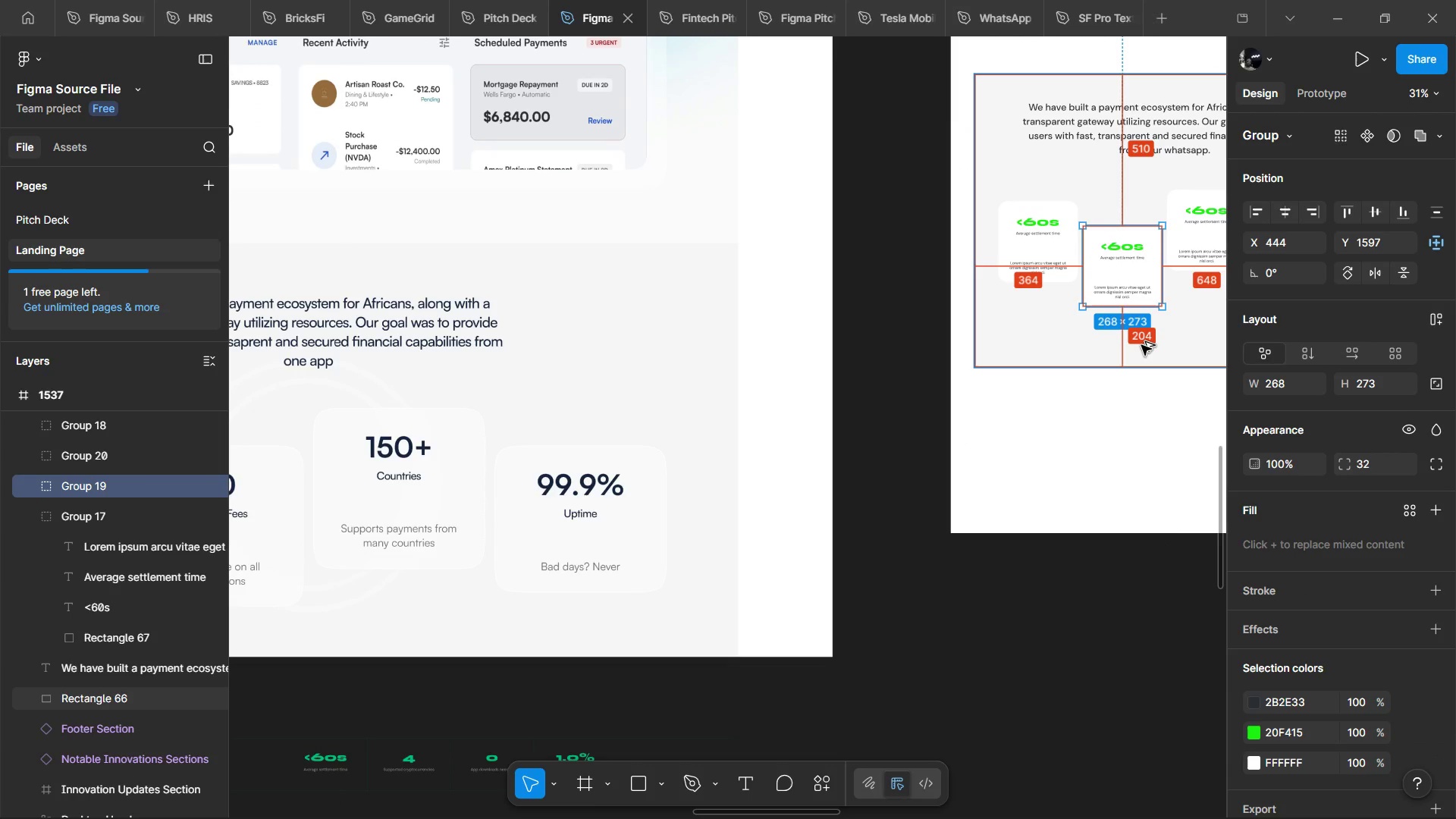 
hold_key(key=AltLeft, duration=0.47)
 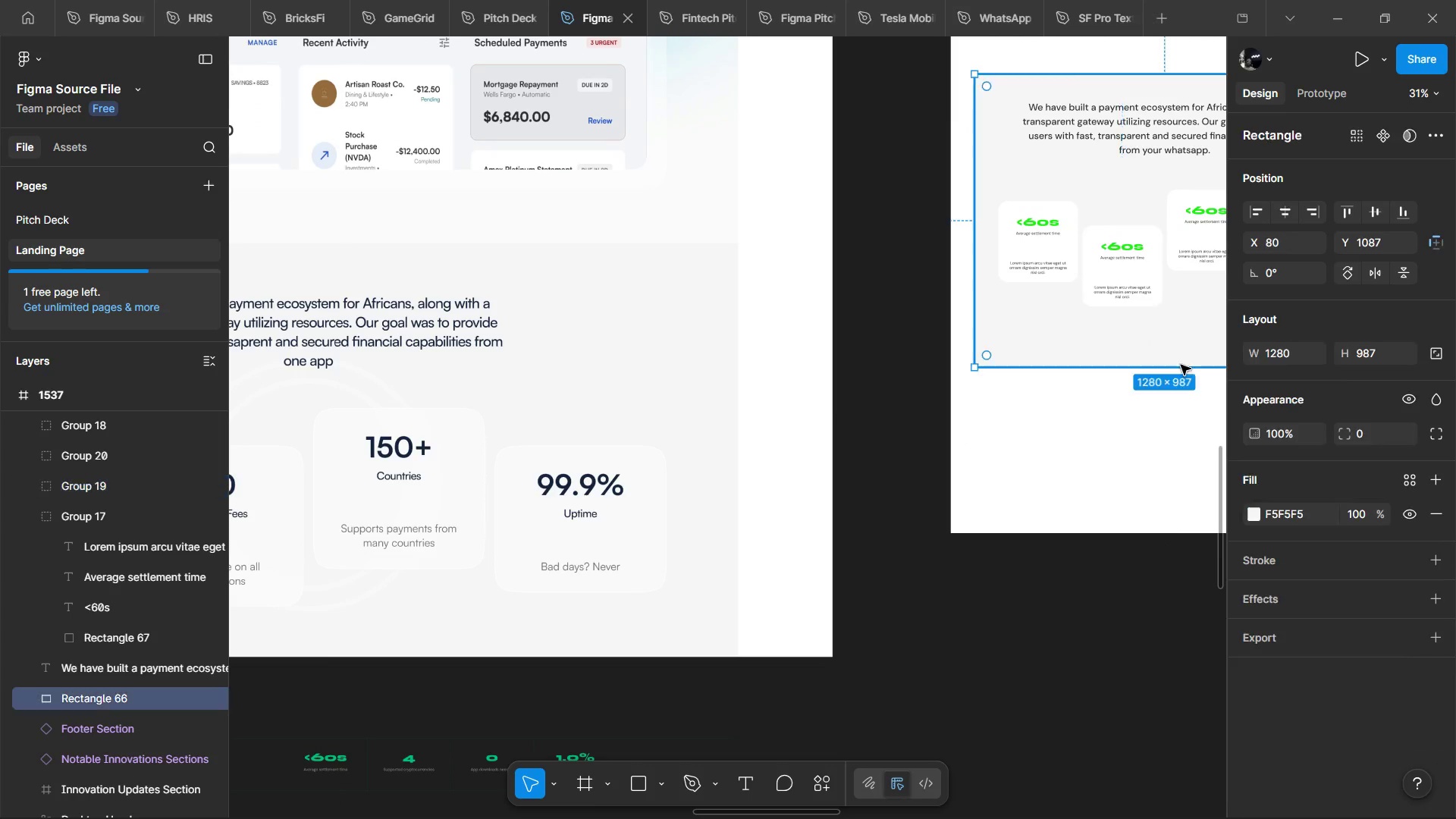 
left_click([1141, 345])
 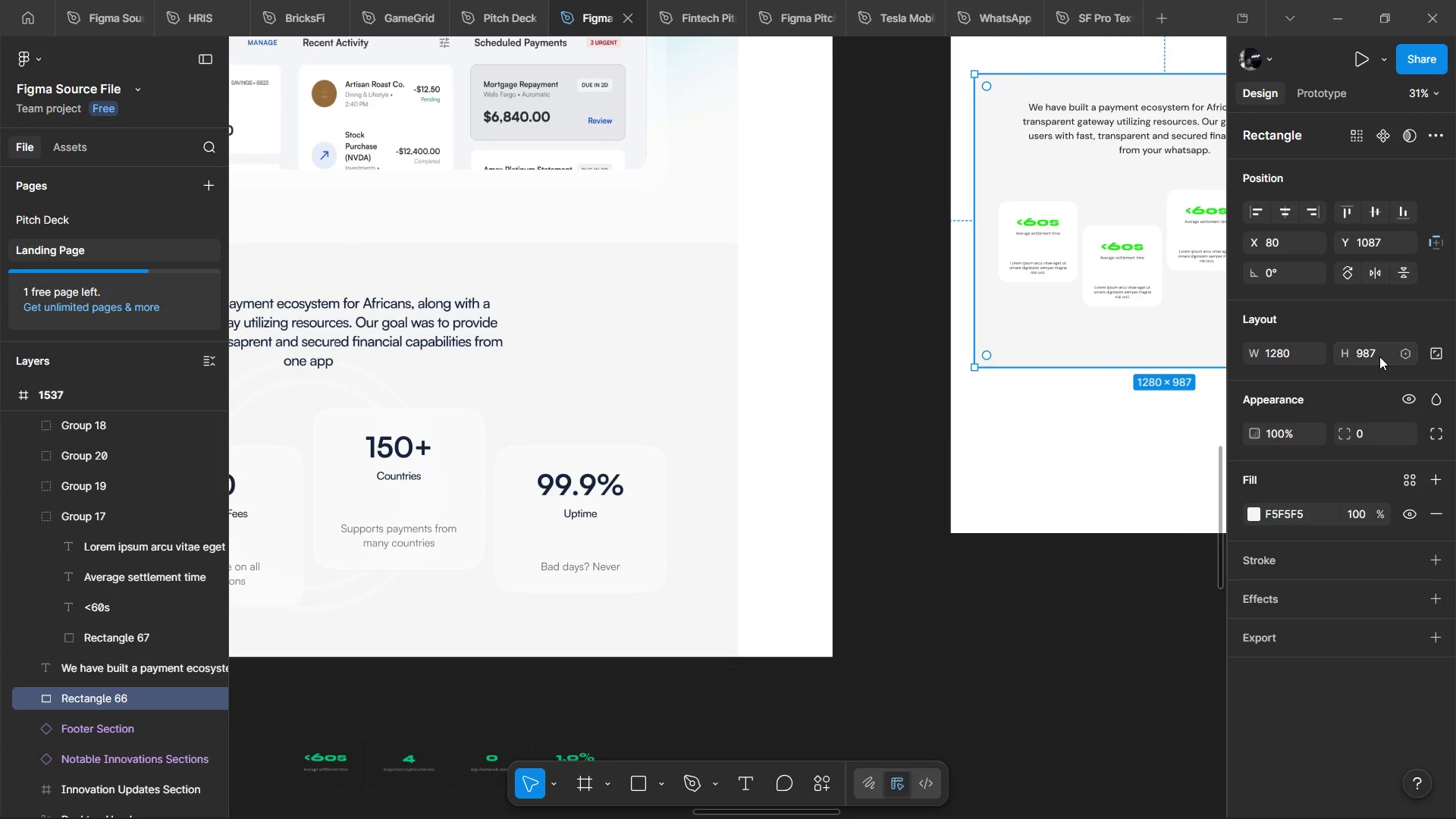 
left_click([1379, 356])
 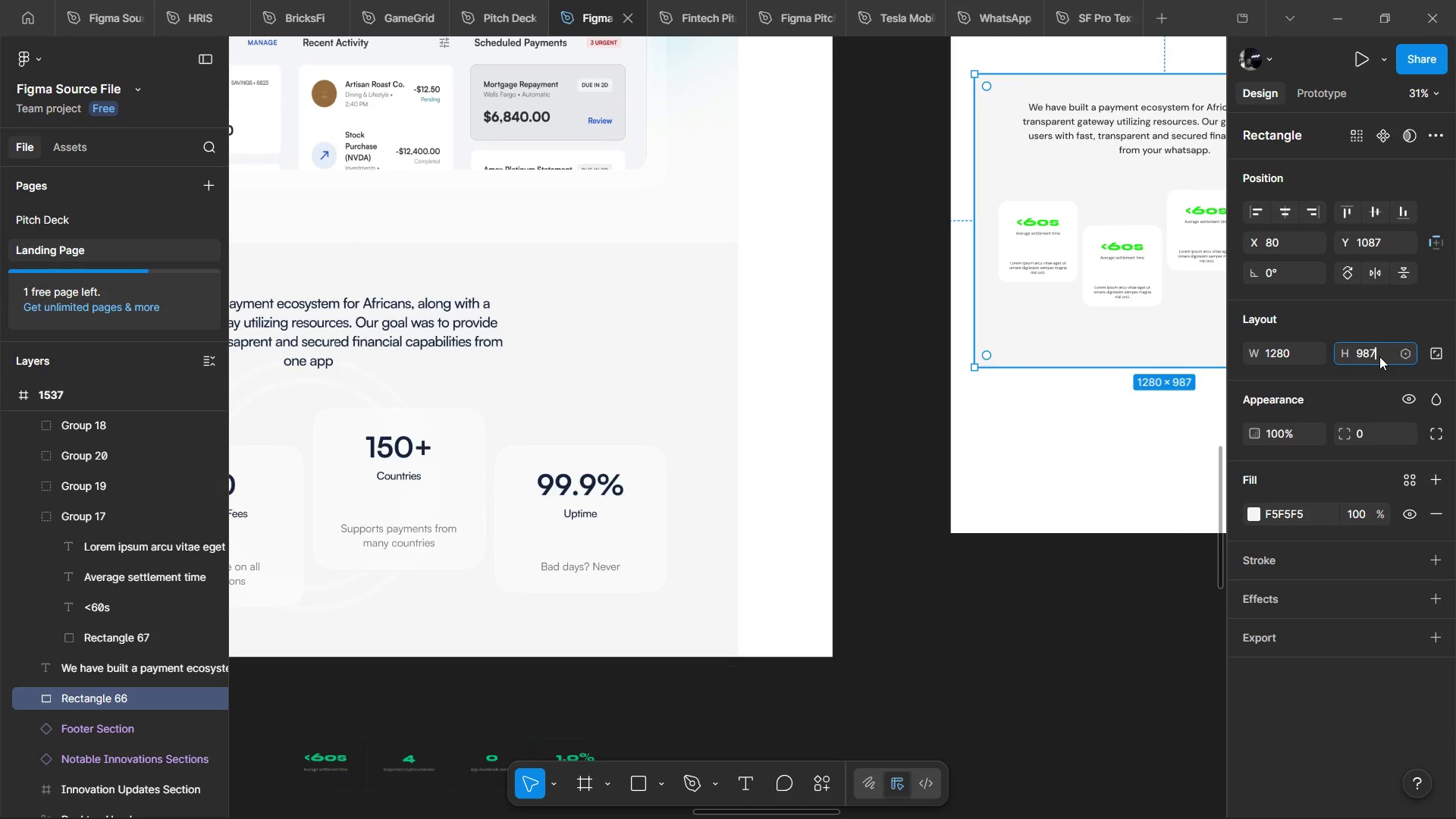 
key(ArrowRight)
 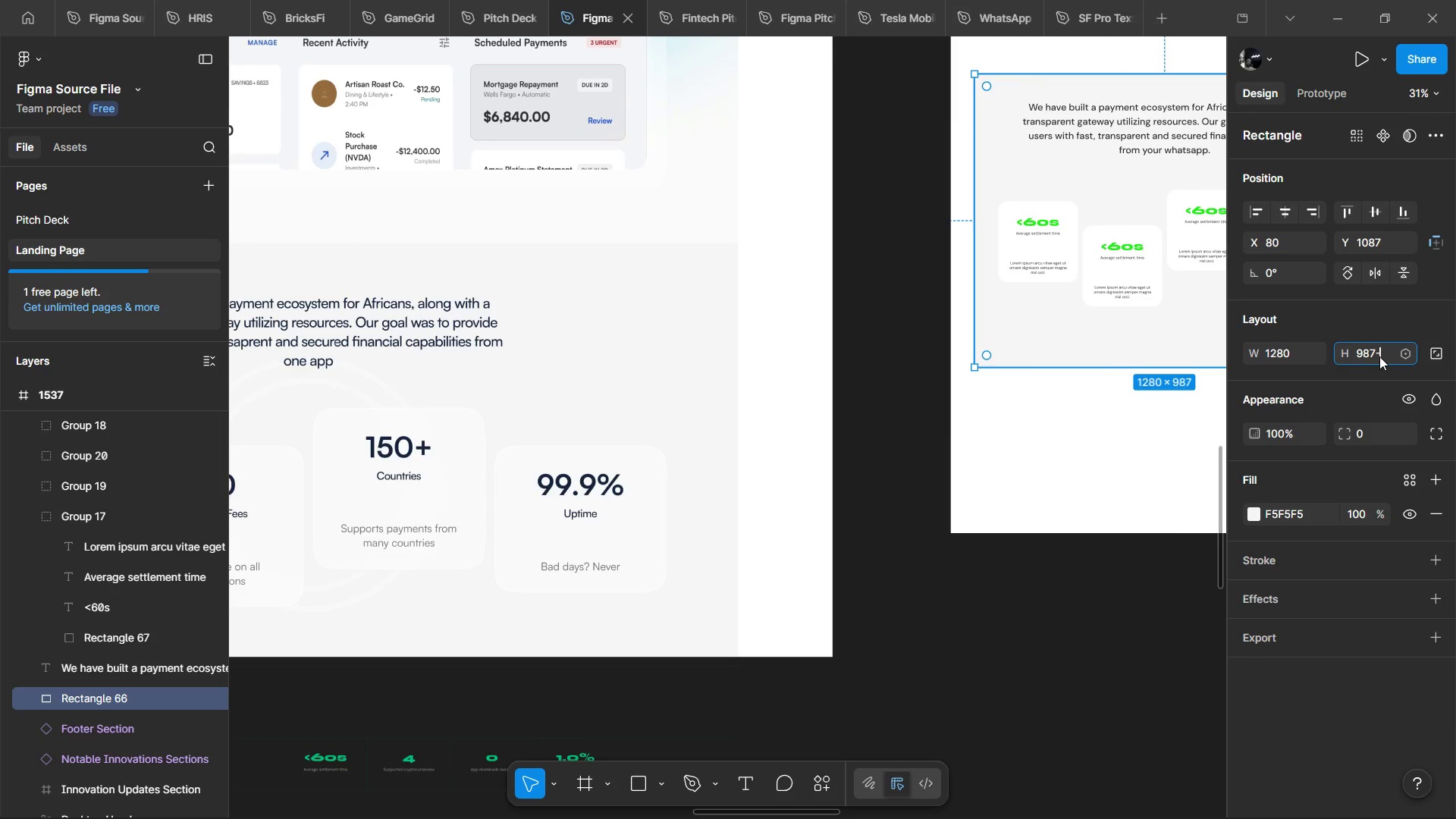 
type(-204)
 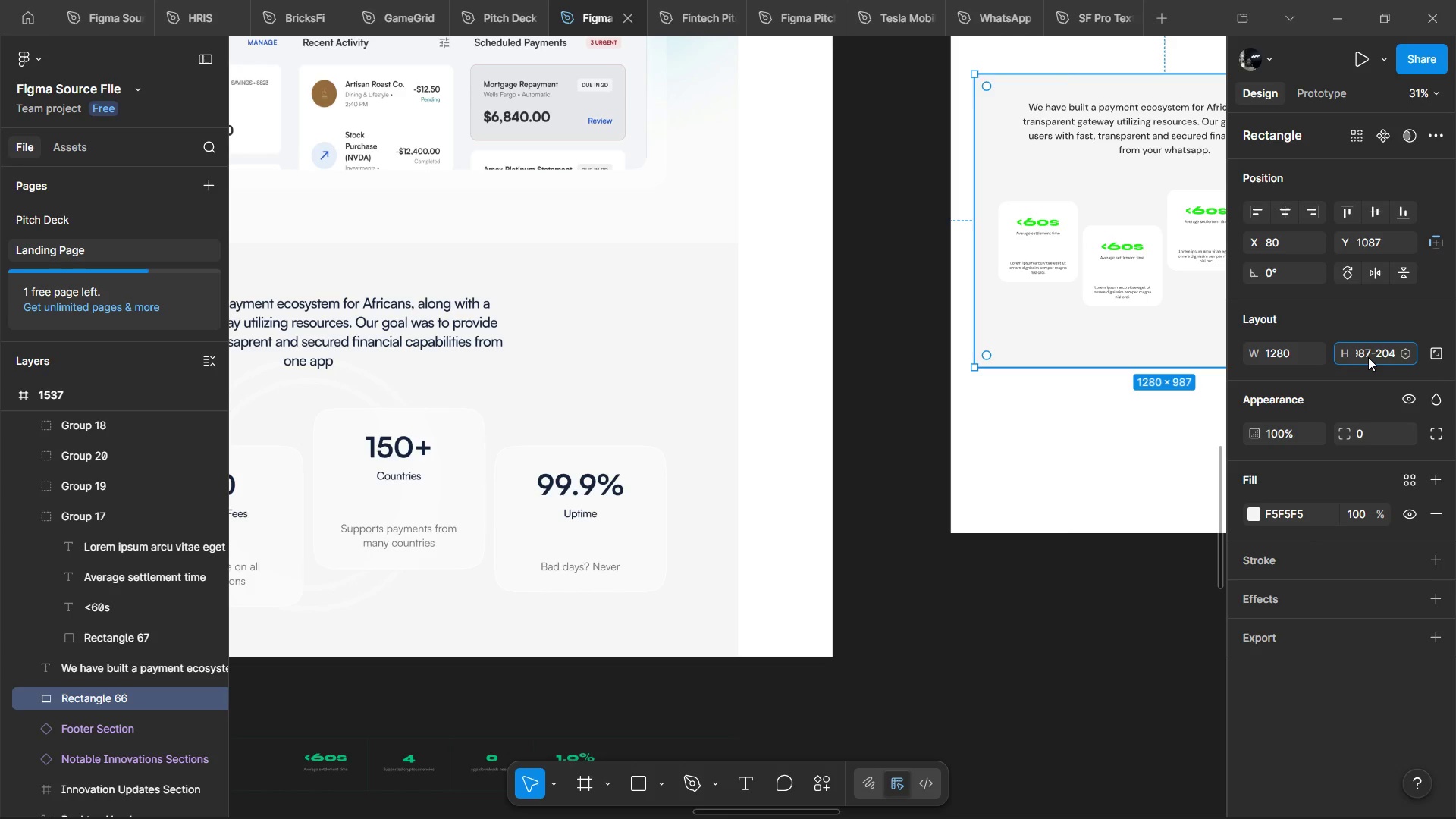 
key(ArrowRight)
 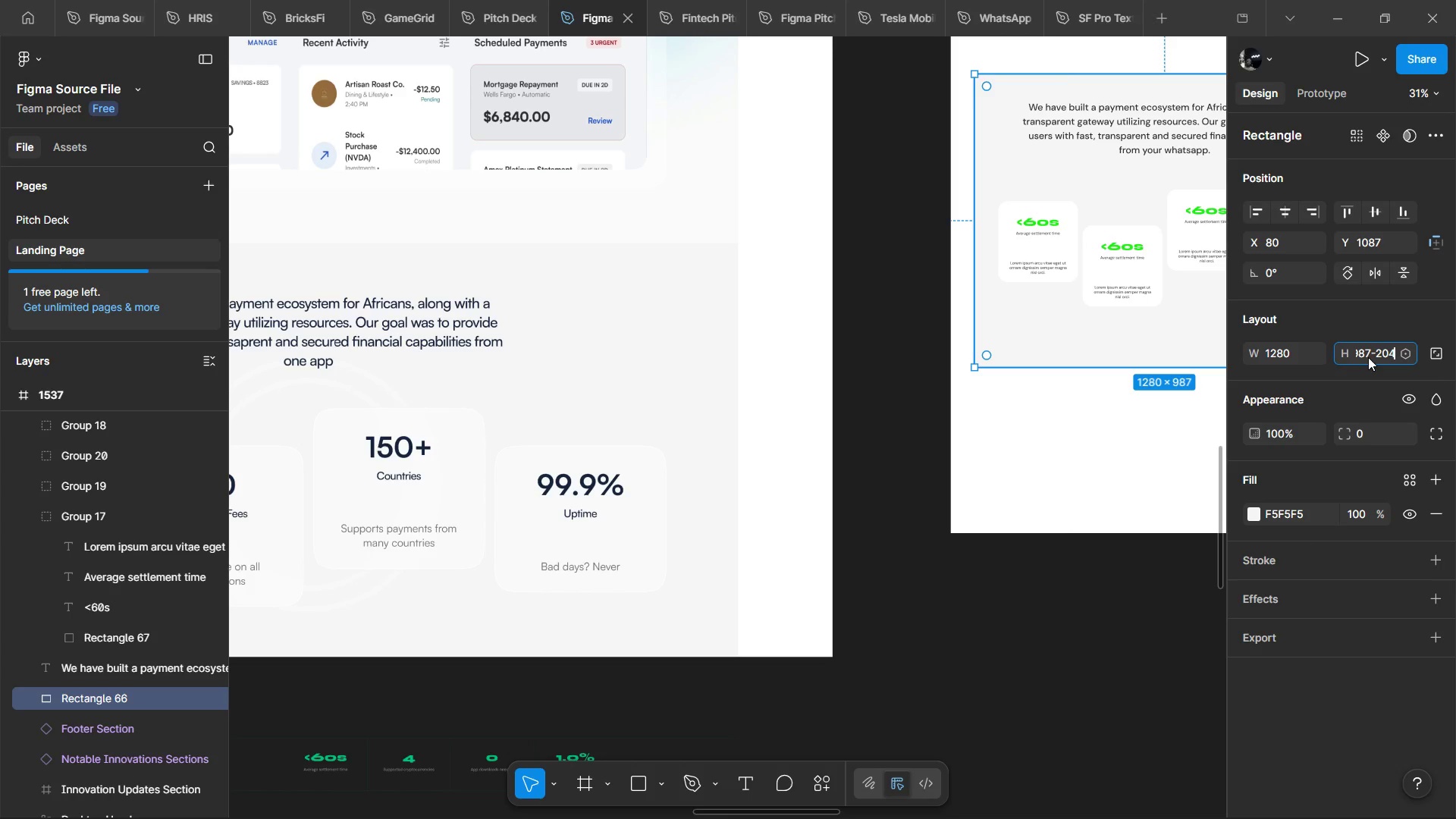 
key(Shift+Equal)
 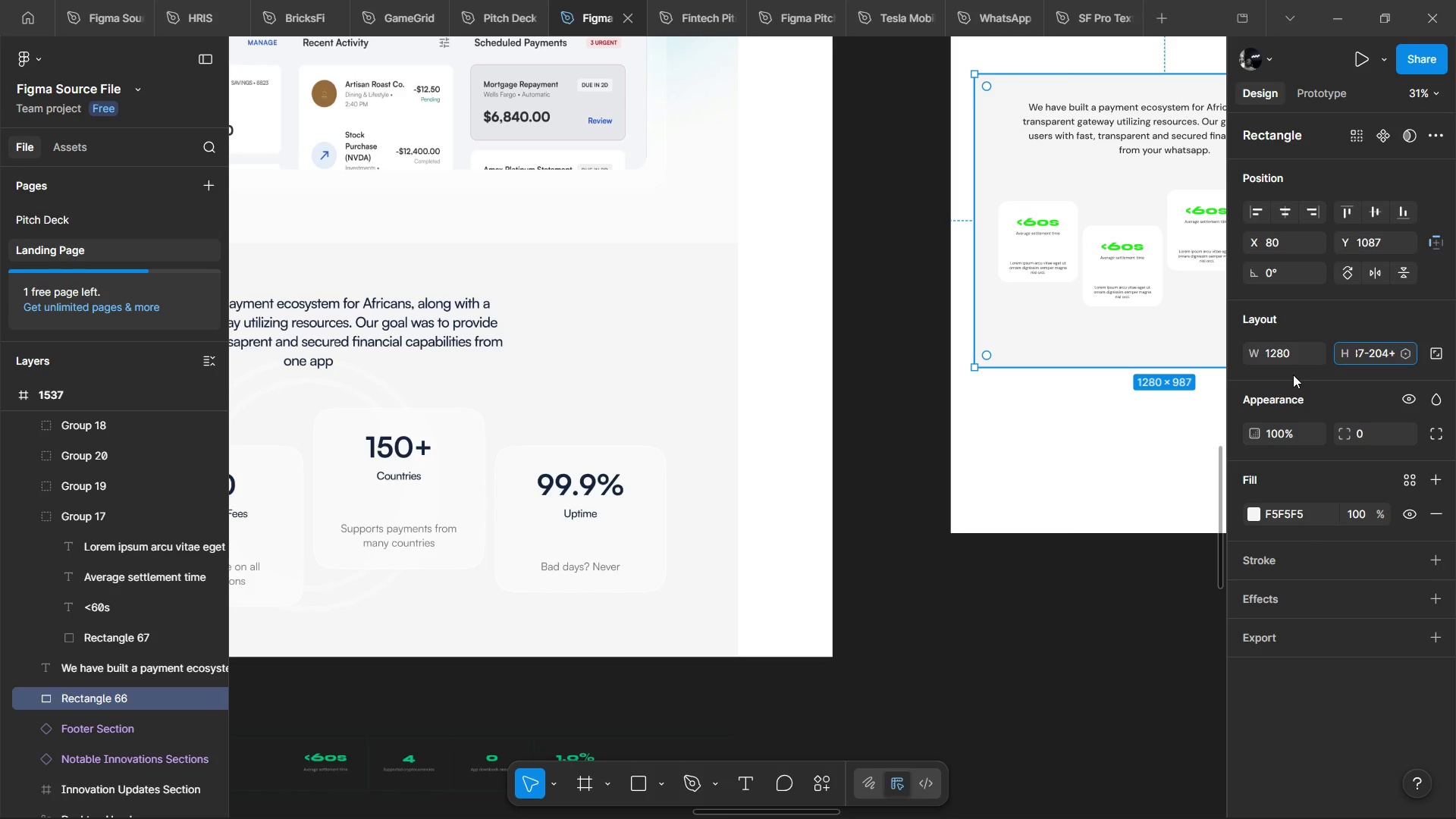 
type(80)
 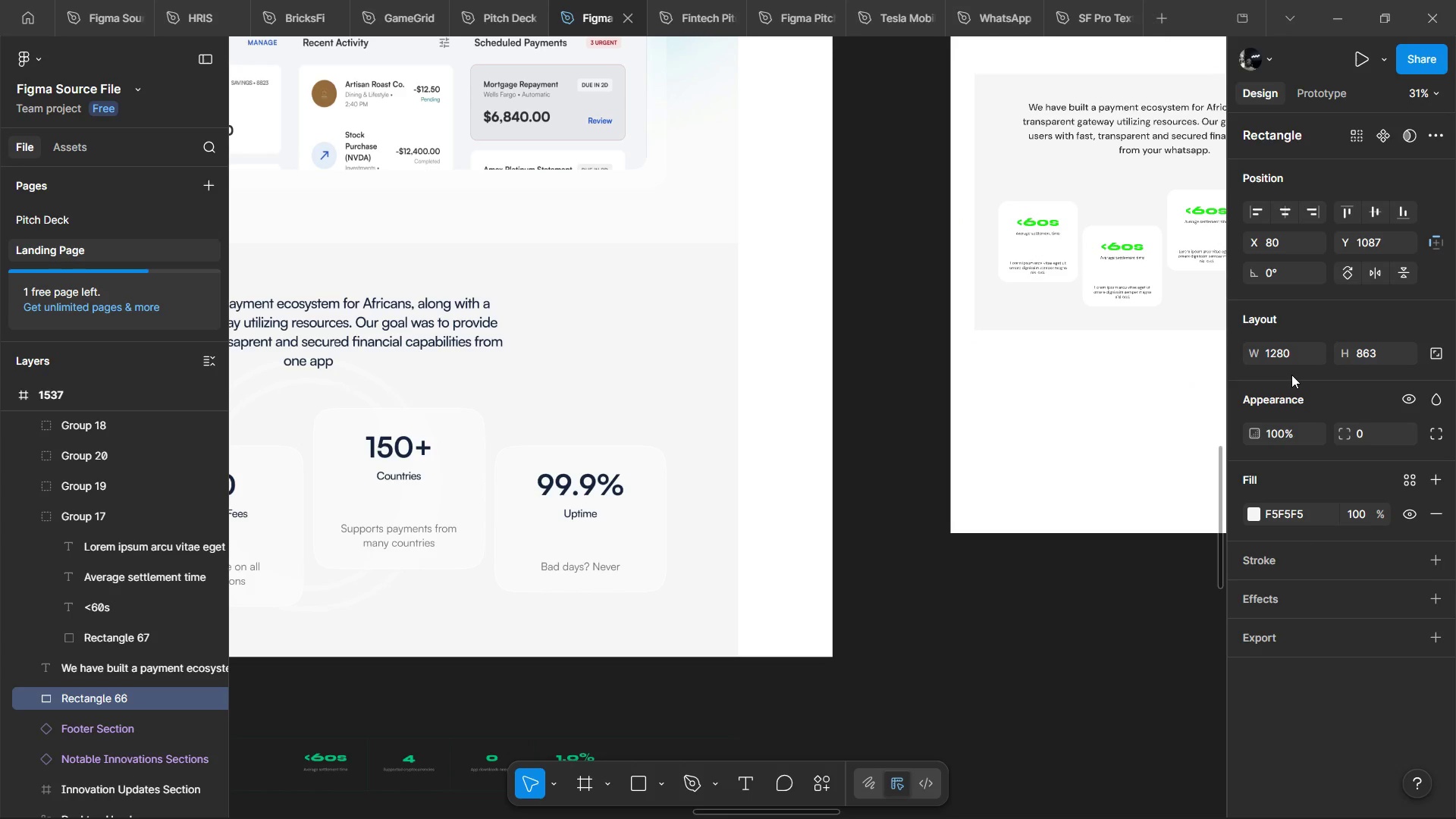 
key(Enter)
 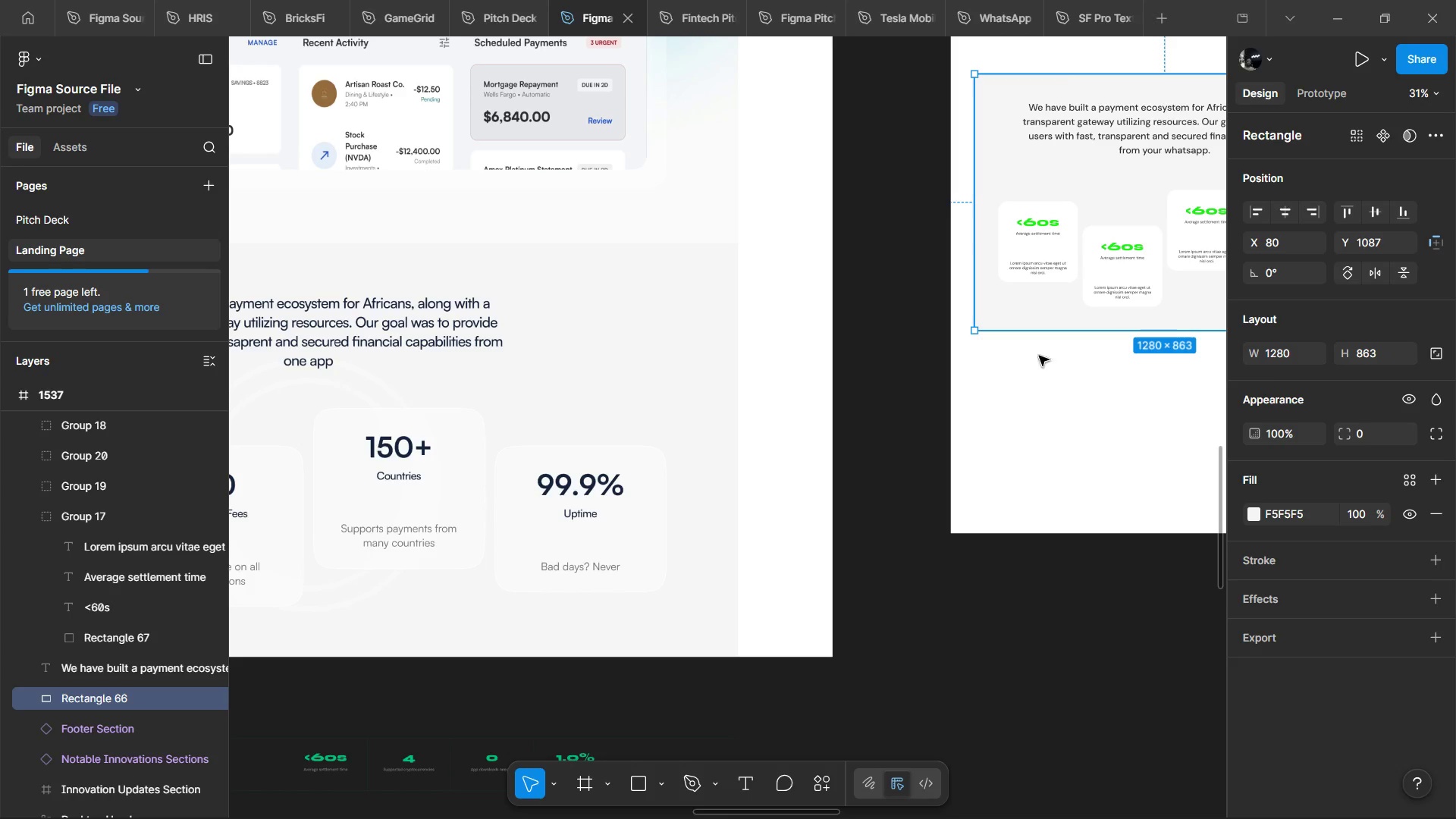 
hold_key(key=ShiftLeft, duration=0.47)
 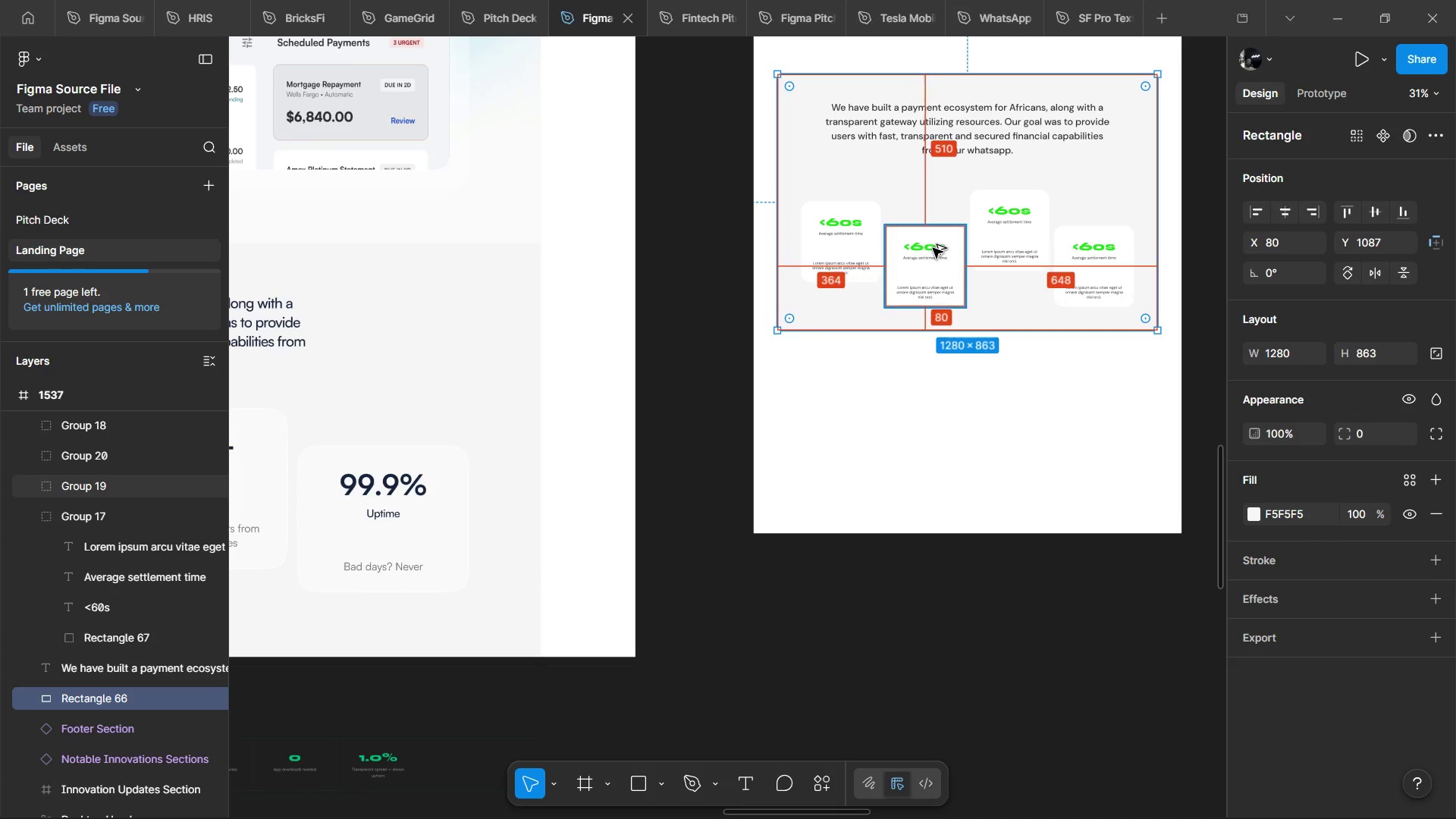 
hold_key(key=AltLeft, duration=0.64)
 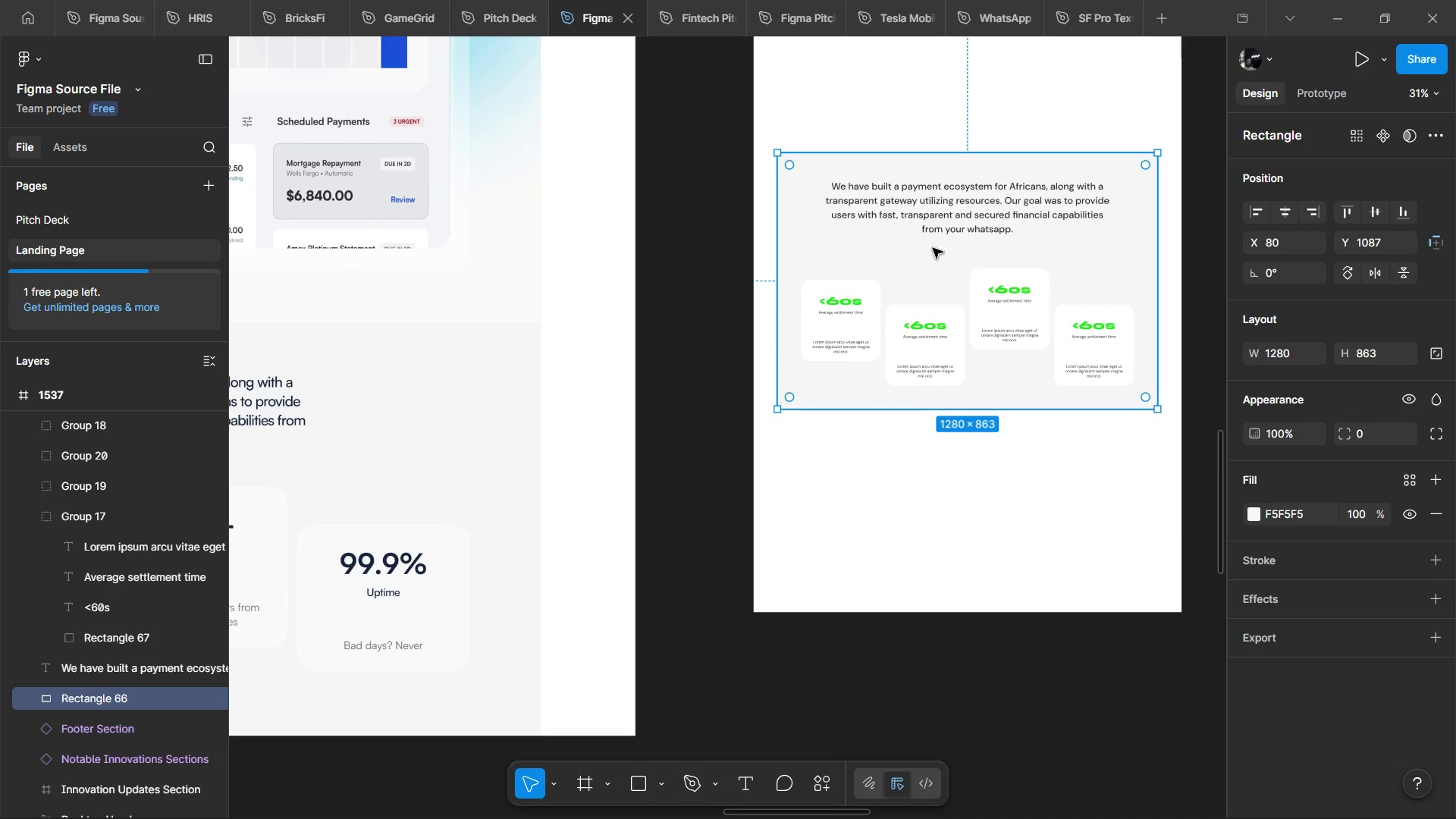 
scroll: coordinate [796, 270], scroll_direction: down, amount: 5.0
 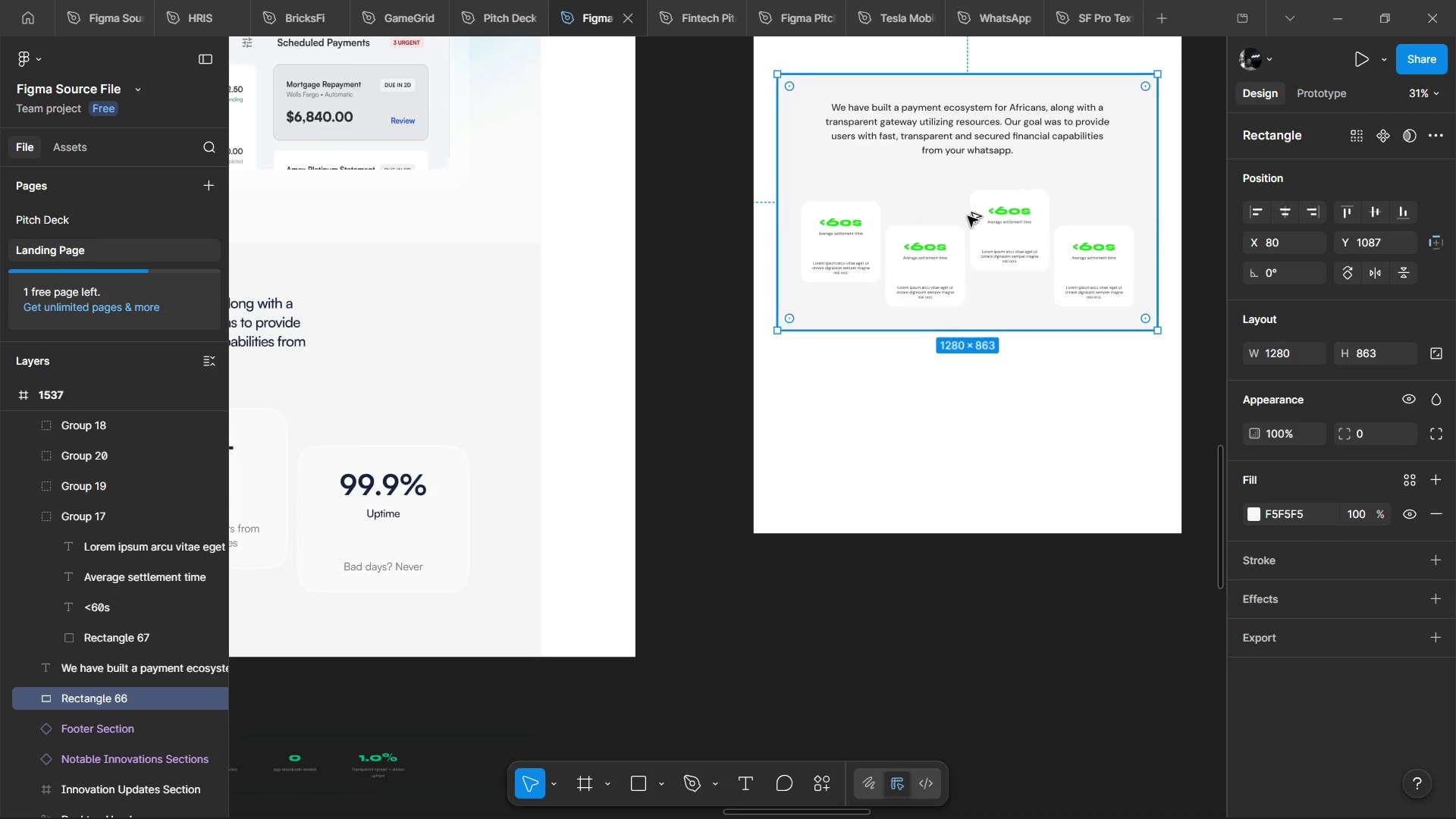 
scroll: coordinate [933, 248], scroll_direction: up, amount: 1.0
 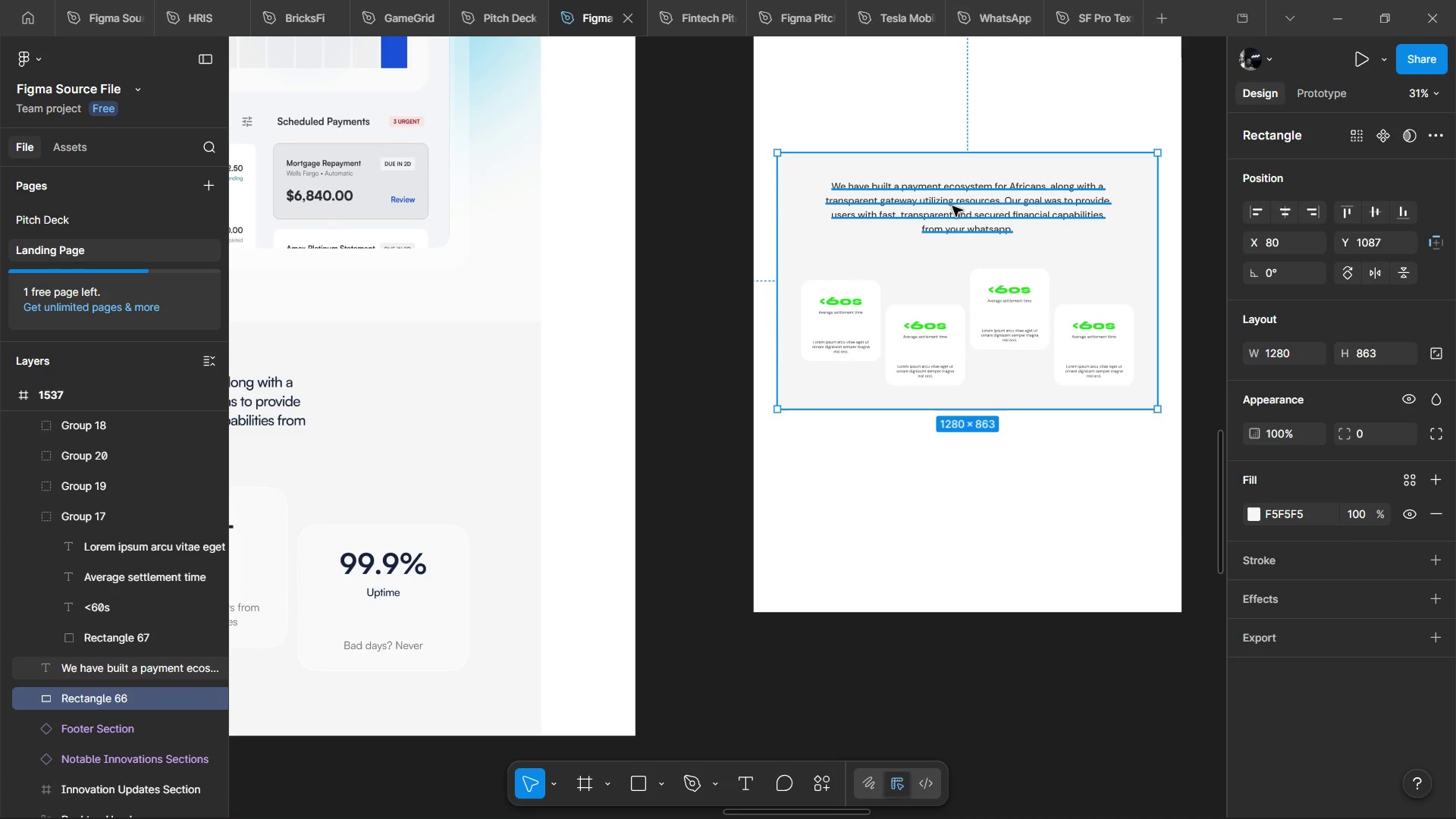 
left_click([952, 206])
 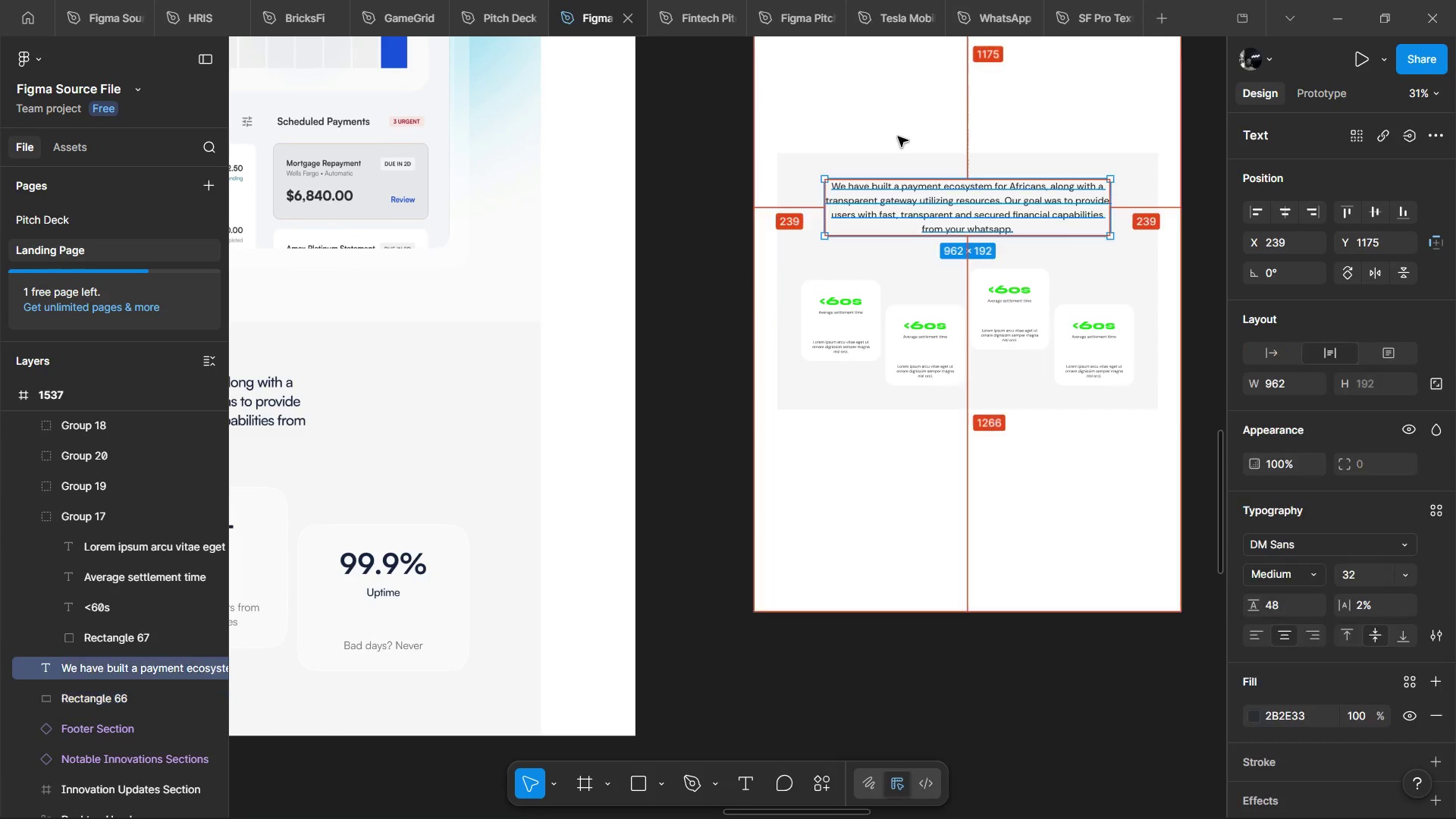 
hold_key(key=AltLeft, duration=1.09)
 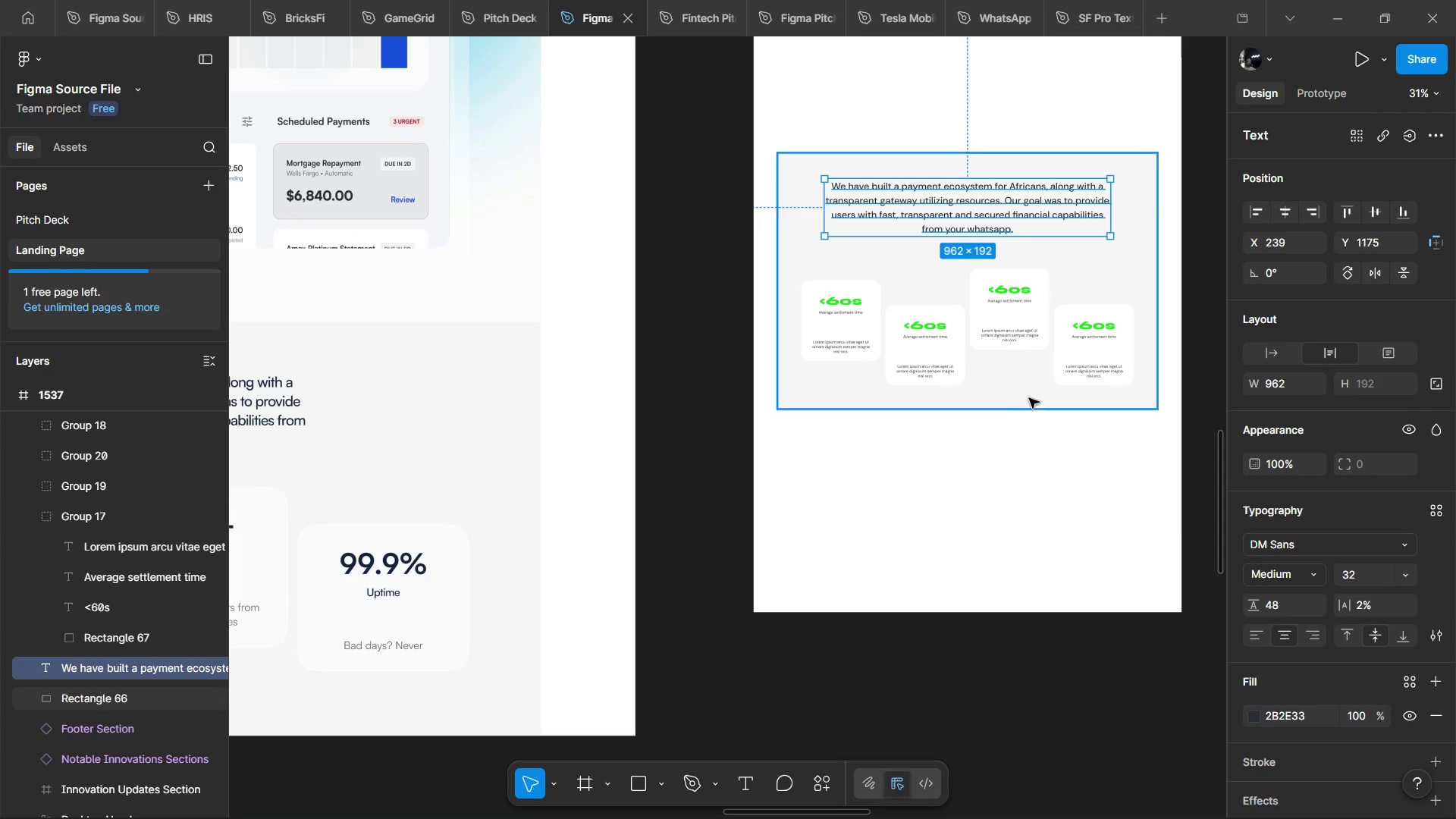 
hold_key(key=ControlLeft, duration=0.52)
left_click([1029, 394])
 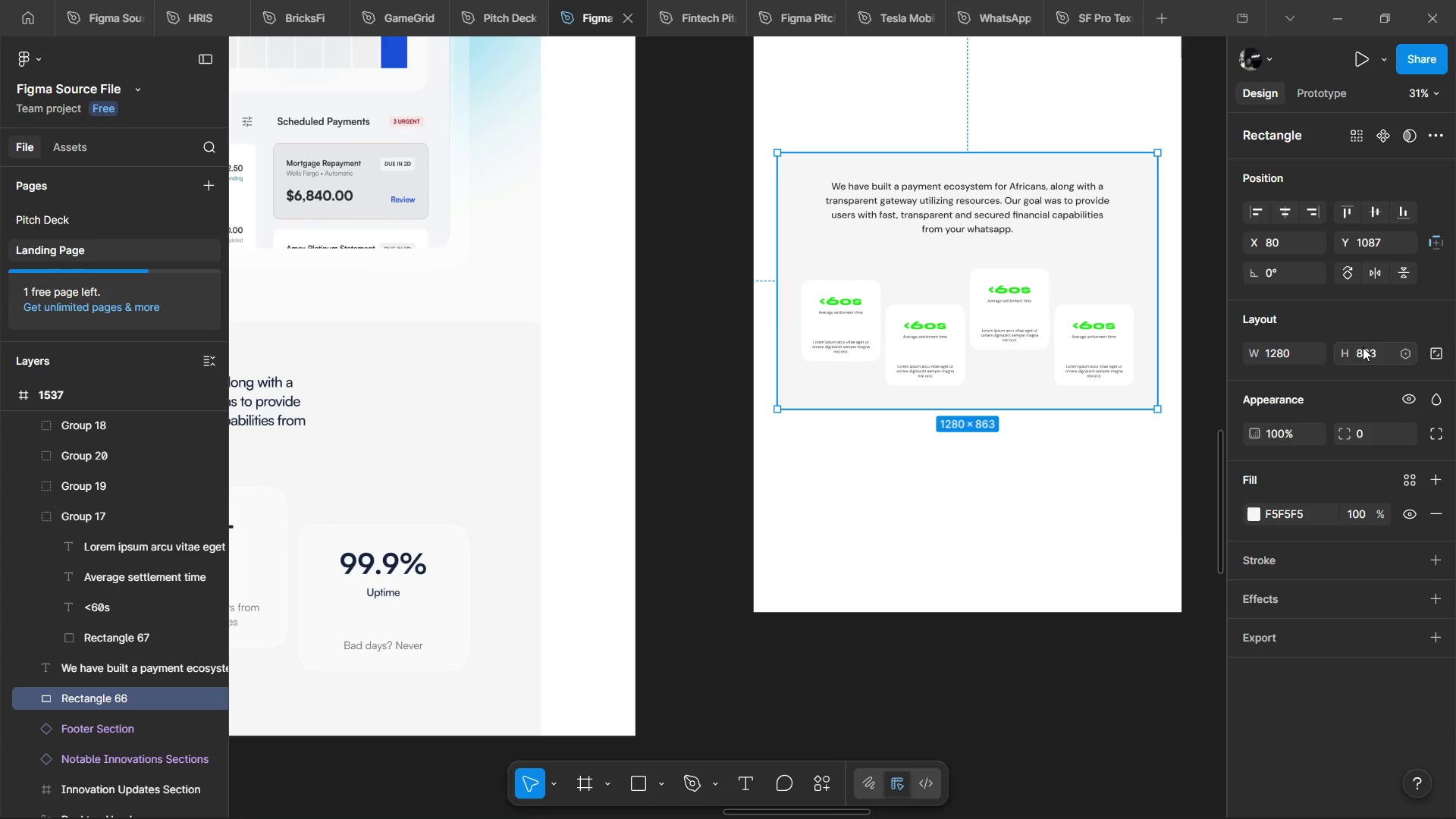 
left_click([1363, 347])
 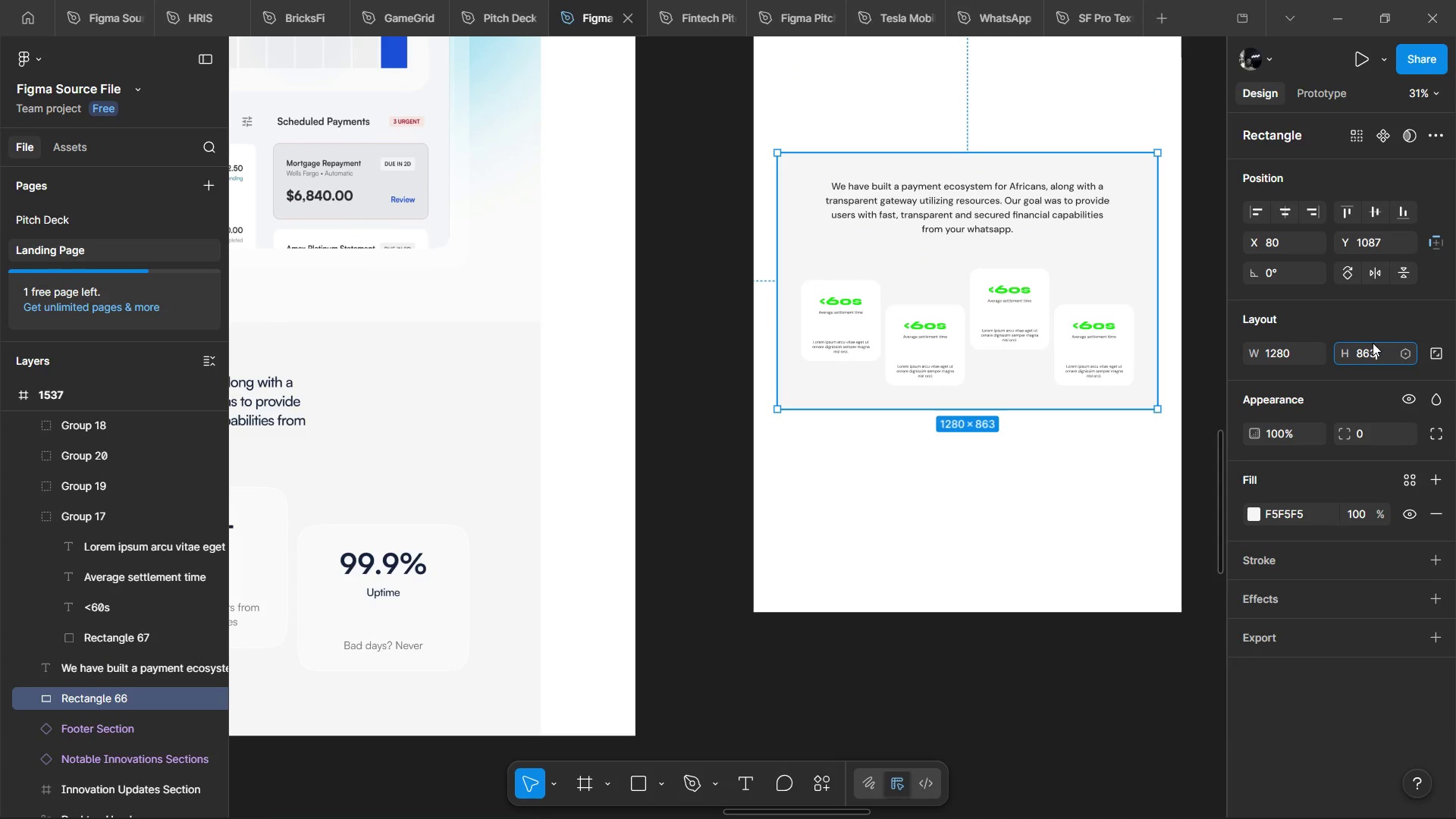 
key(ArrowRight)
 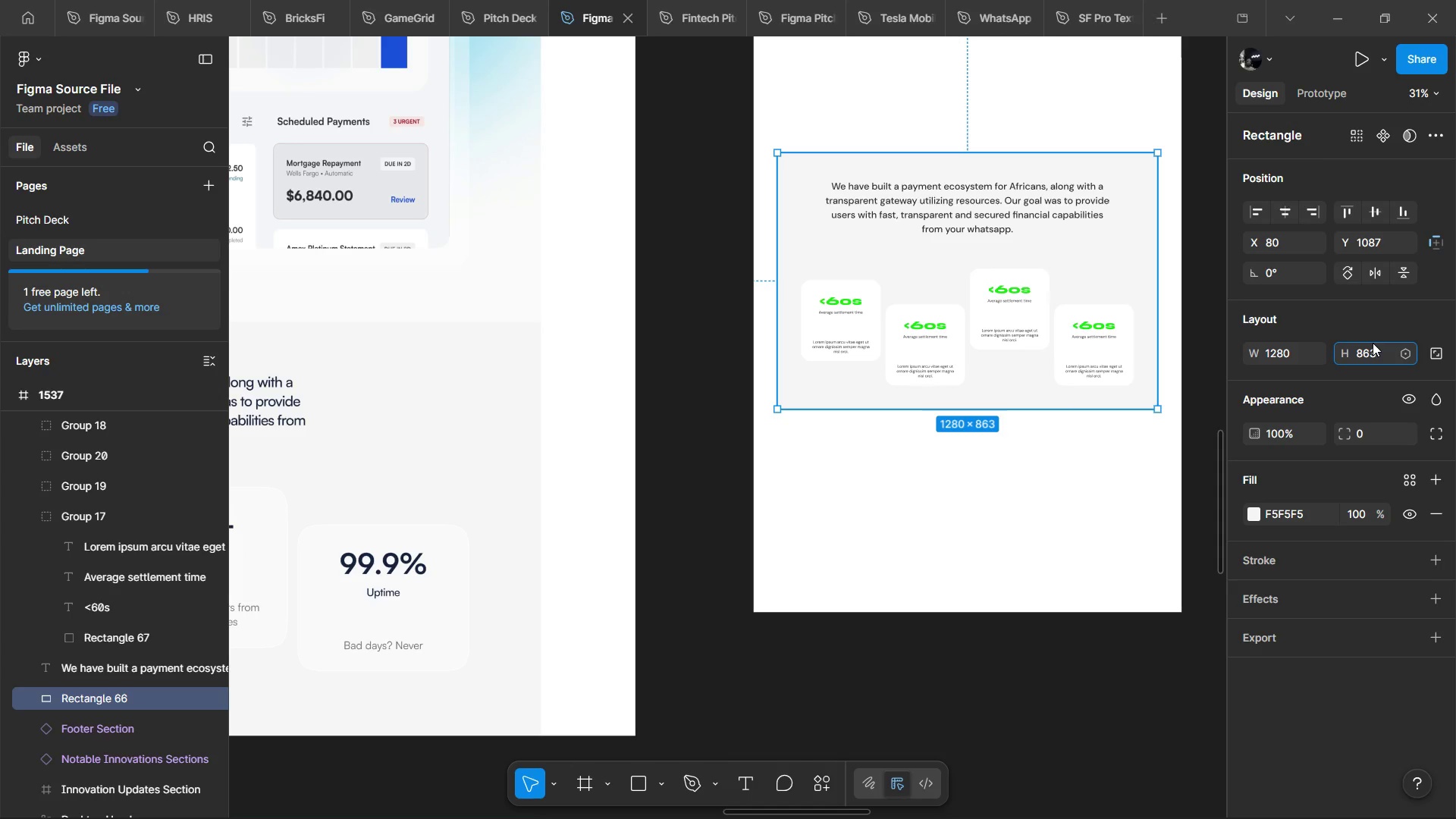 
key(Shift+Equal)
 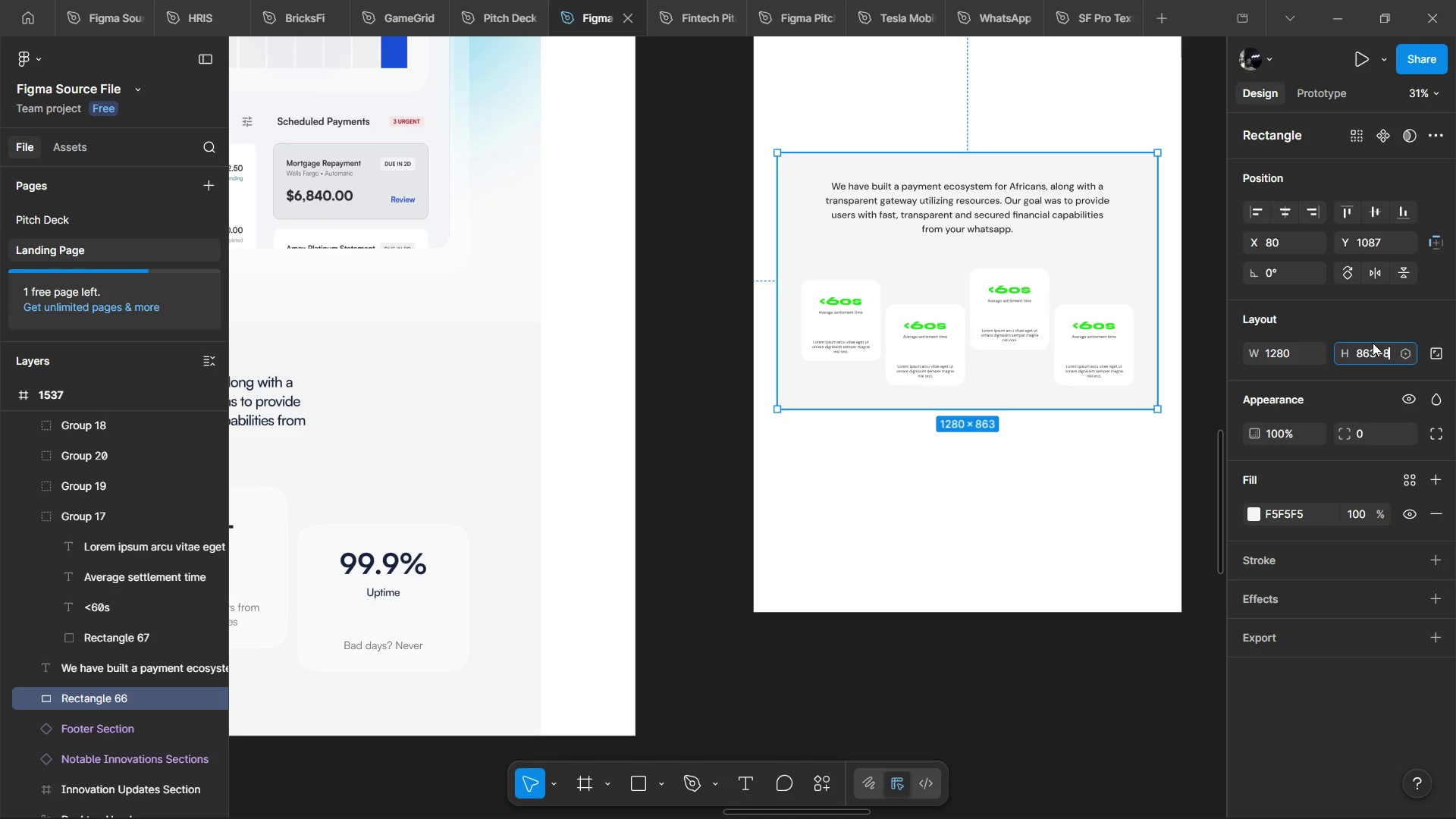 
key(8)
 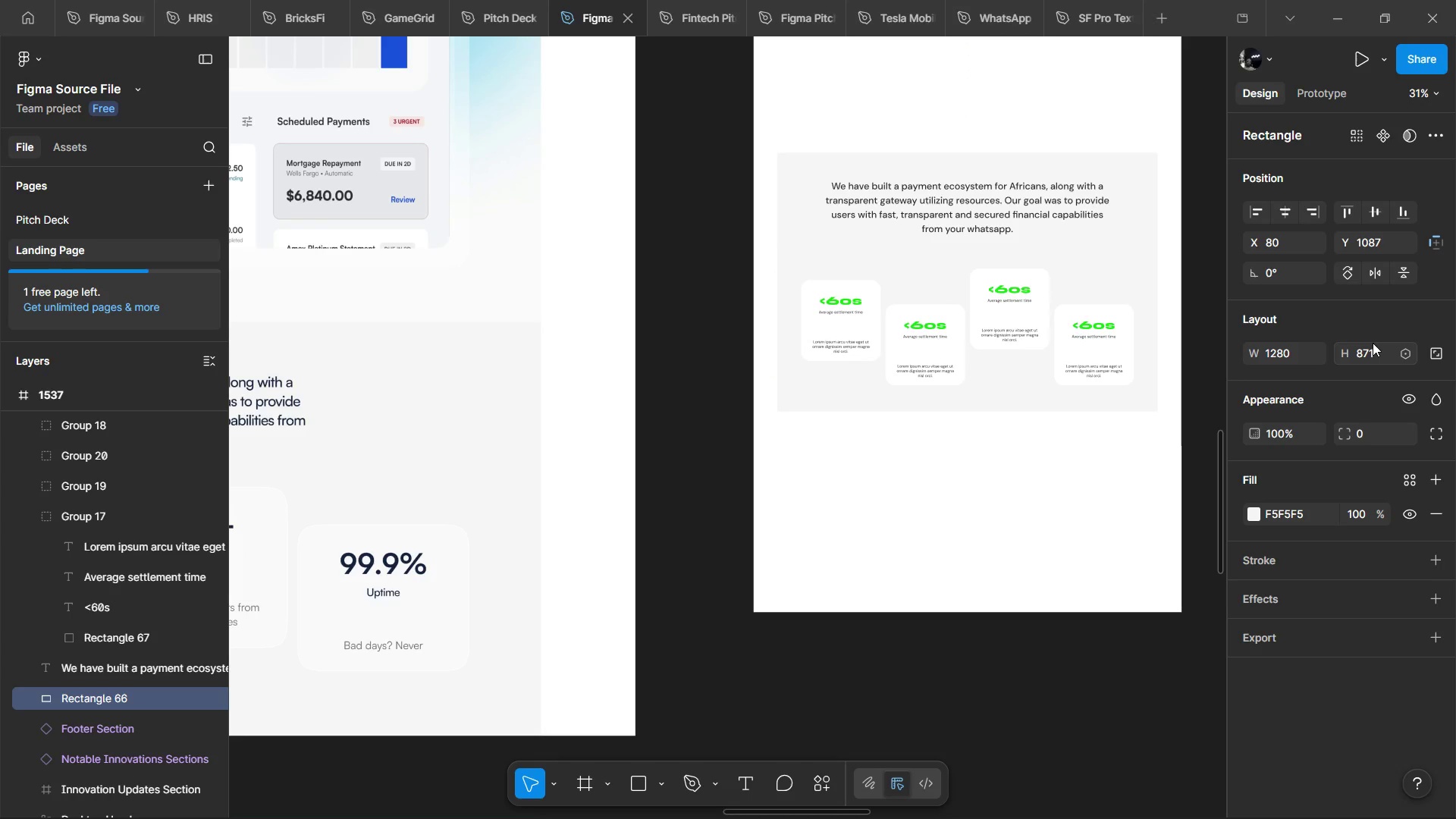 
key(Enter)
 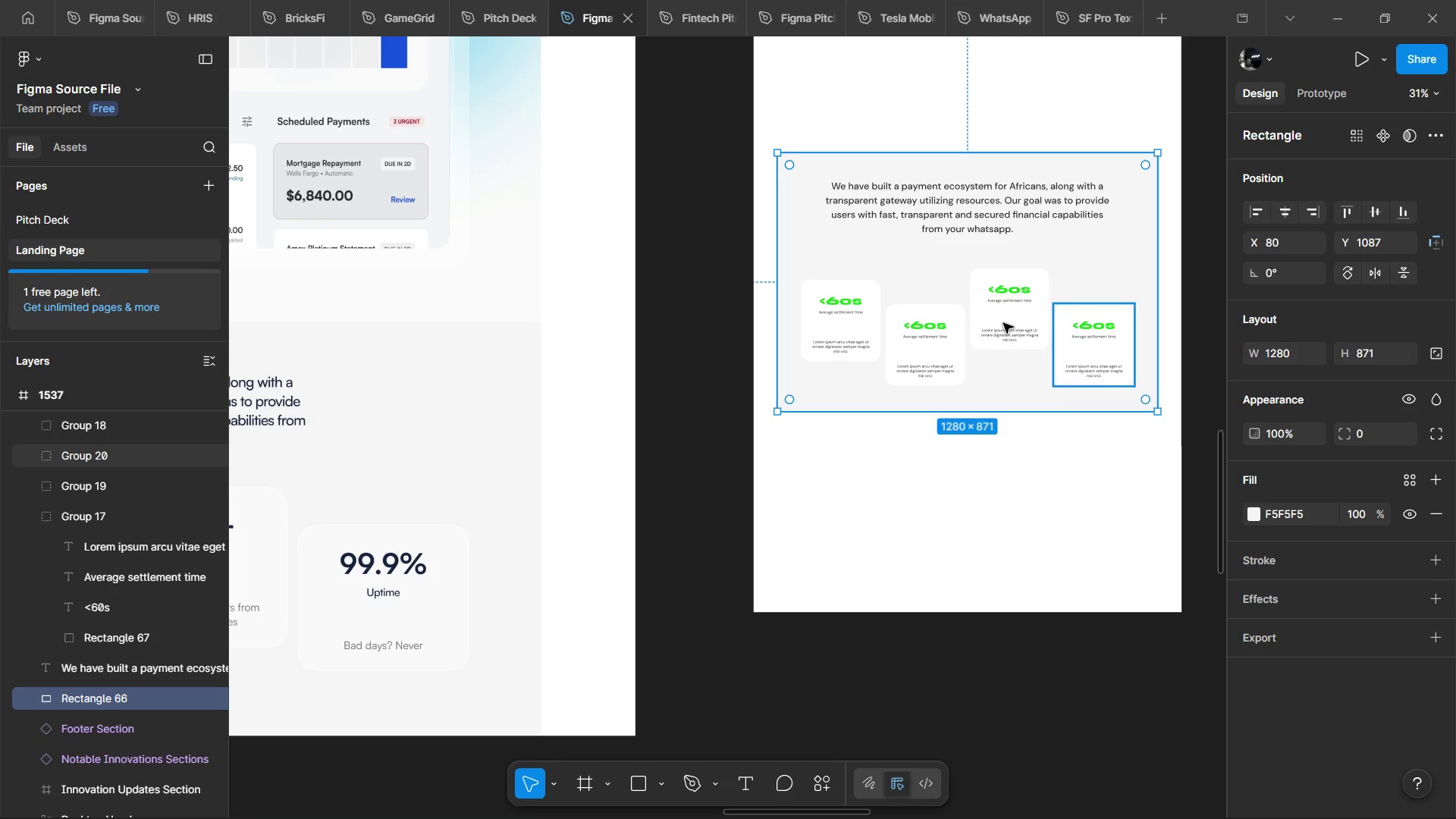 
scroll: coordinate [1003, 323], scroll_direction: up, amount: 5.0
 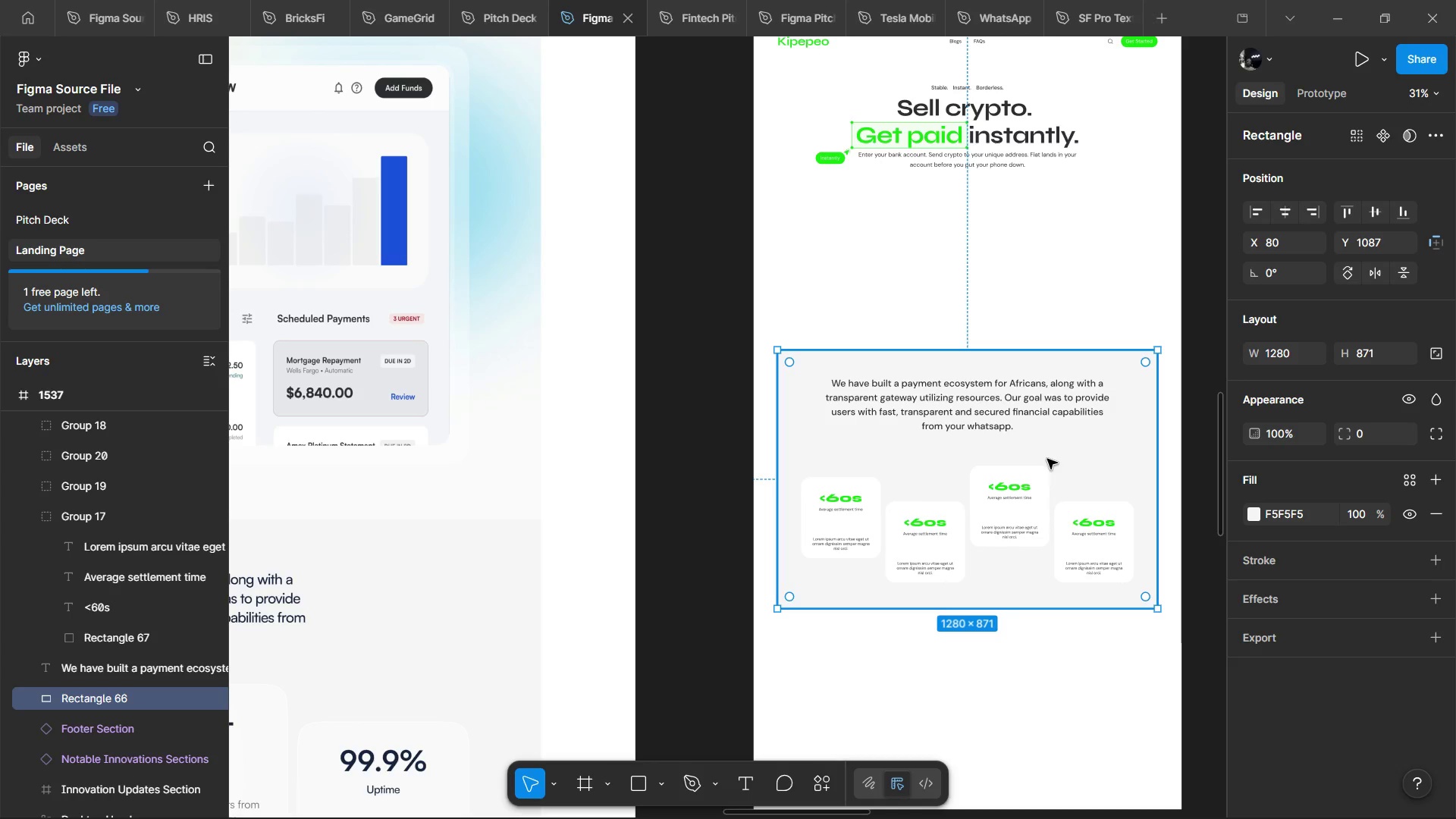 
wait(47.33)
 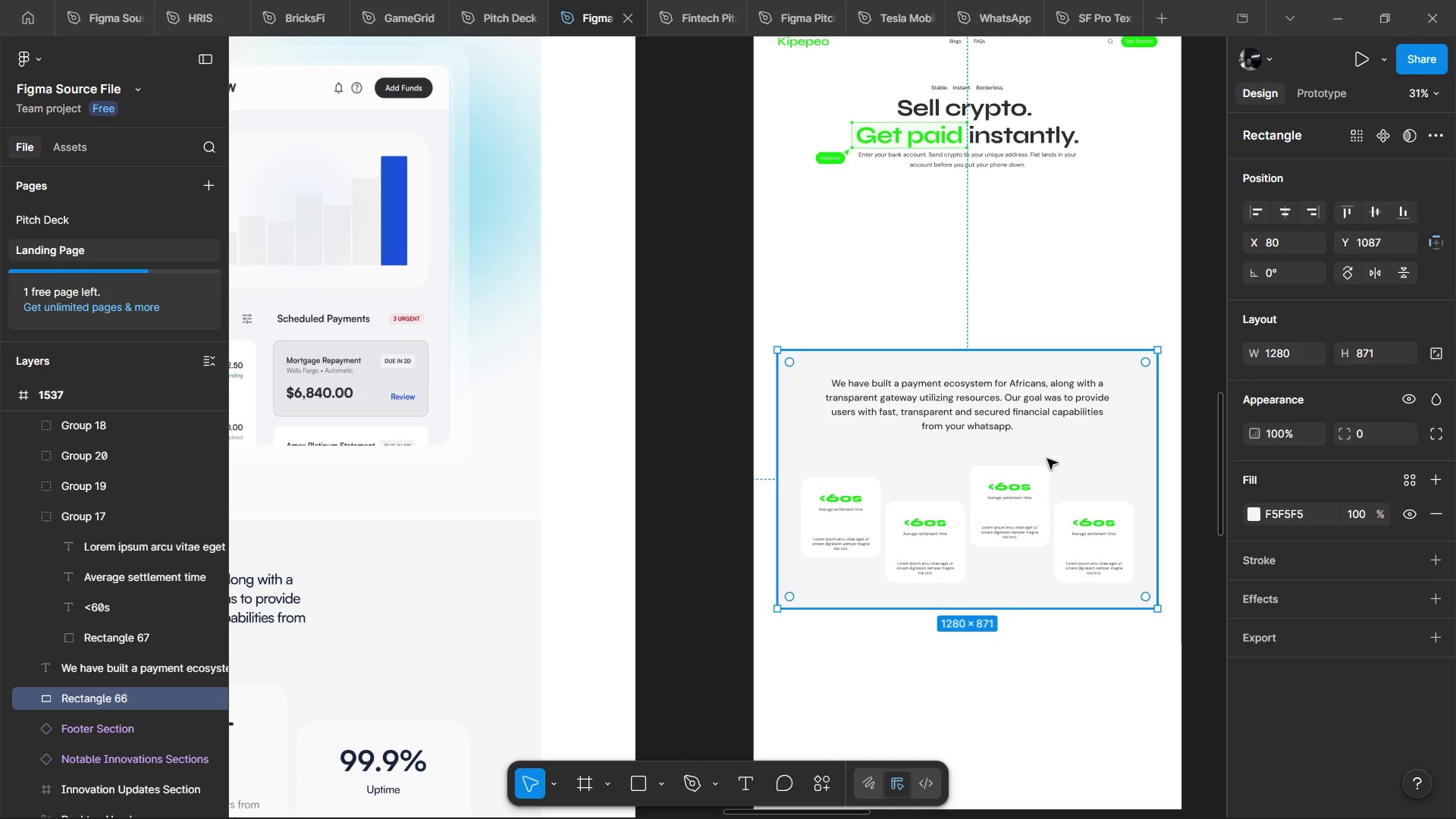 
hold_key(key=ControlLeft, duration=1.2)
 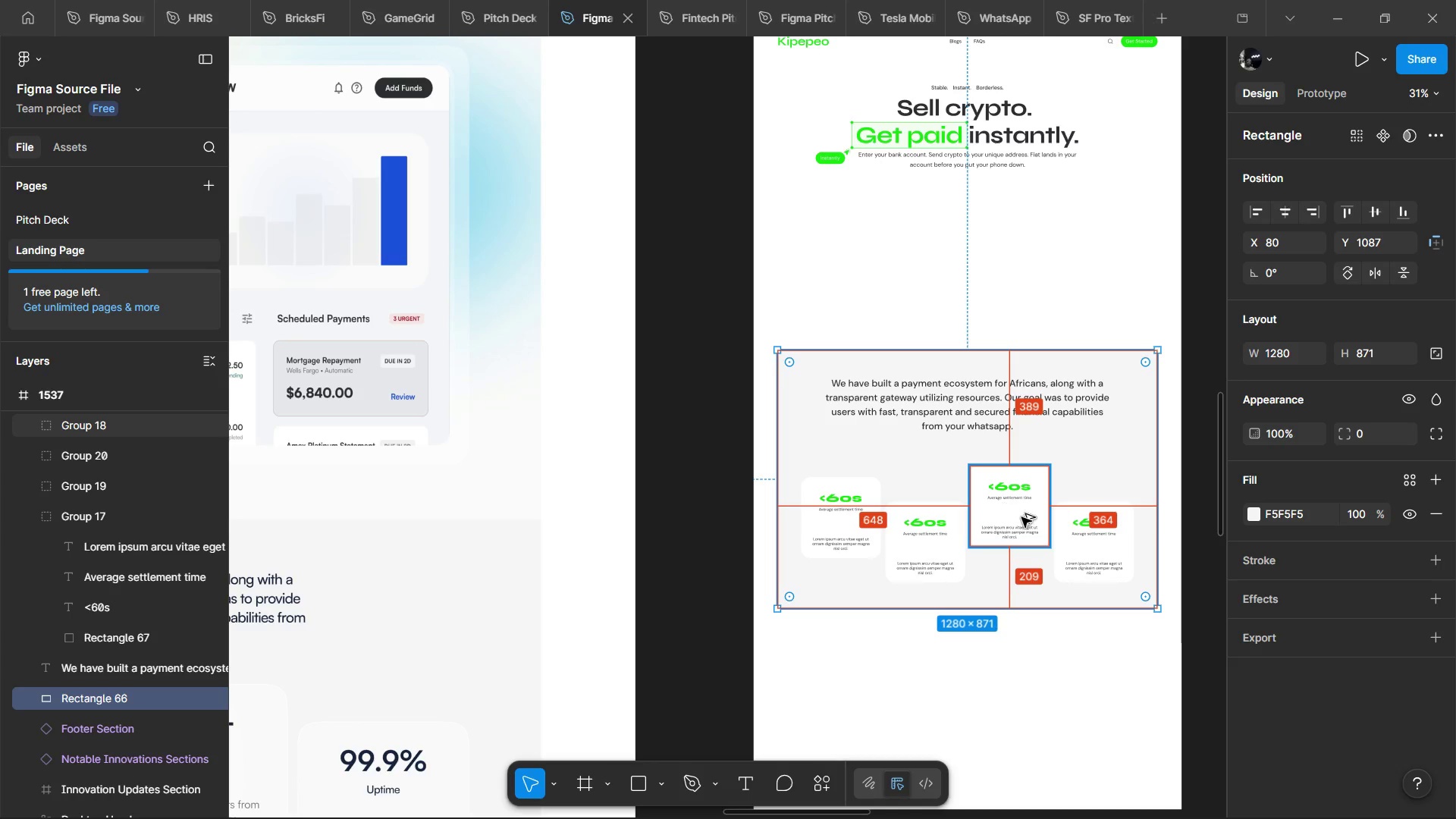 
hold_key(key=ControlLeft, duration=22.66)
 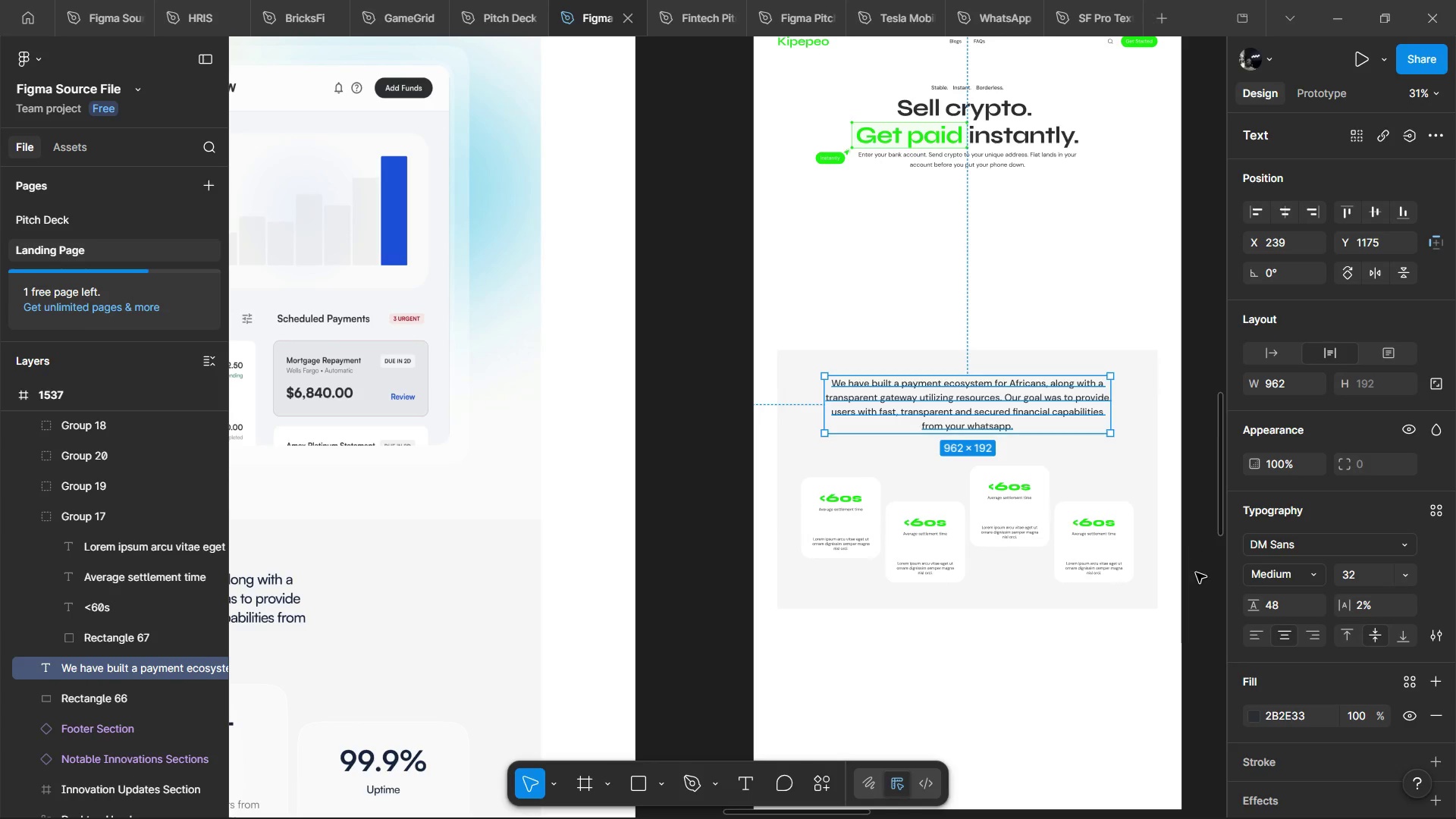 
hold_key(key=AltLeft, duration=1.51)
 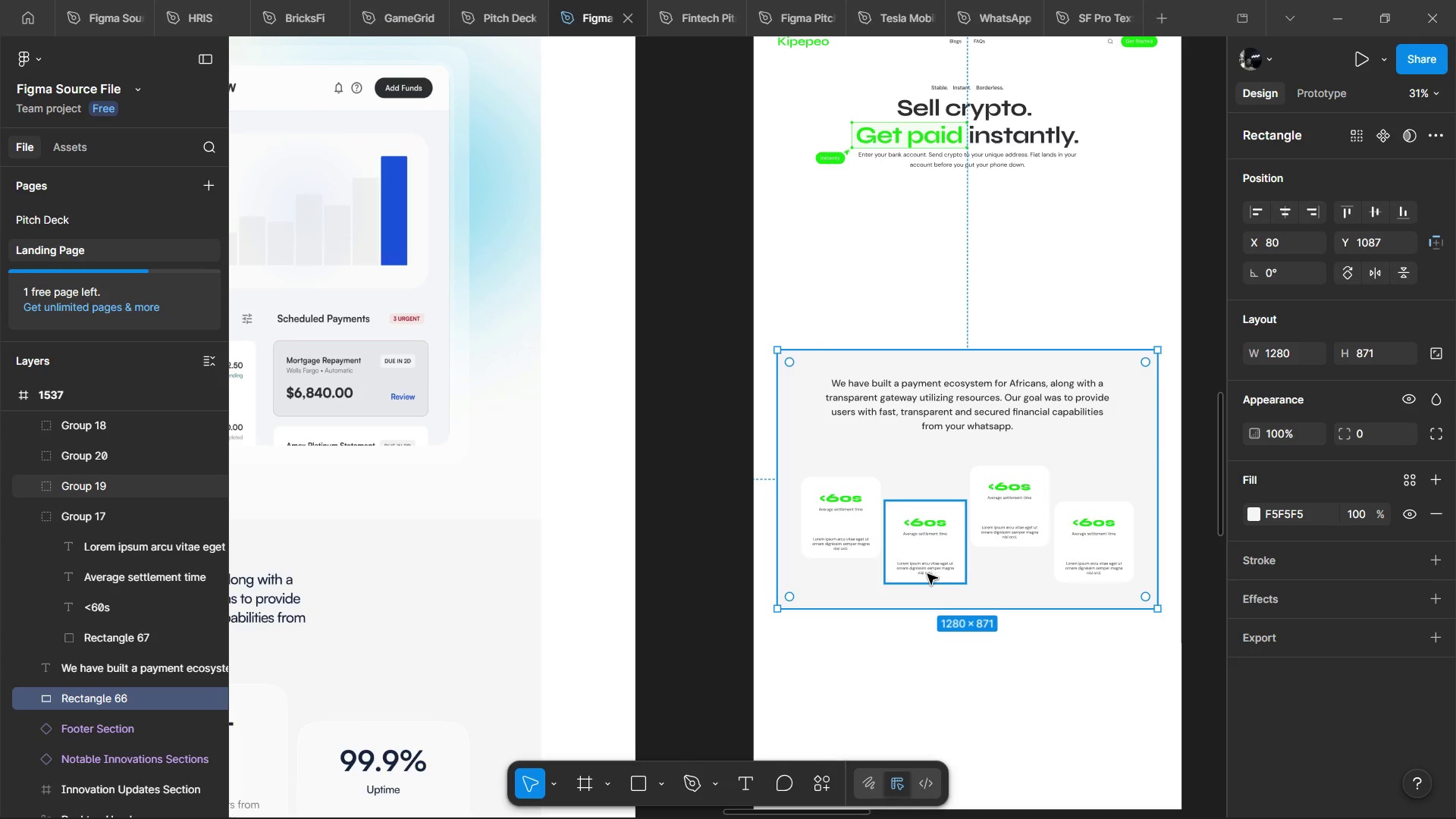 
hold_key(key=AltLeft, duration=0.69)
 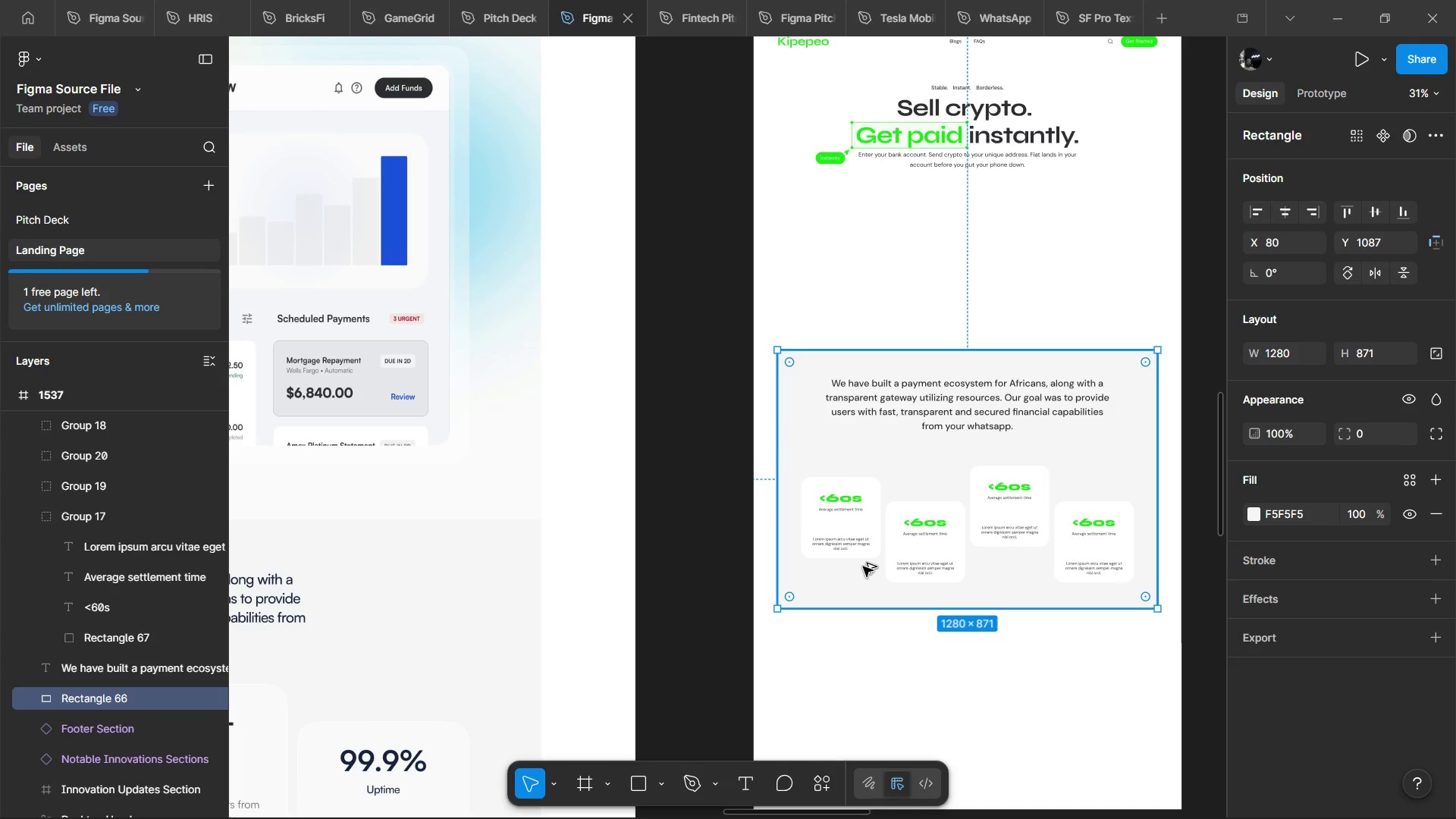 
hold_key(key=AltLeft, duration=1.42)
 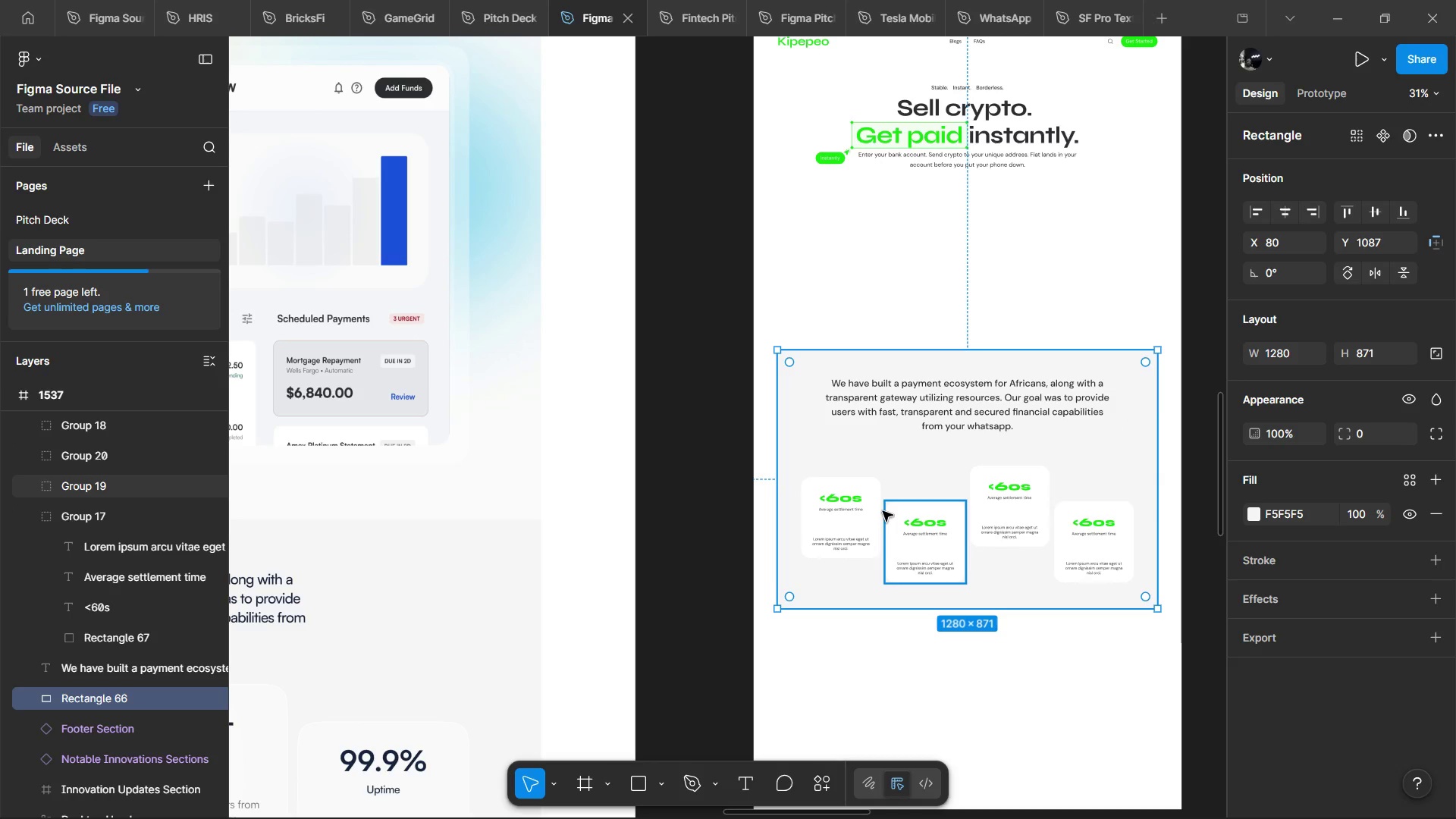 
left_click([975, 649])
 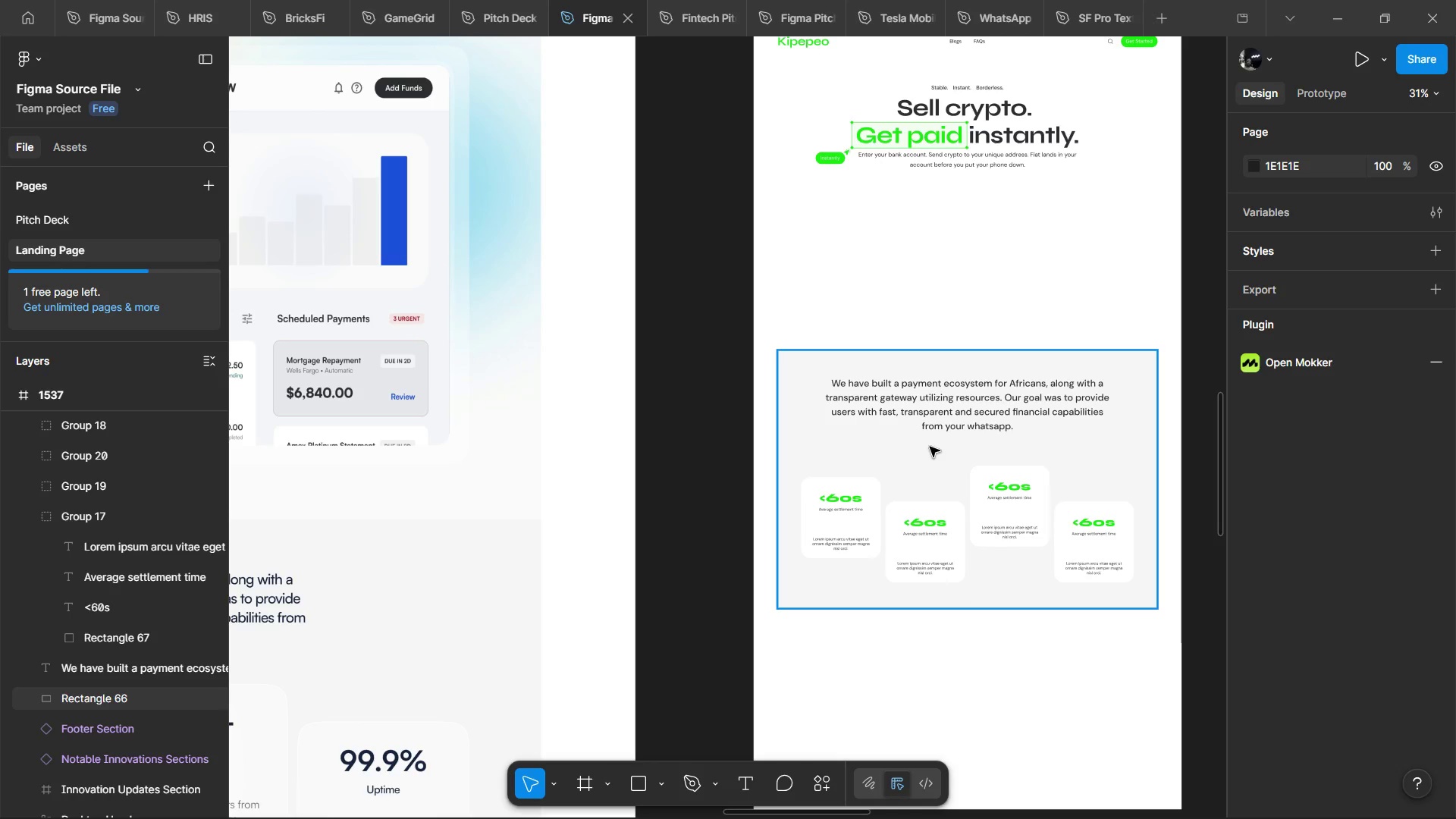 
hold_key(key=ControlLeft, duration=0.56)
left_click([933, 423])
 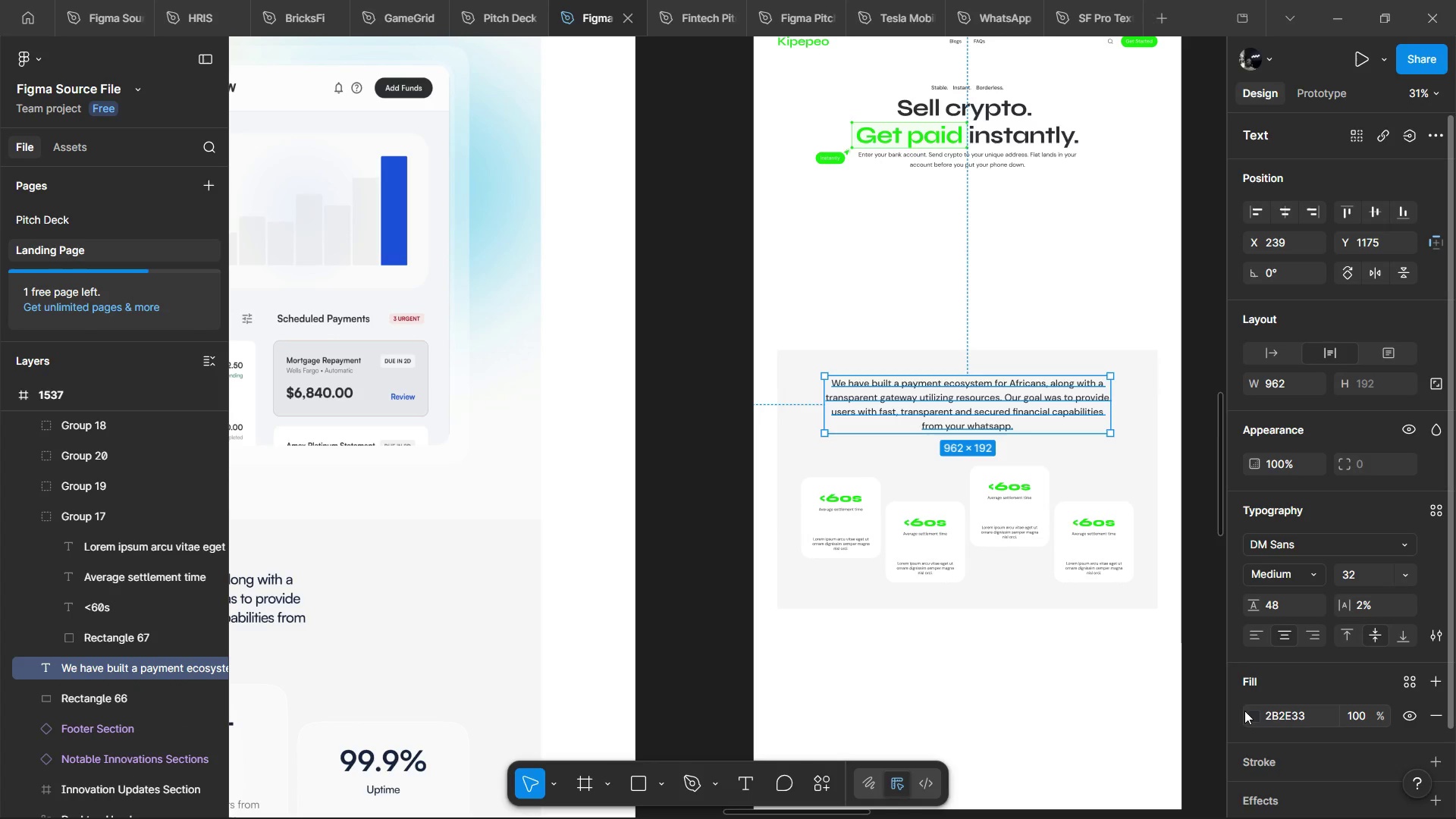 
left_click([1269, 714])
 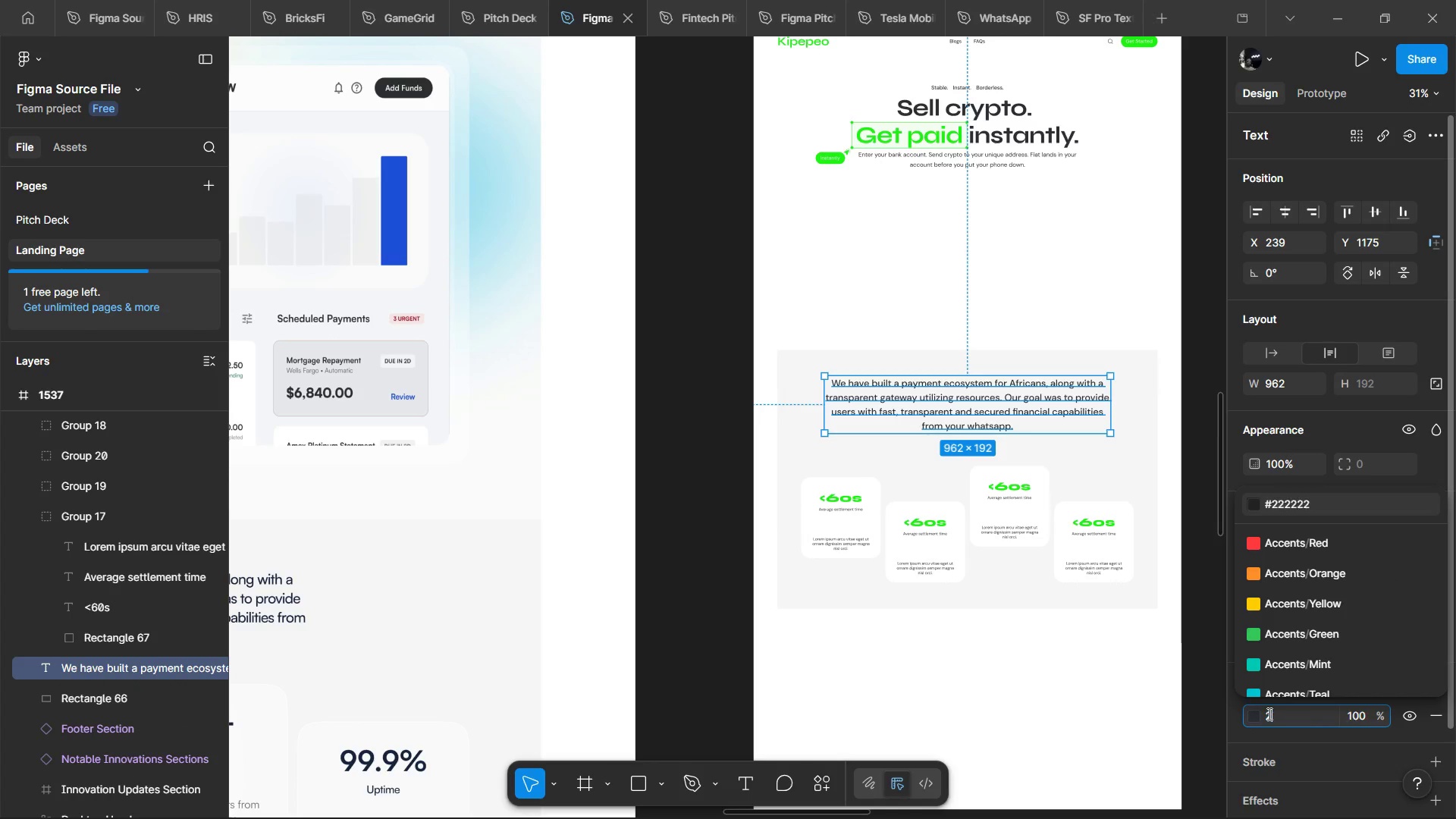 
type(2e2e)
 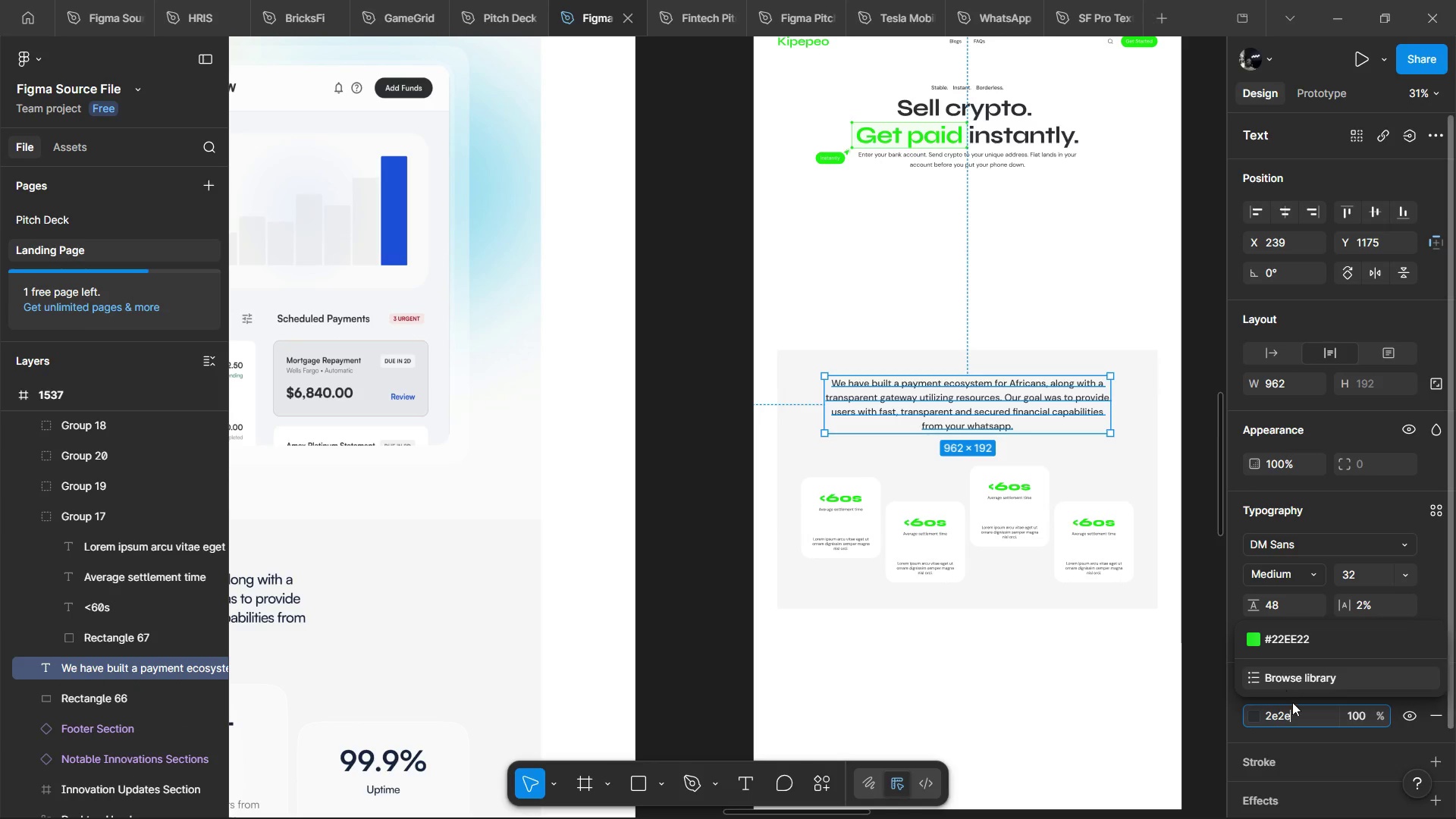 
type(2e)
 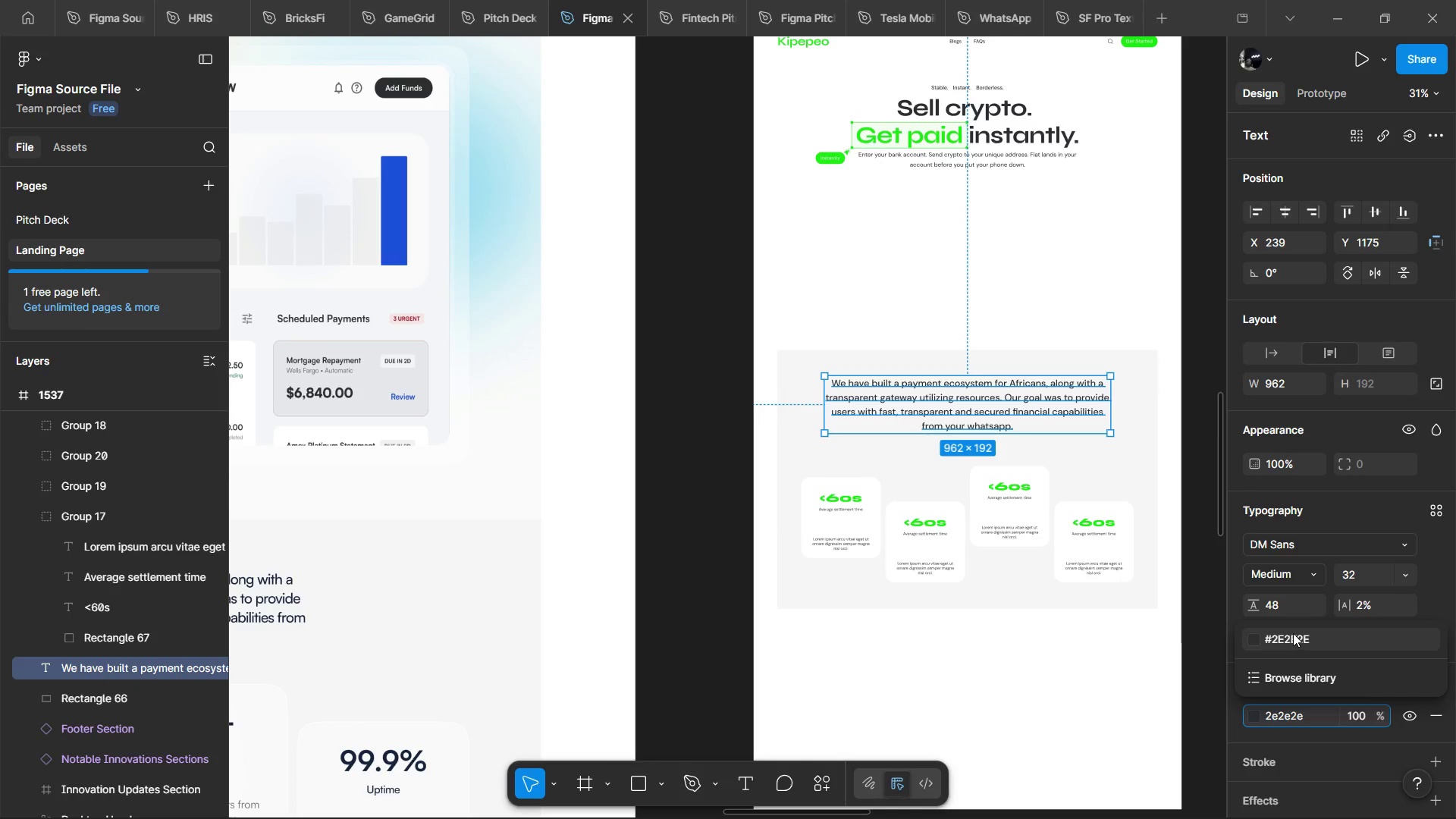 
left_click([1294, 633])
 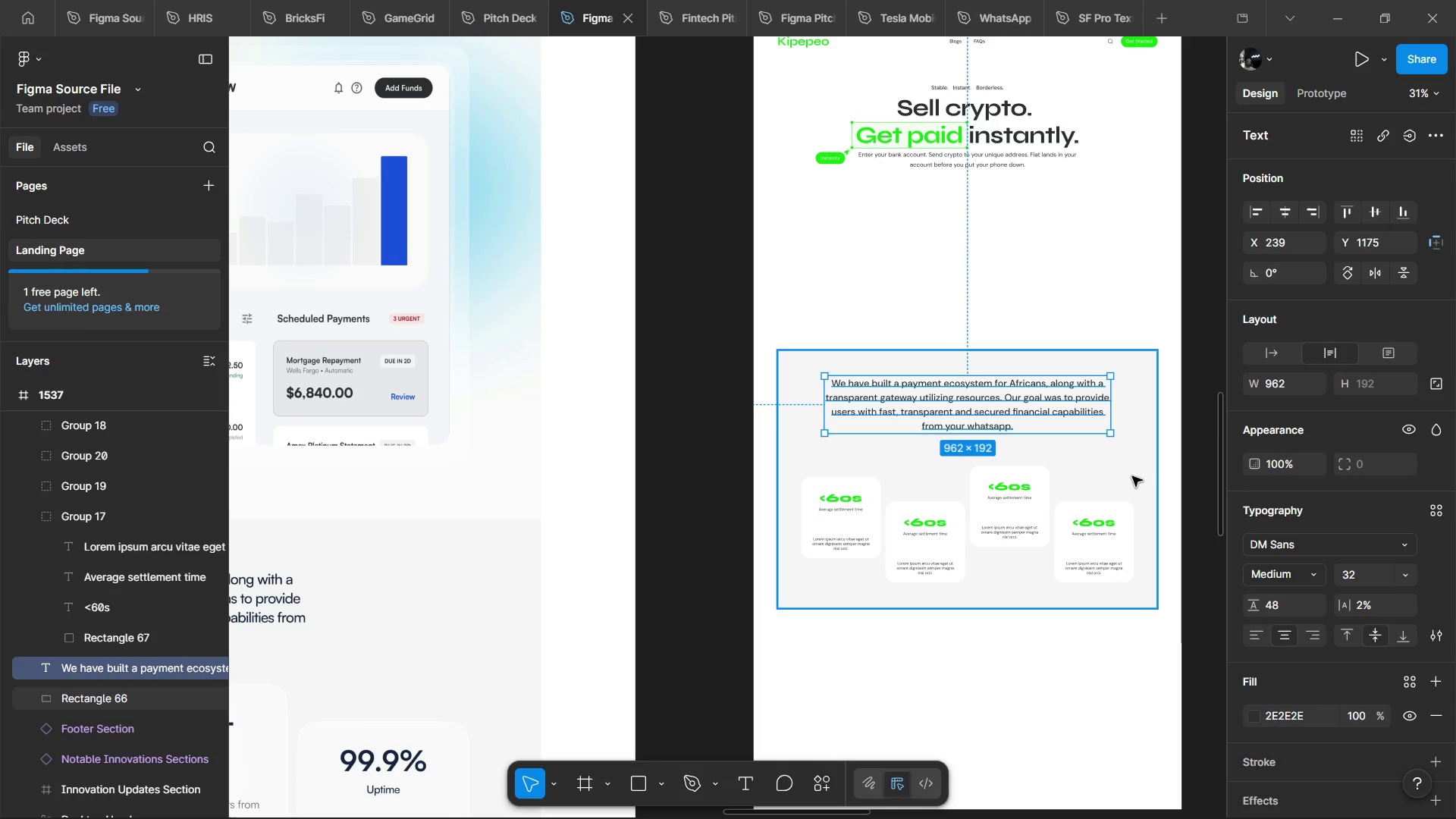 
hold_key(key=ControlLeft, duration=0.73)
scroll: coordinate [1119, 522], scroll_direction: down, amount: 5.0
 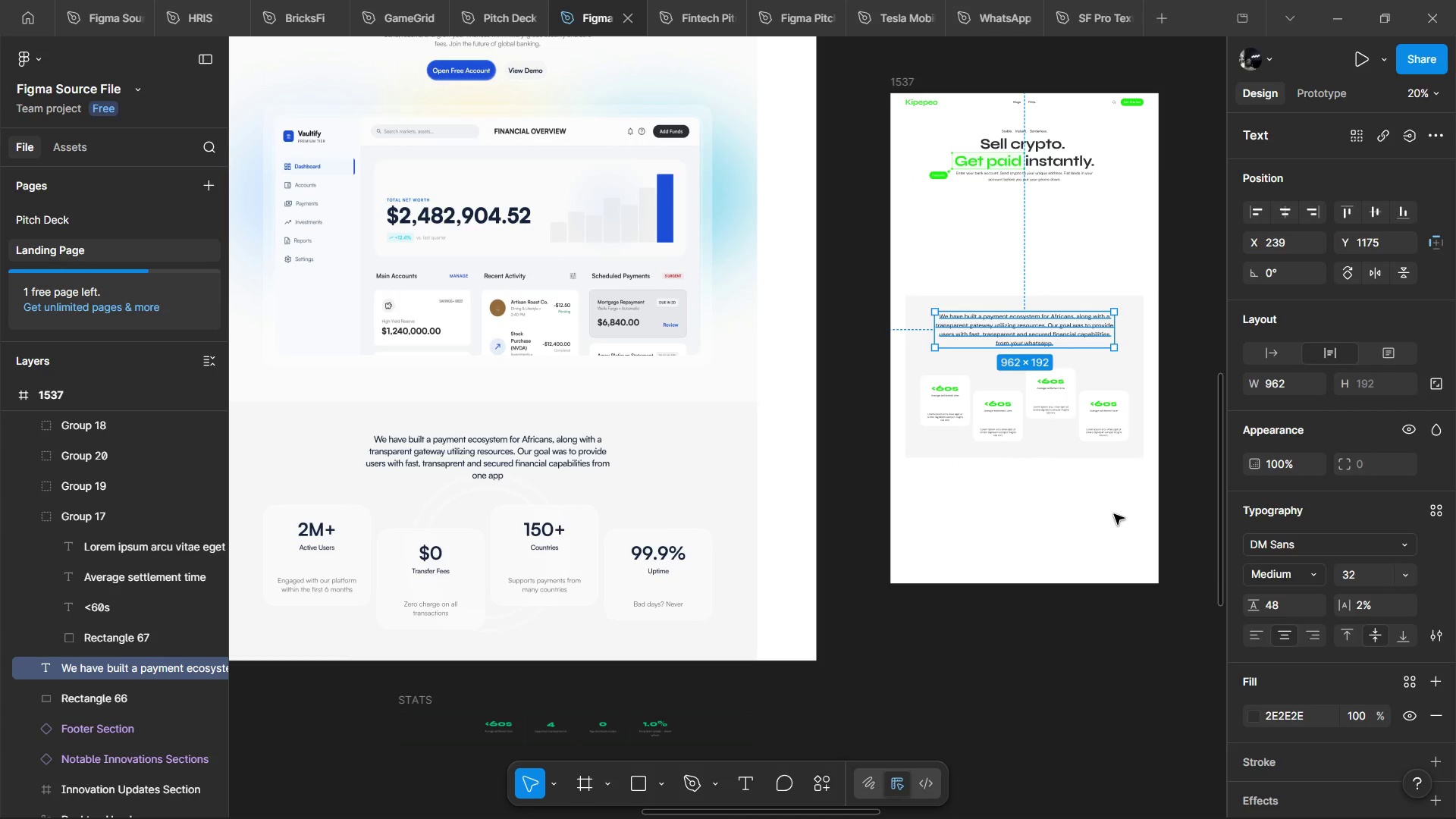 
left_click([1114, 514])
 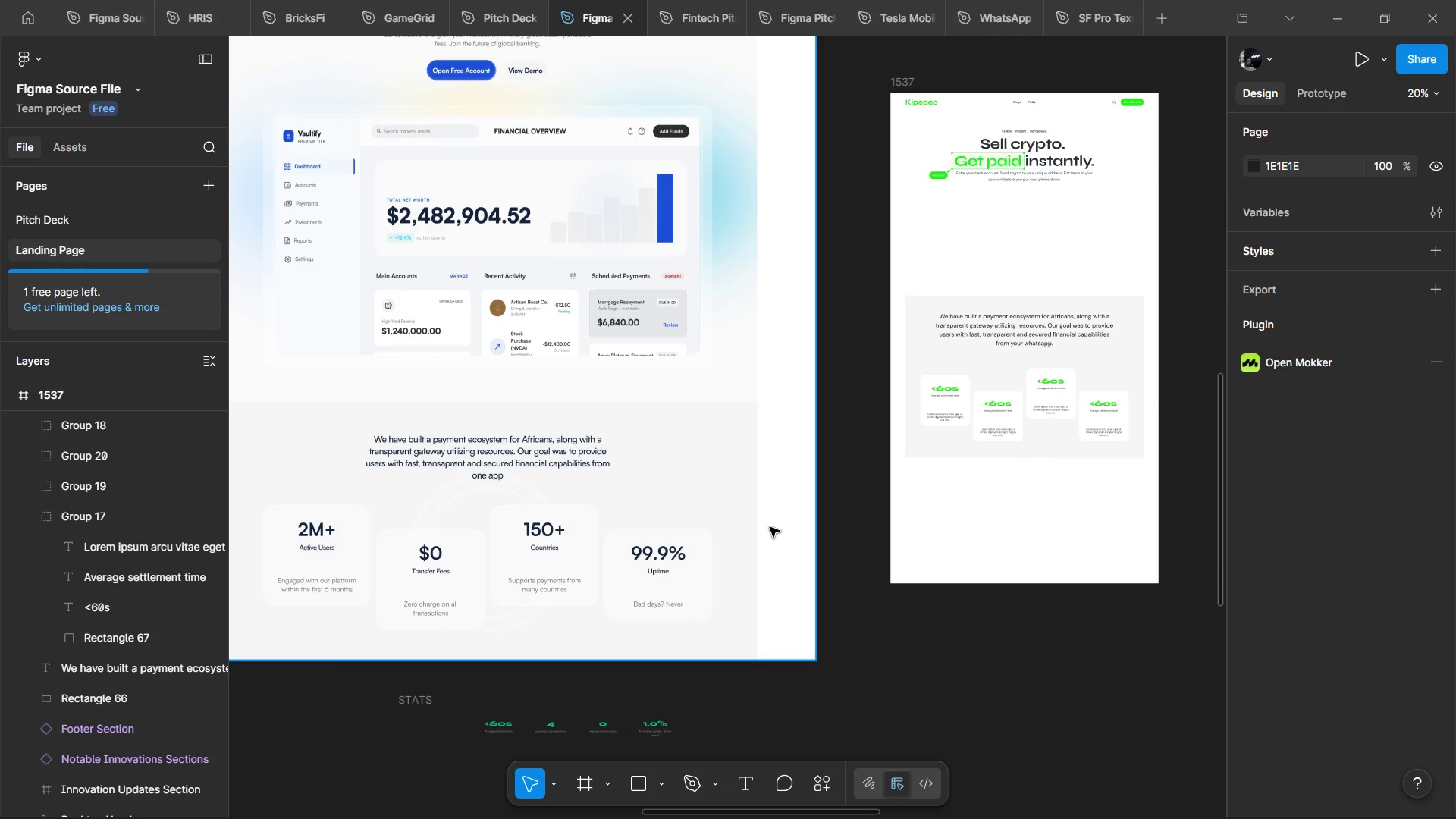 
hold_key(key=ControlLeft, duration=0.31)
 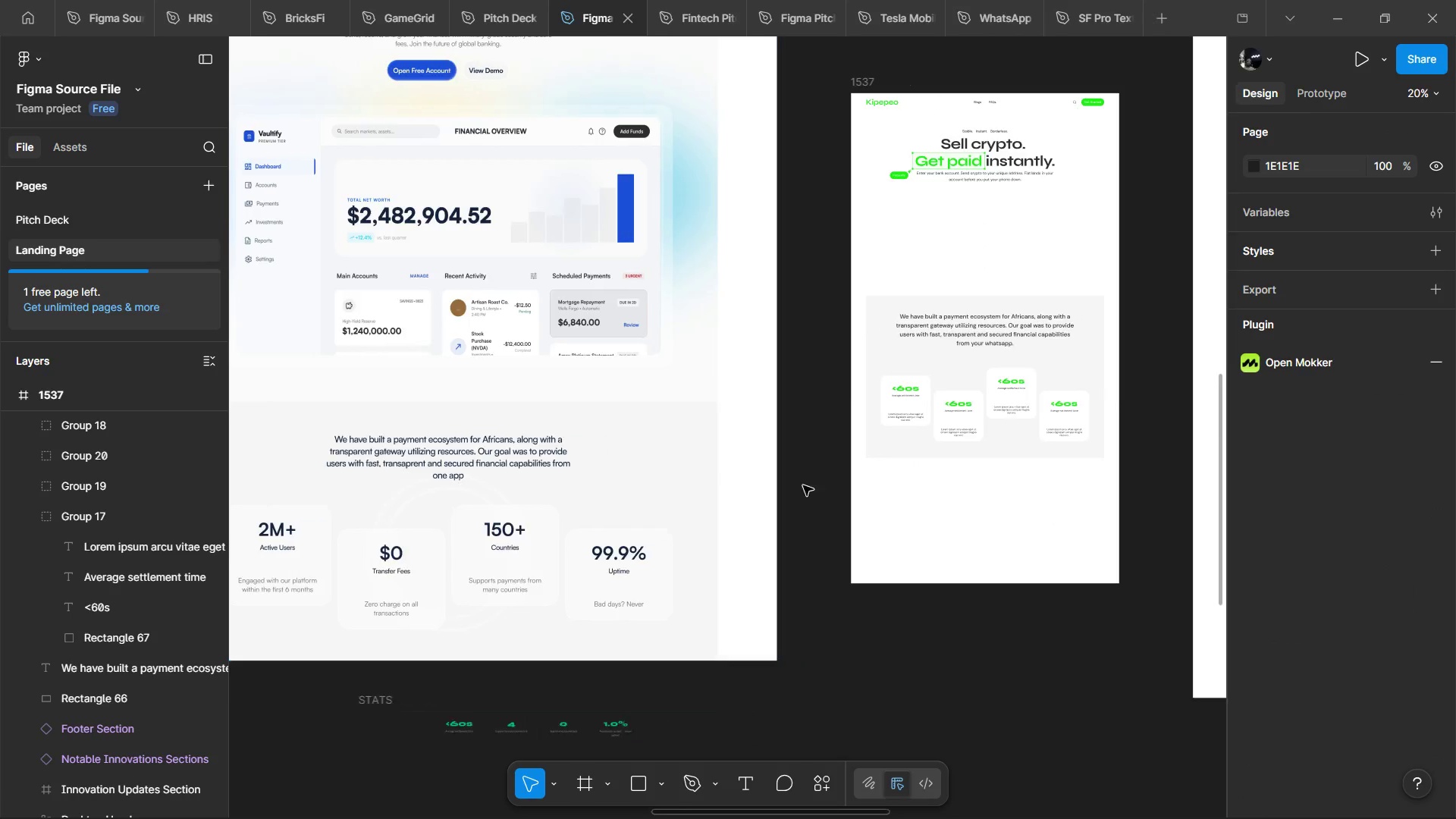 
hold_key(key=ShiftLeft, duration=0.98)
scroll: coordinate [815, 474], scroll_direction: down, amount: 8.0
 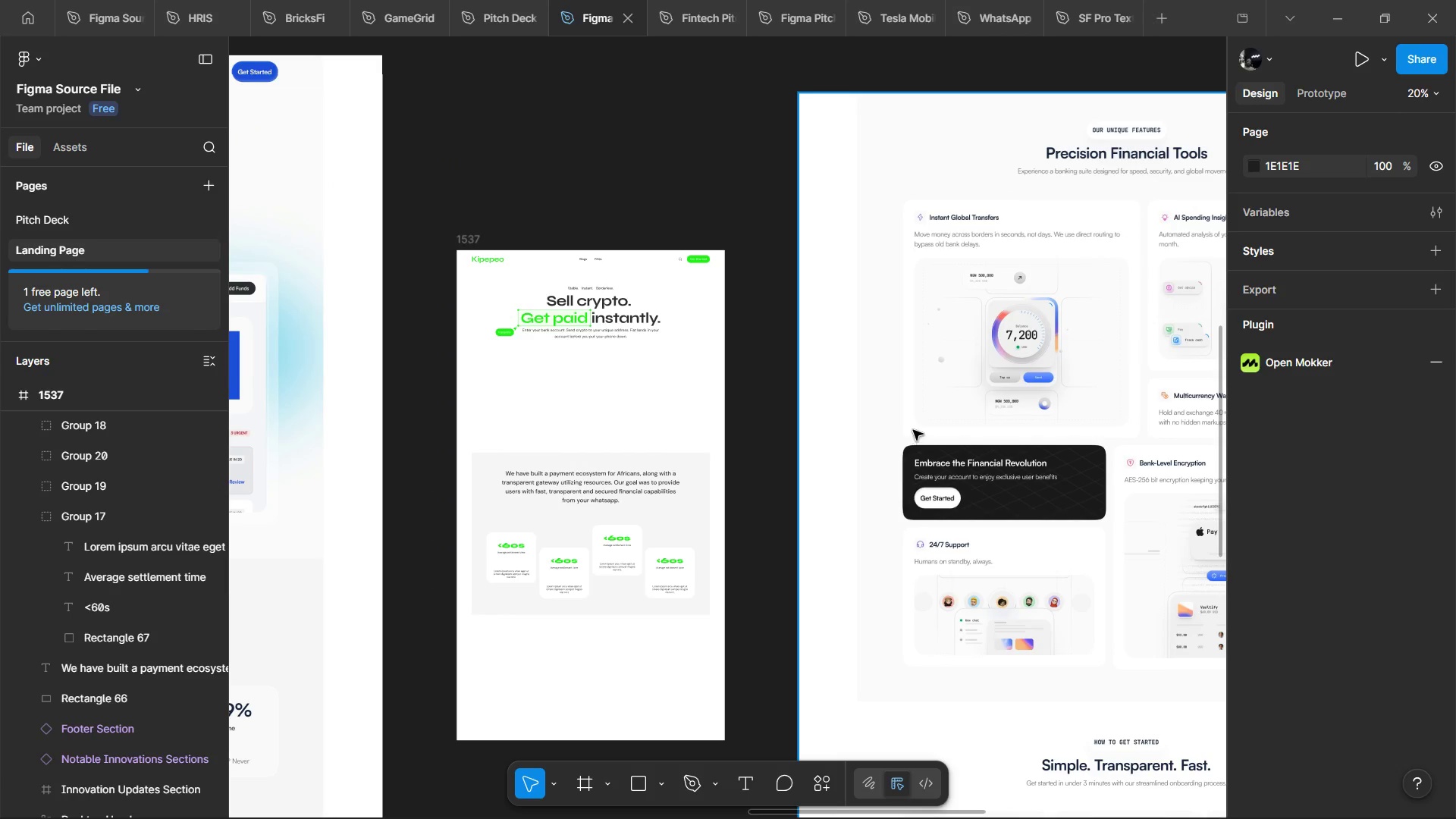 
hold_key(key=ShiftLeft, duration=0.64)
 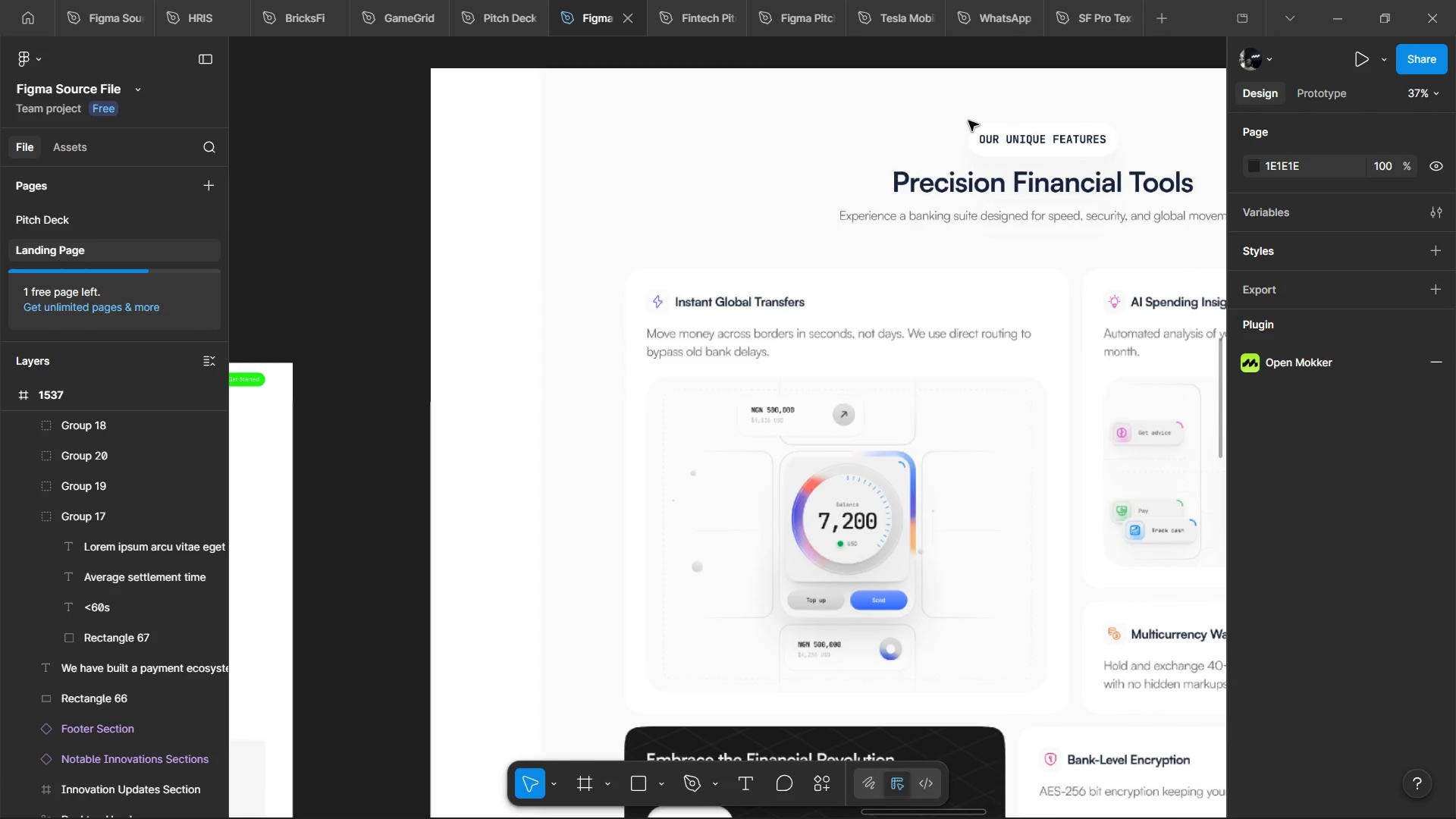 
hold_key(key=ControlLeft, duration=1.51)
 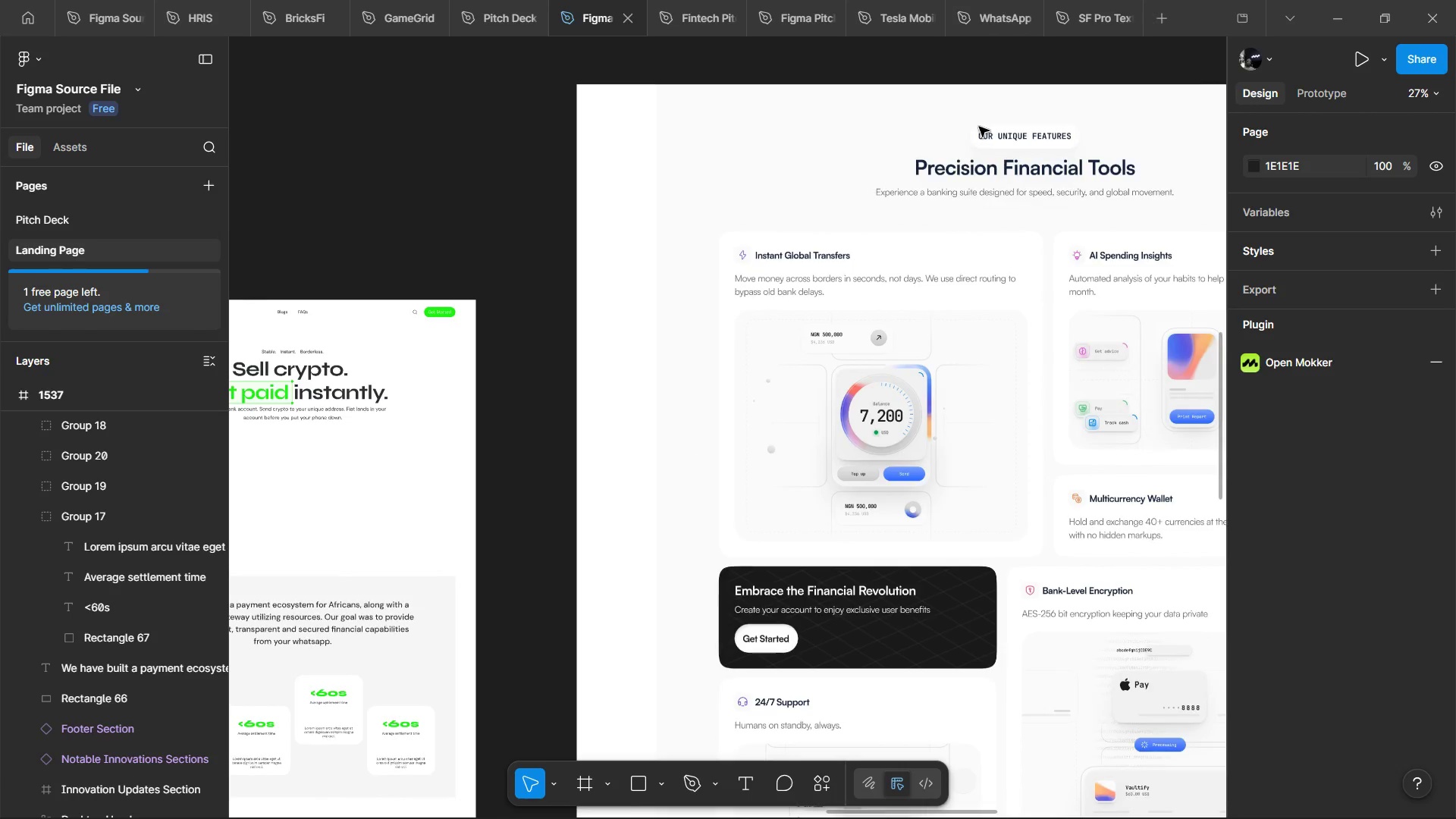 
scroll: coordinate [913, 430], scroll_direction: down, amount: 2.0
 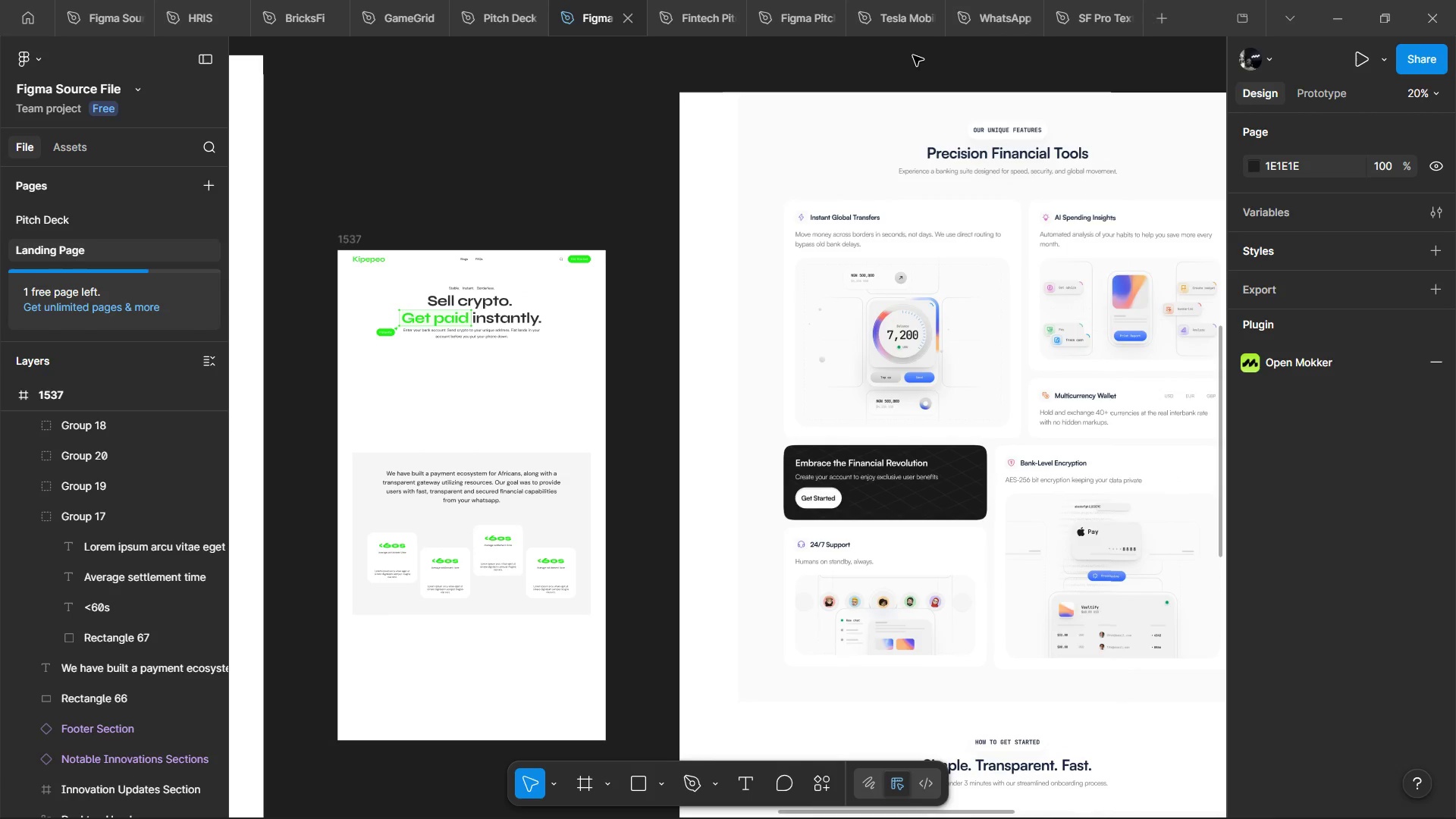 
scroll: coordinate [979, 127], scroll_direction: up, amount: 6.0
 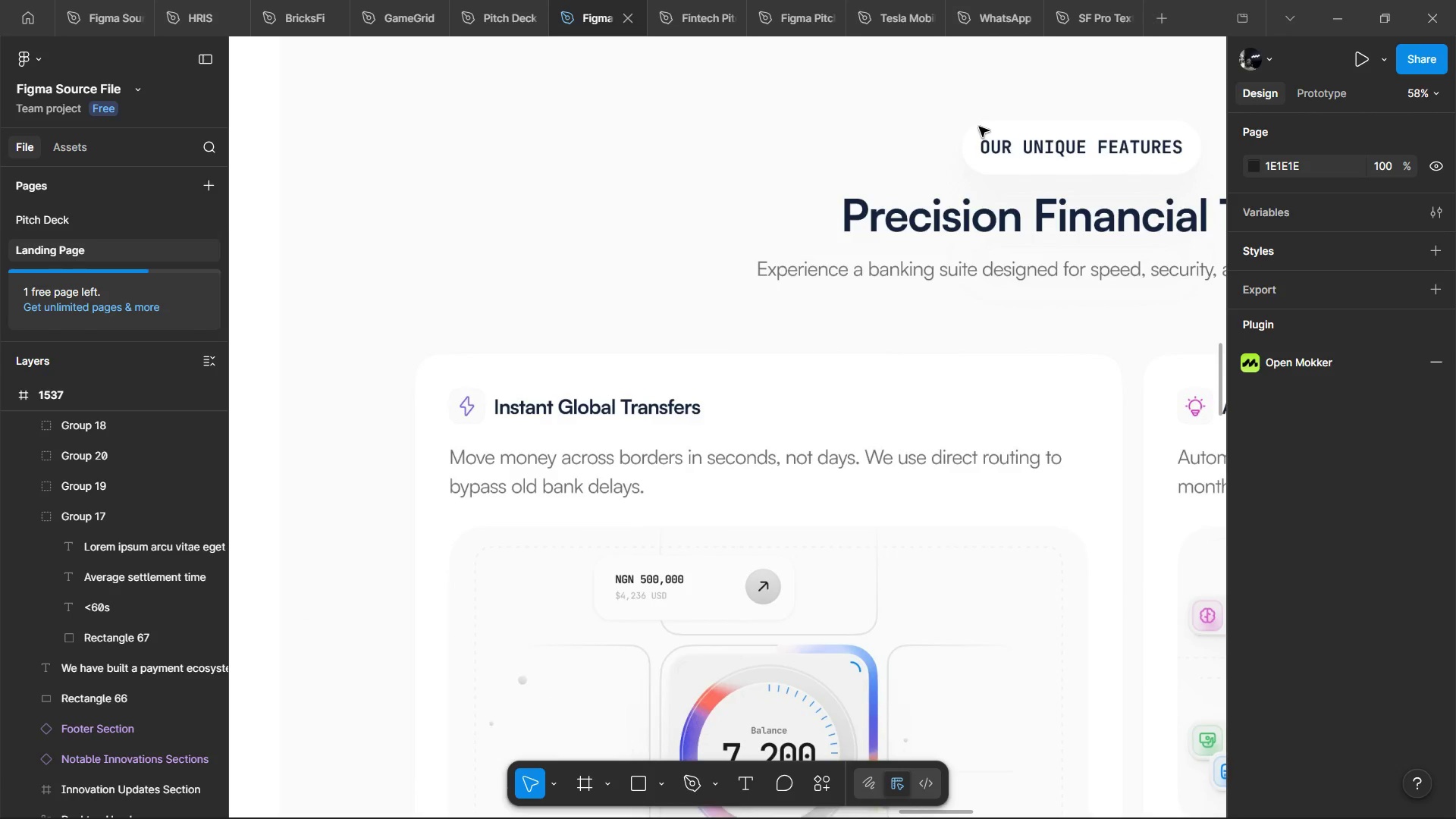 
hold_key(key=ControlLeft, duration=1.5)
scroll: coordinate [979, 127], scroll_direction: down, amount: 8.0
 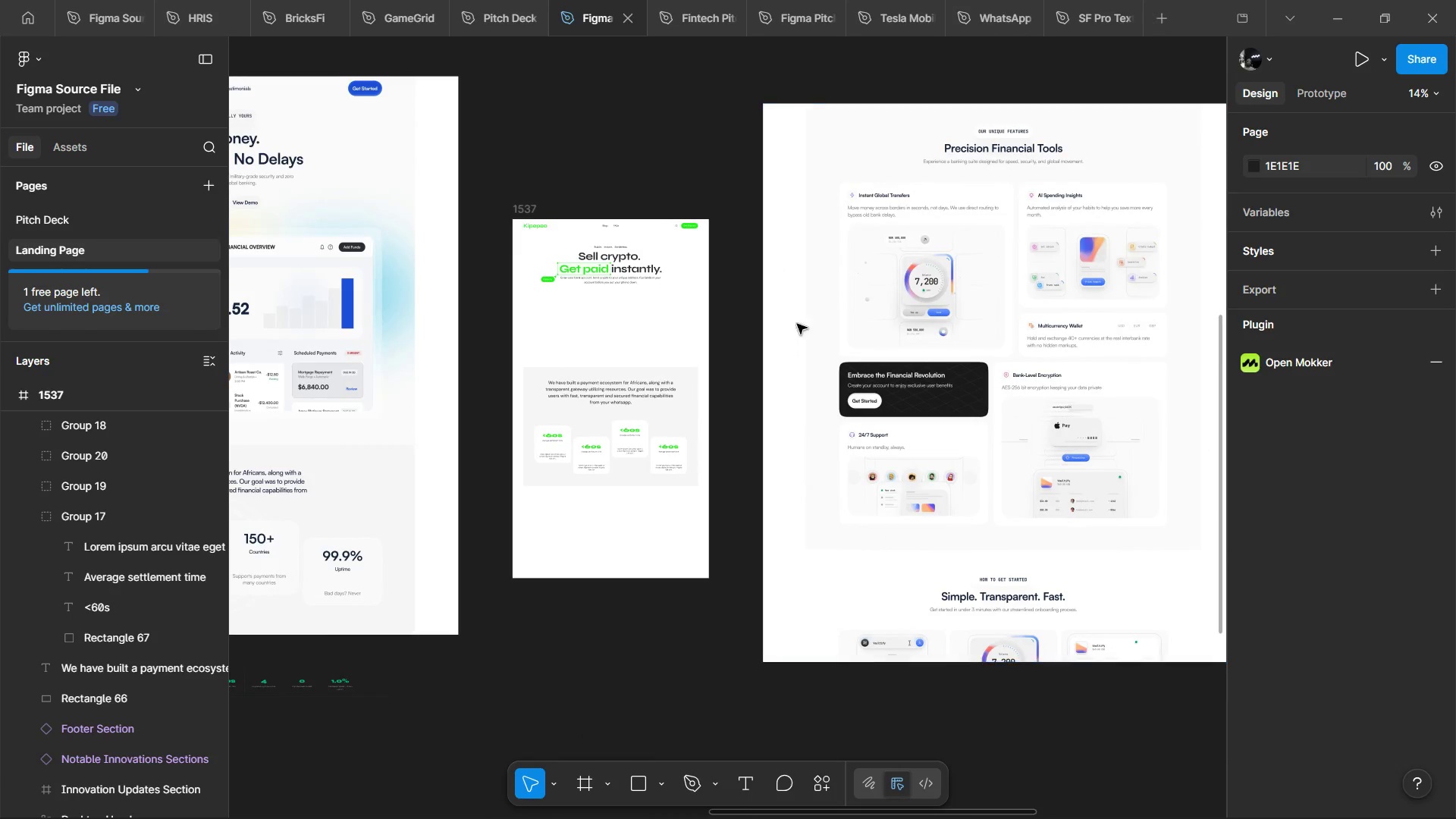 
hold_key(key=ControlLeft, duration=1.52)
scroll: coordinate [639, 445], scroll_direction: up, amount: 4.0
 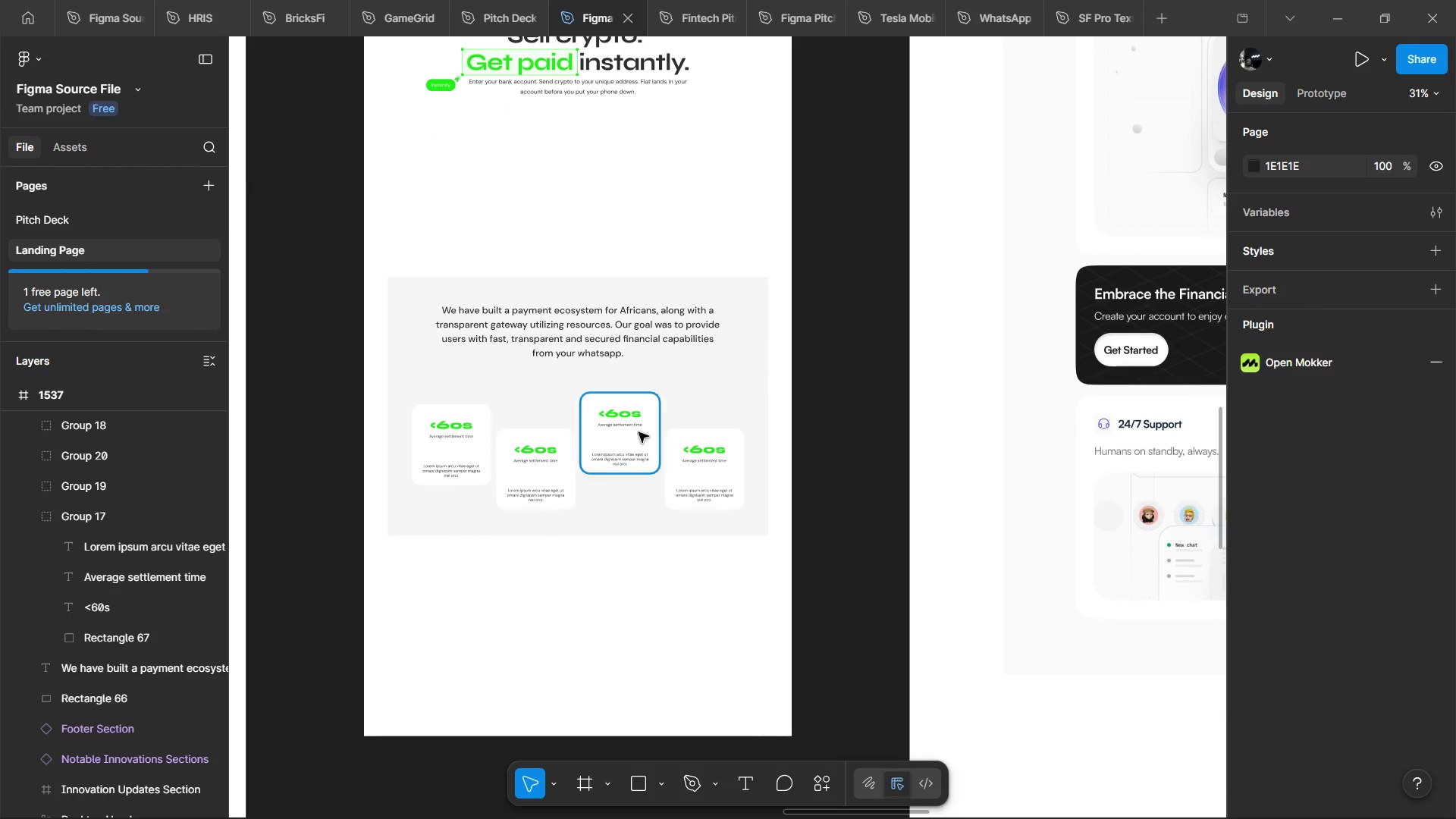 
hold_key(key=ControlLeft, duration=1.5)
scroll: coordinate [639, 432], scroll_direction: up, amount: 3.0
 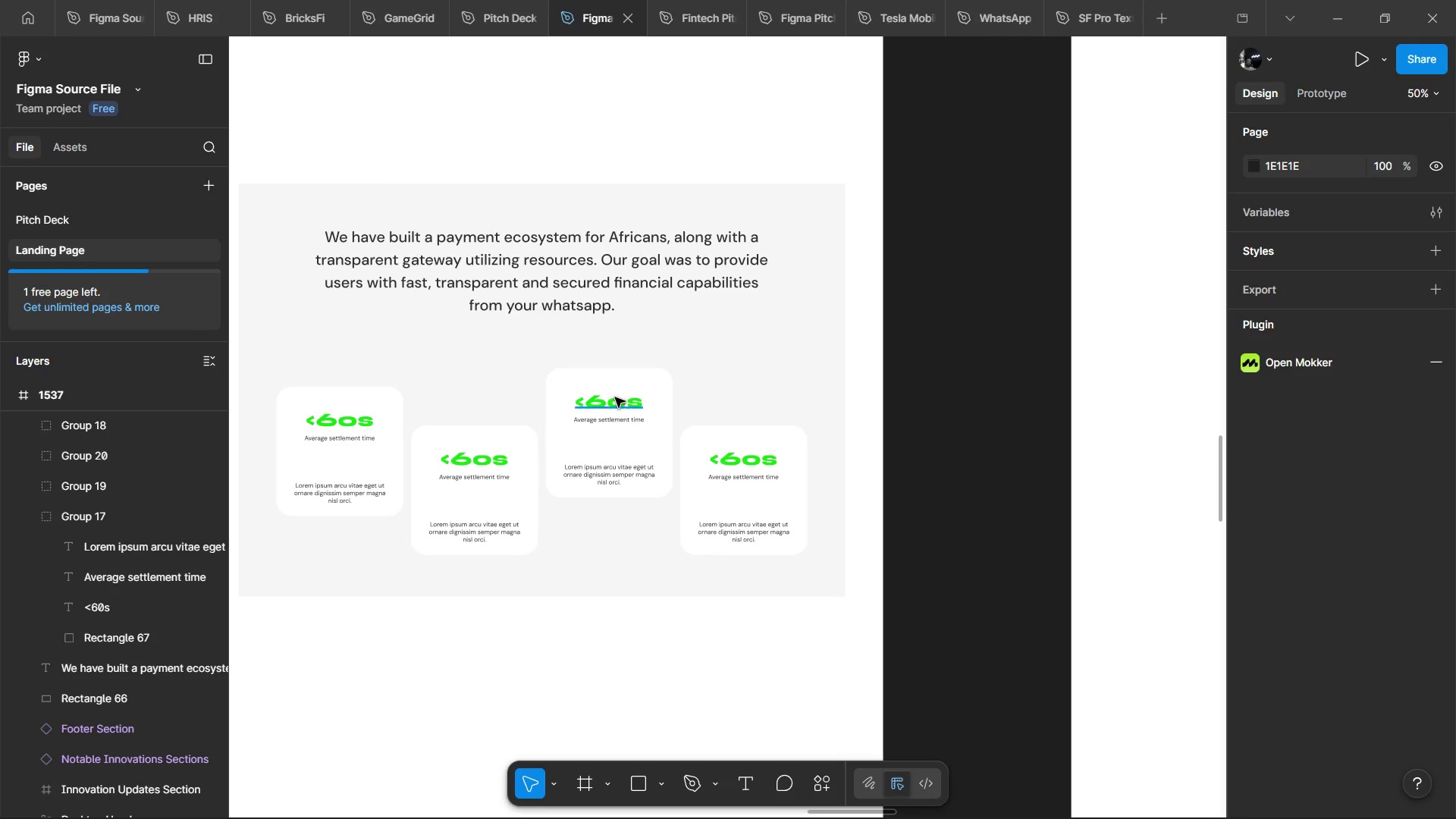 
left_click([615, 397])
 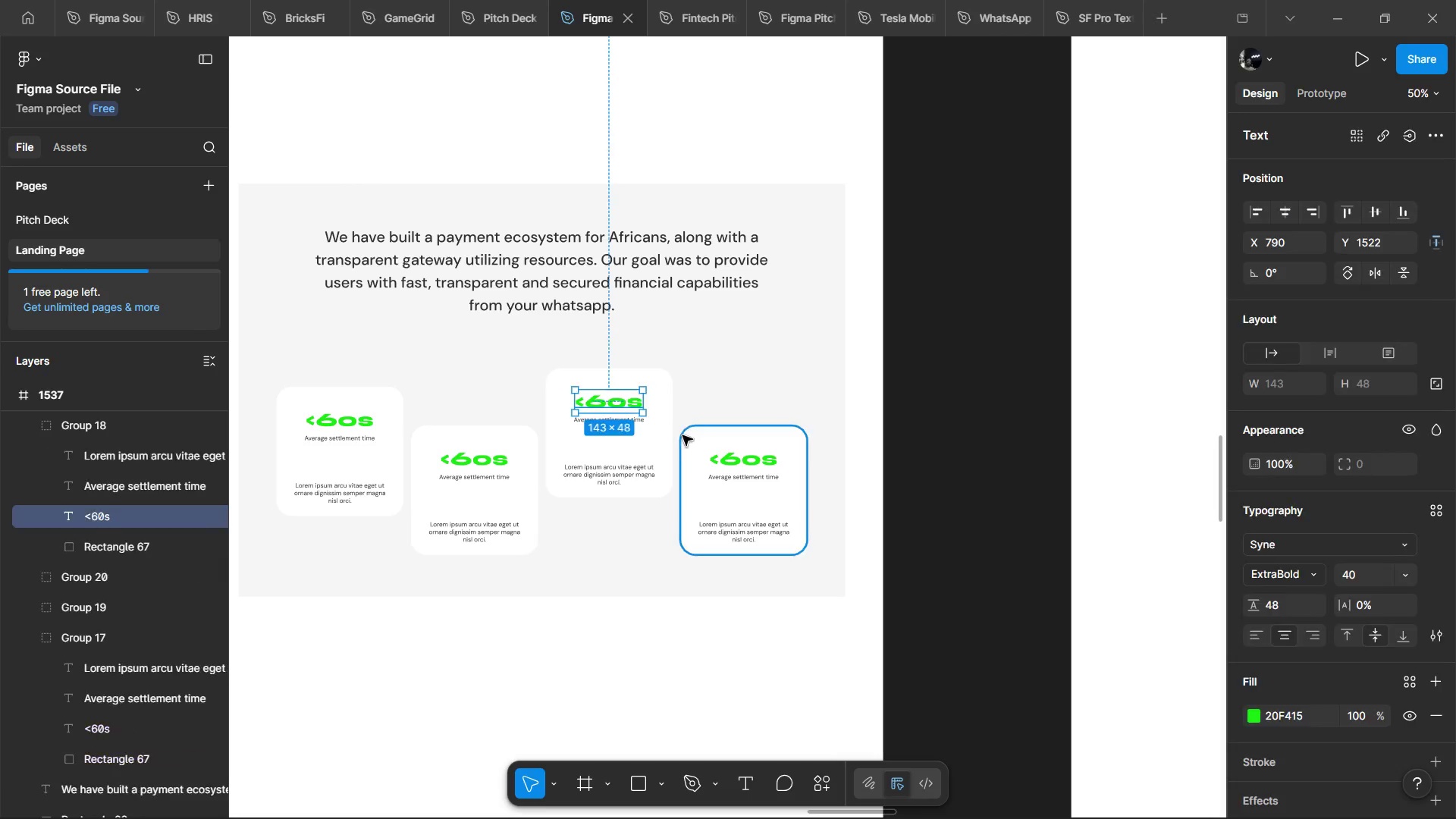 
hold_key(key=ControlLeft, duration=2.59)
hold_key(key=ShiftLeft, duration=1.52)
left_click([736, 450])
 